 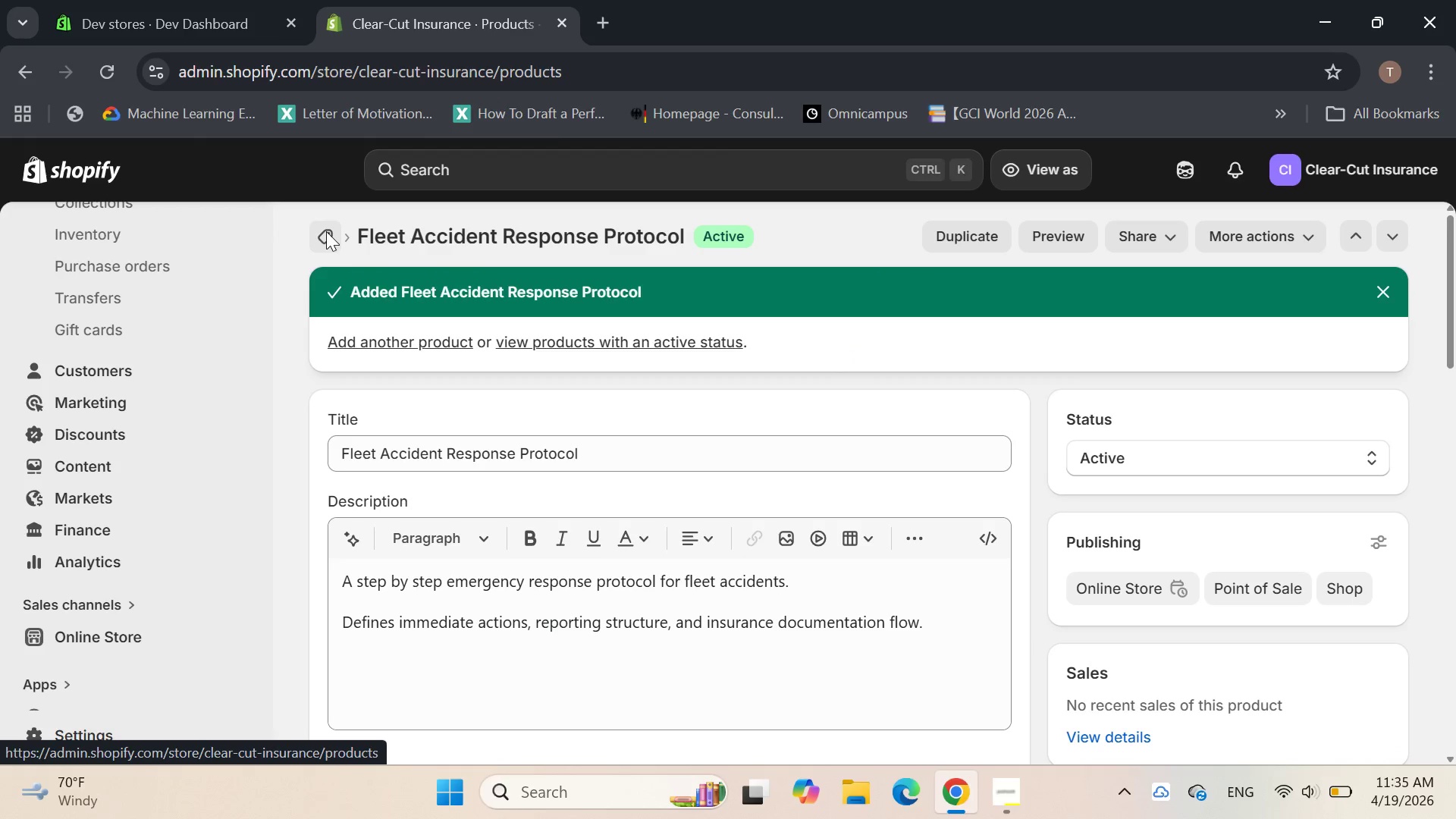 
left_click([1406, 229])
 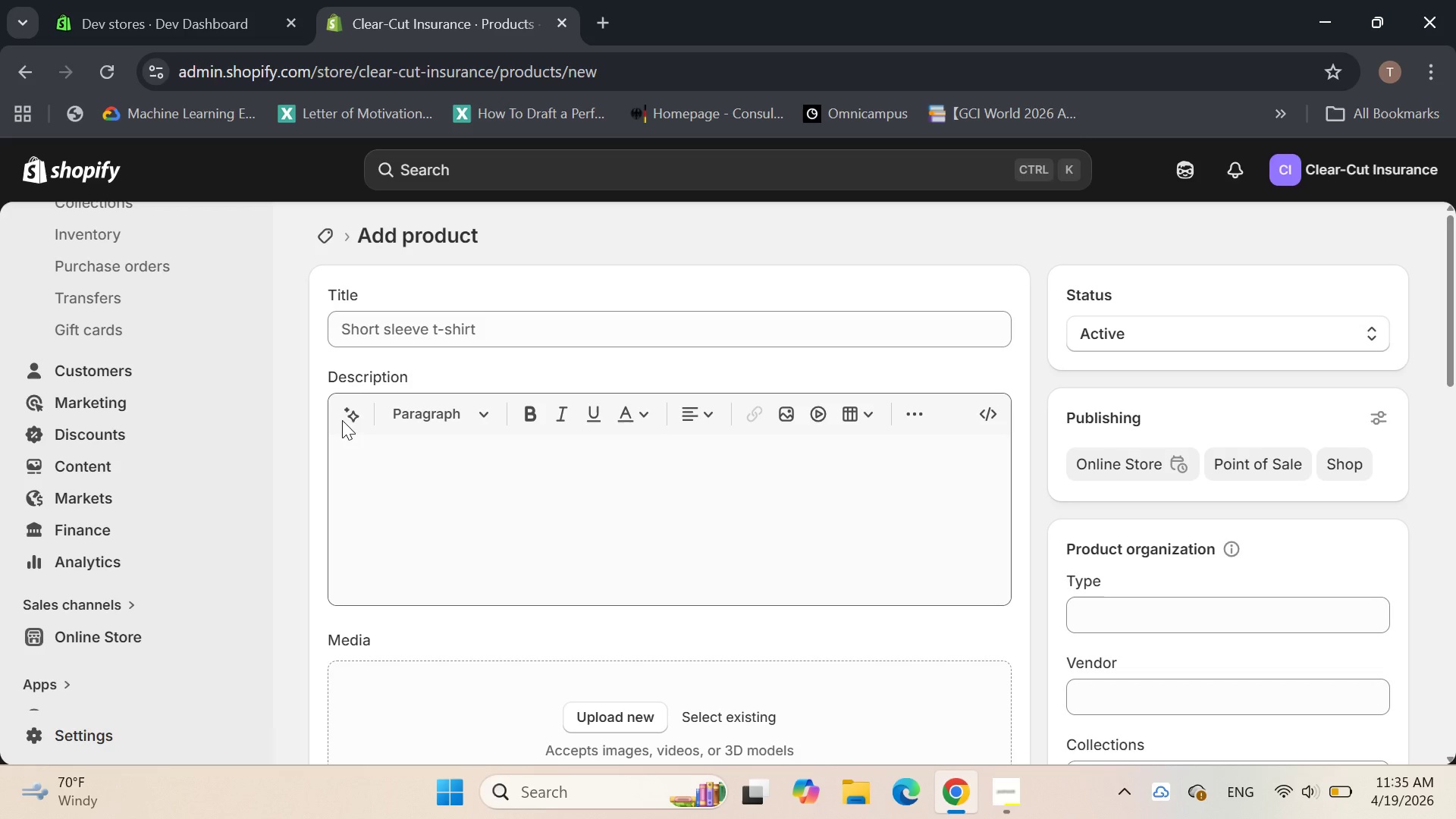 
left_click([401, 318])
 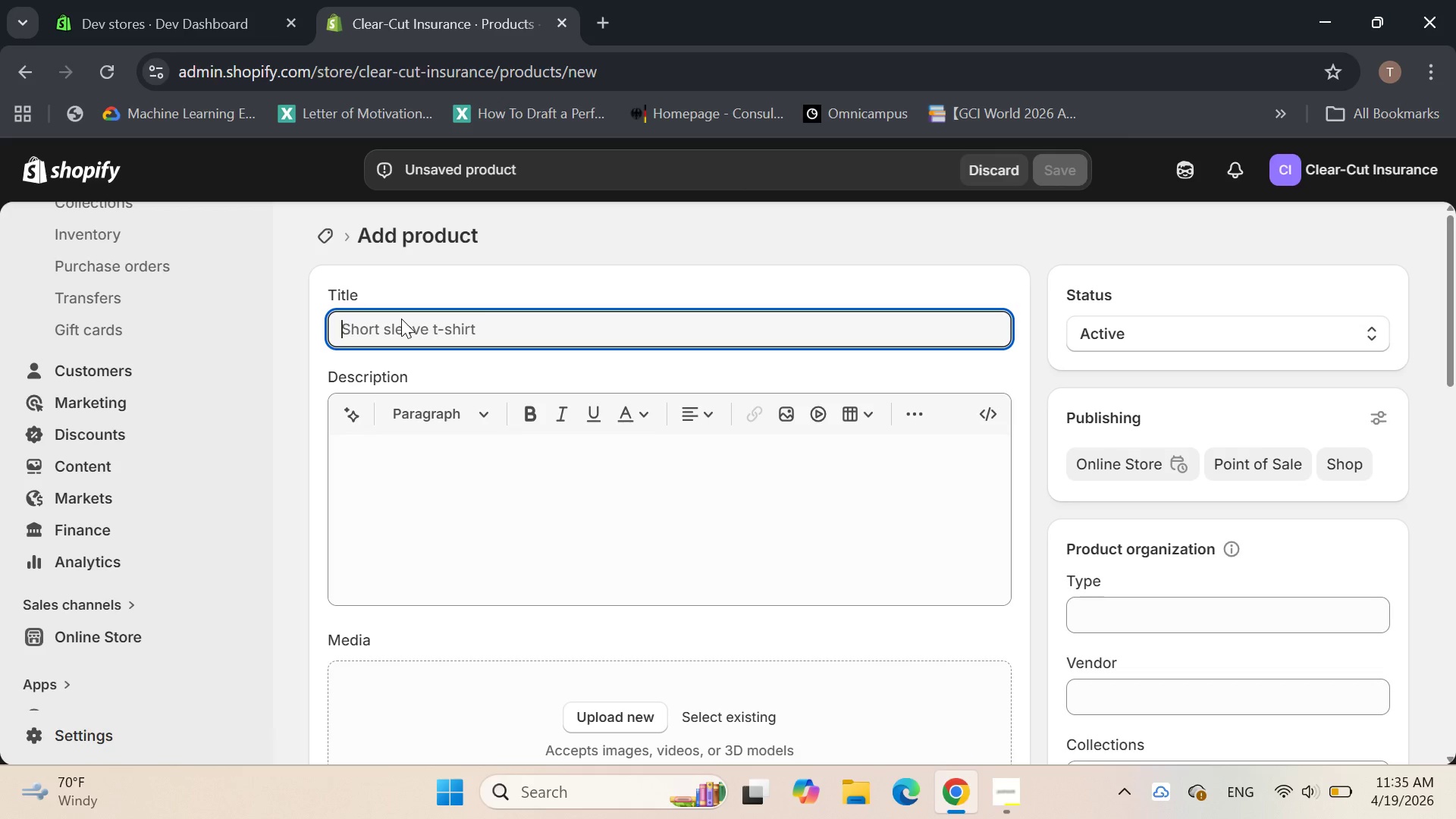 
type(Delivery )
 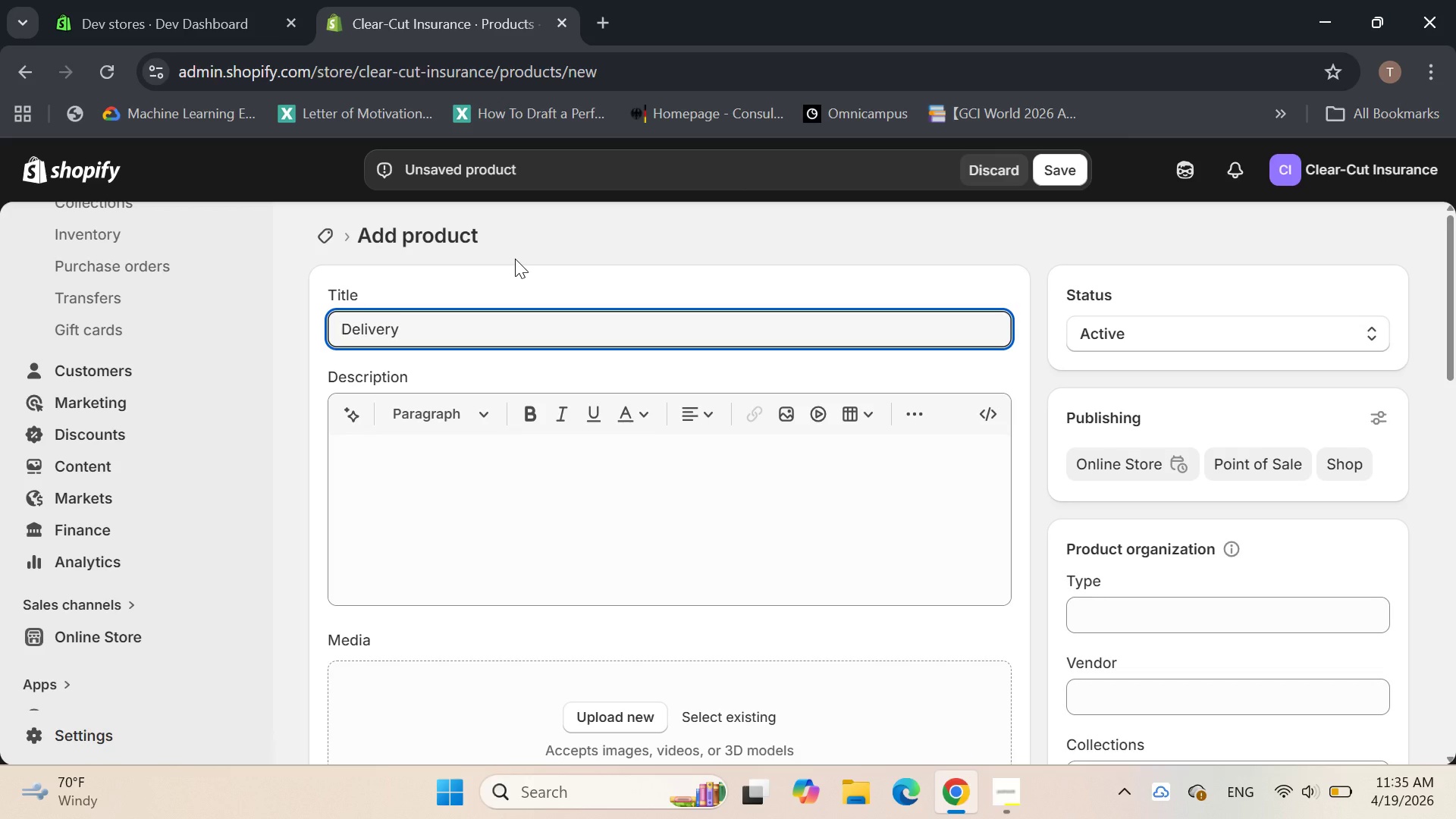 
type(Proof-of-service Documentation)
 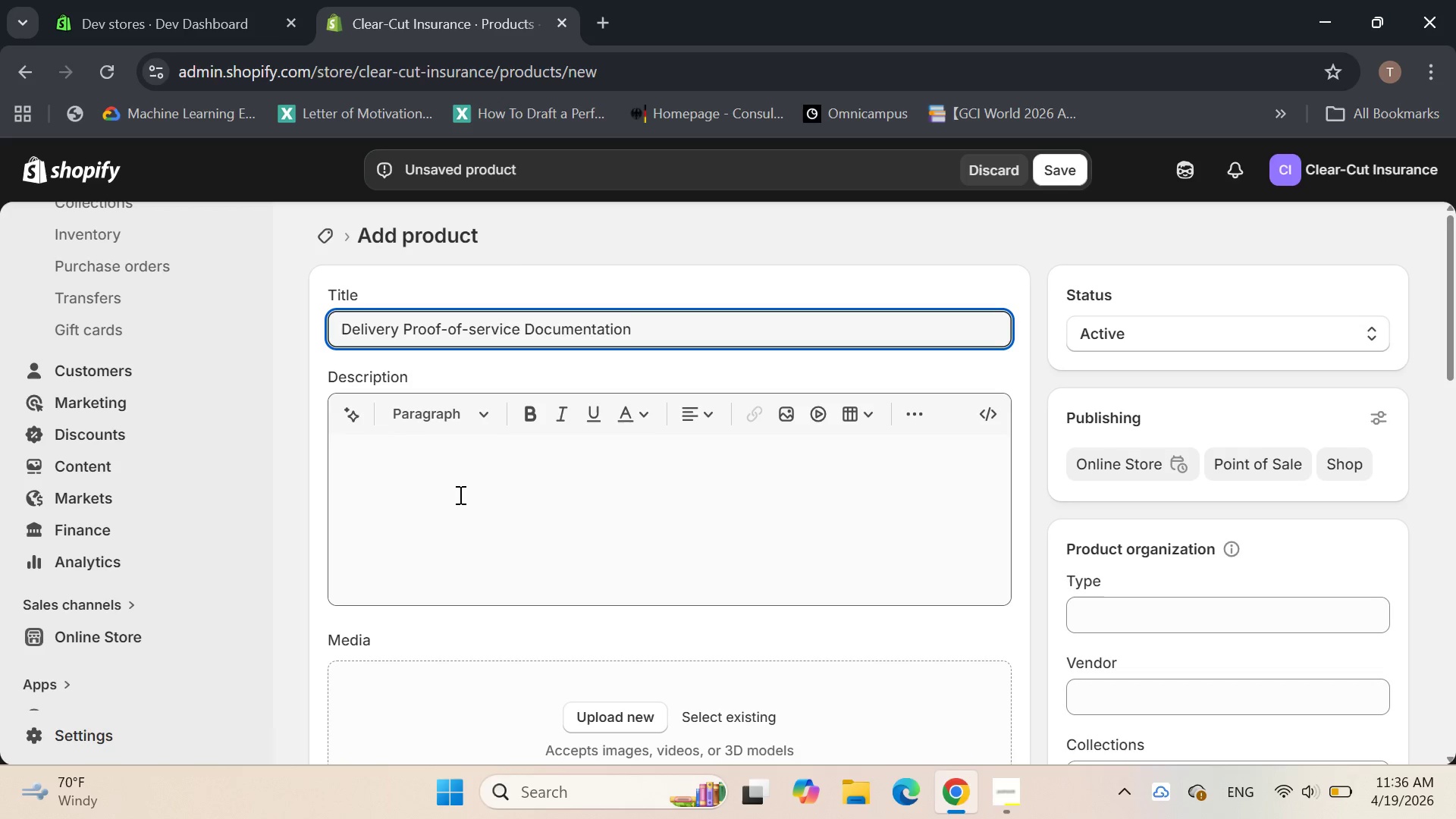 
left_click([457, 491])
 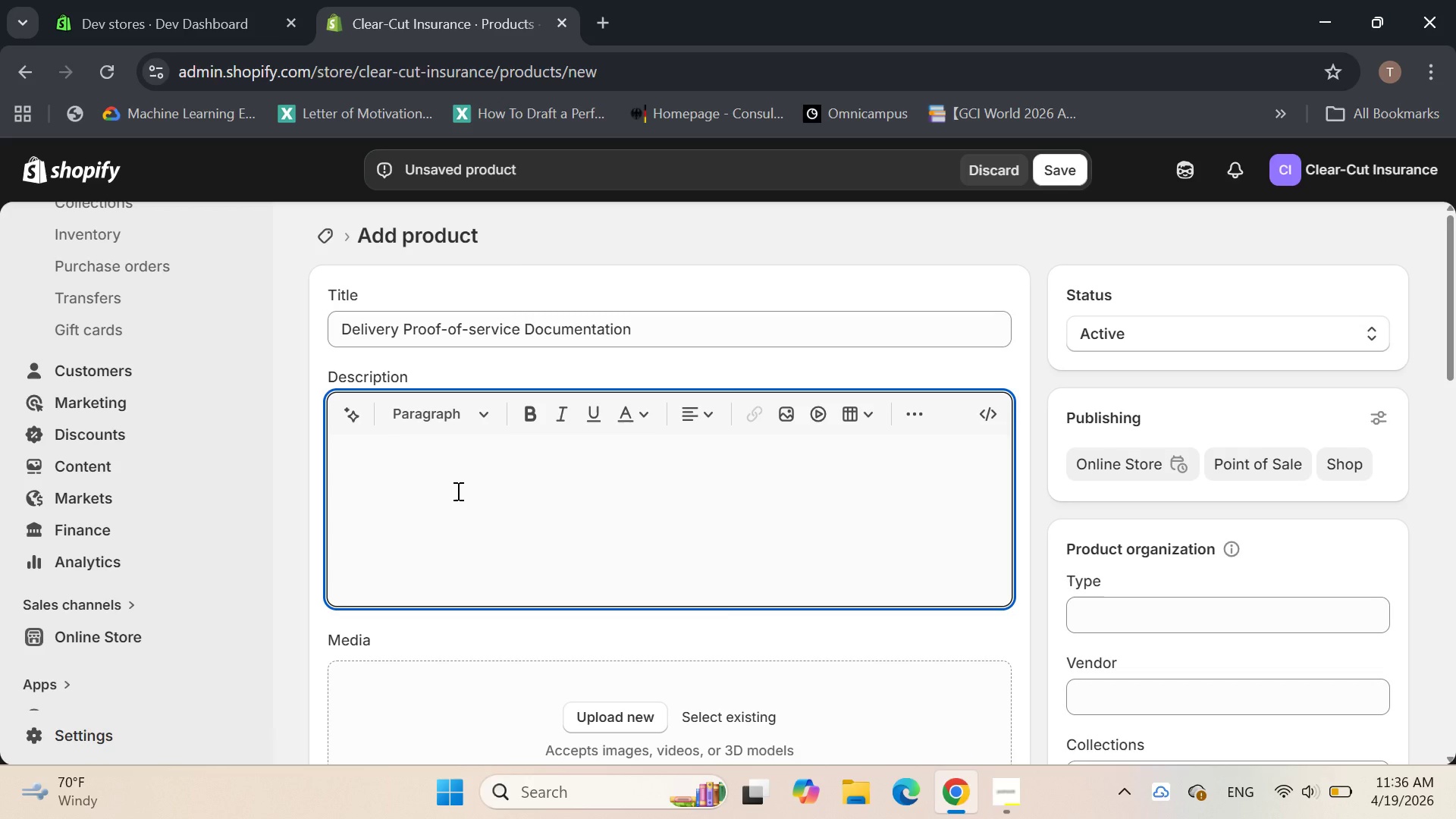 
type(A dicument)
key(Backspace)
key(Backspace)
key(Backspace)
key(Backspace)
key(Backspace)
key(Backspace)
key(Backspace)
type(umentation )
 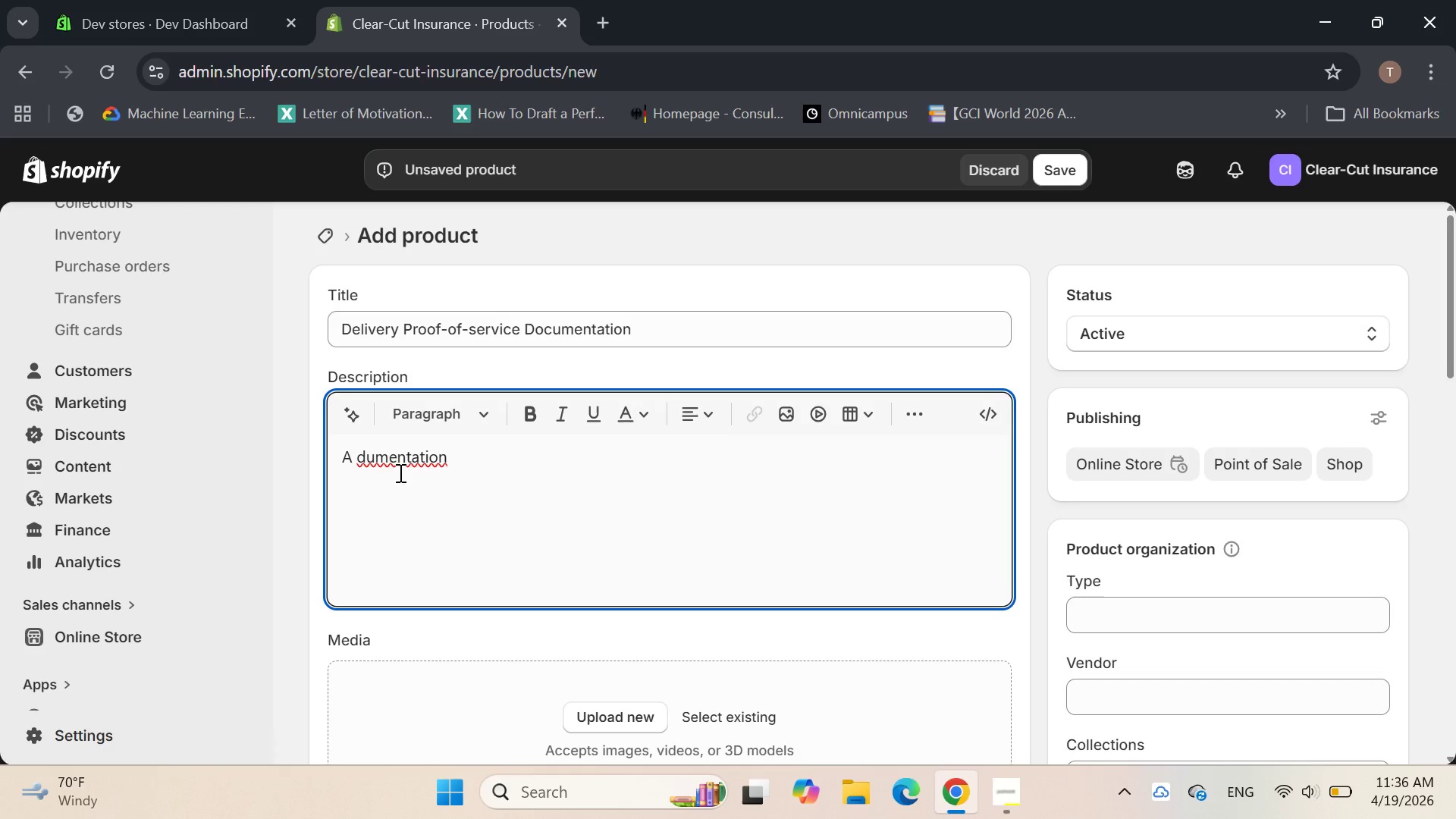 
left_click([372, 460])
 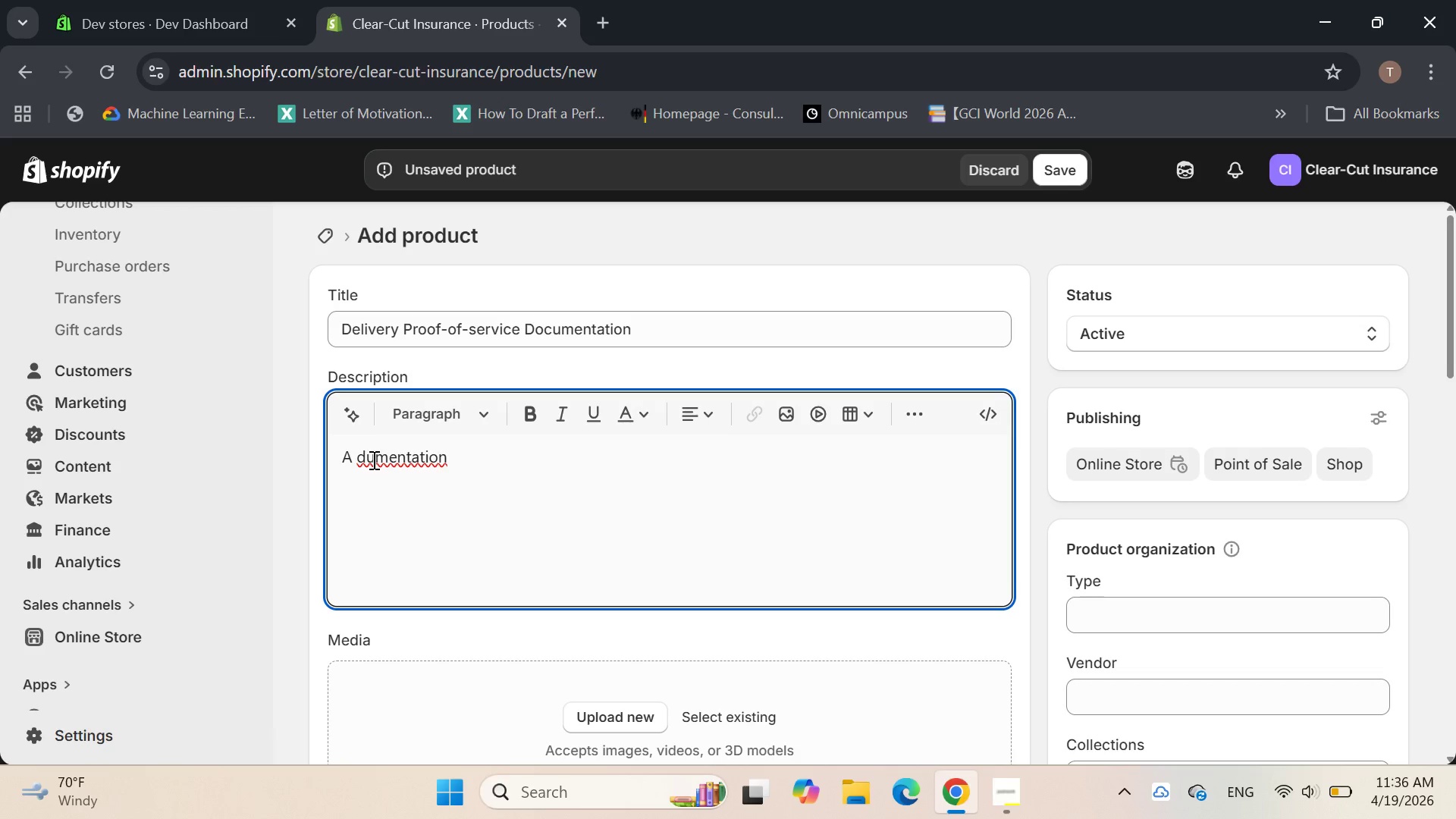 
key(Backspace)
type(ocu)
 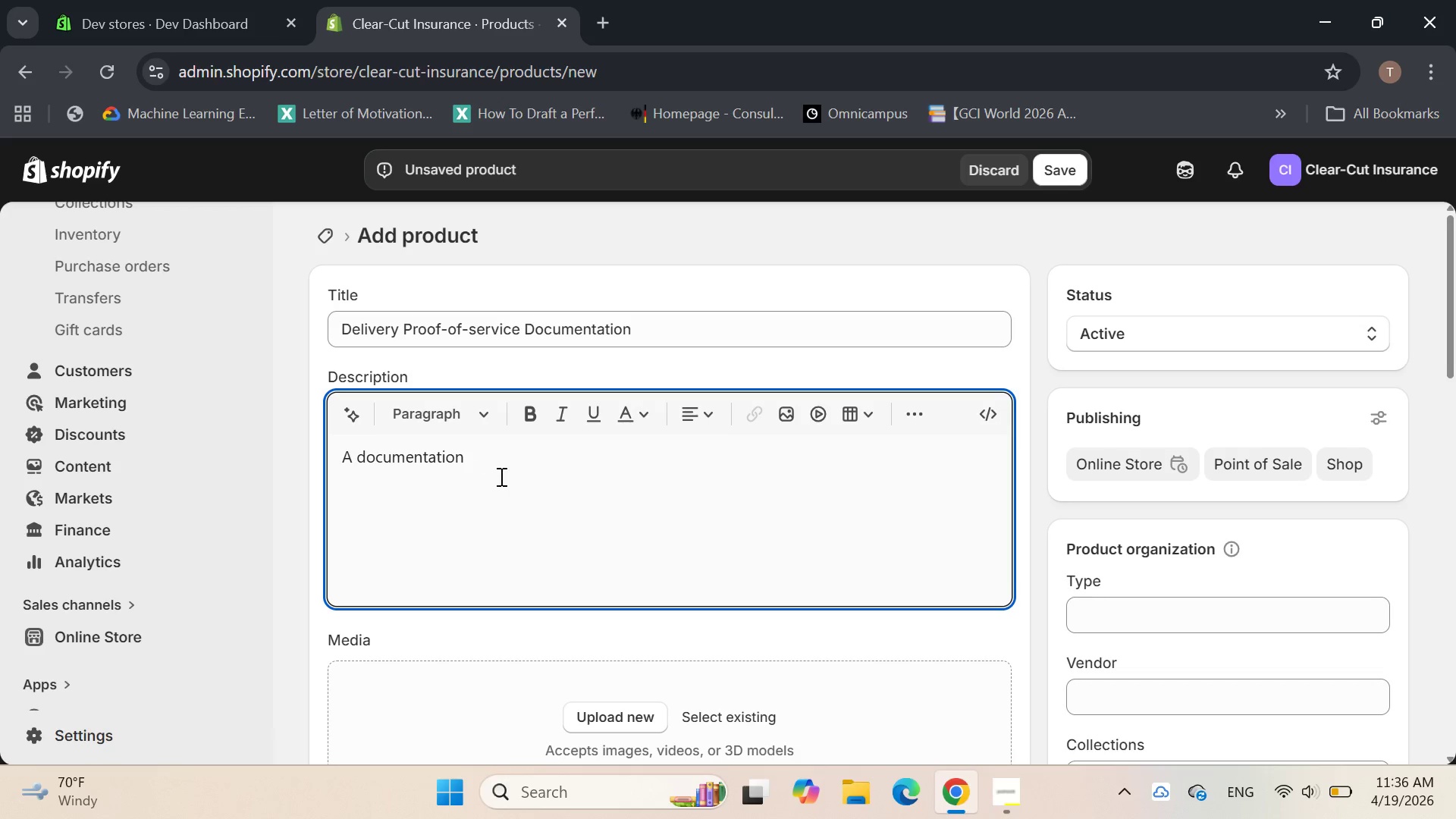 
left_click([500, 476])
 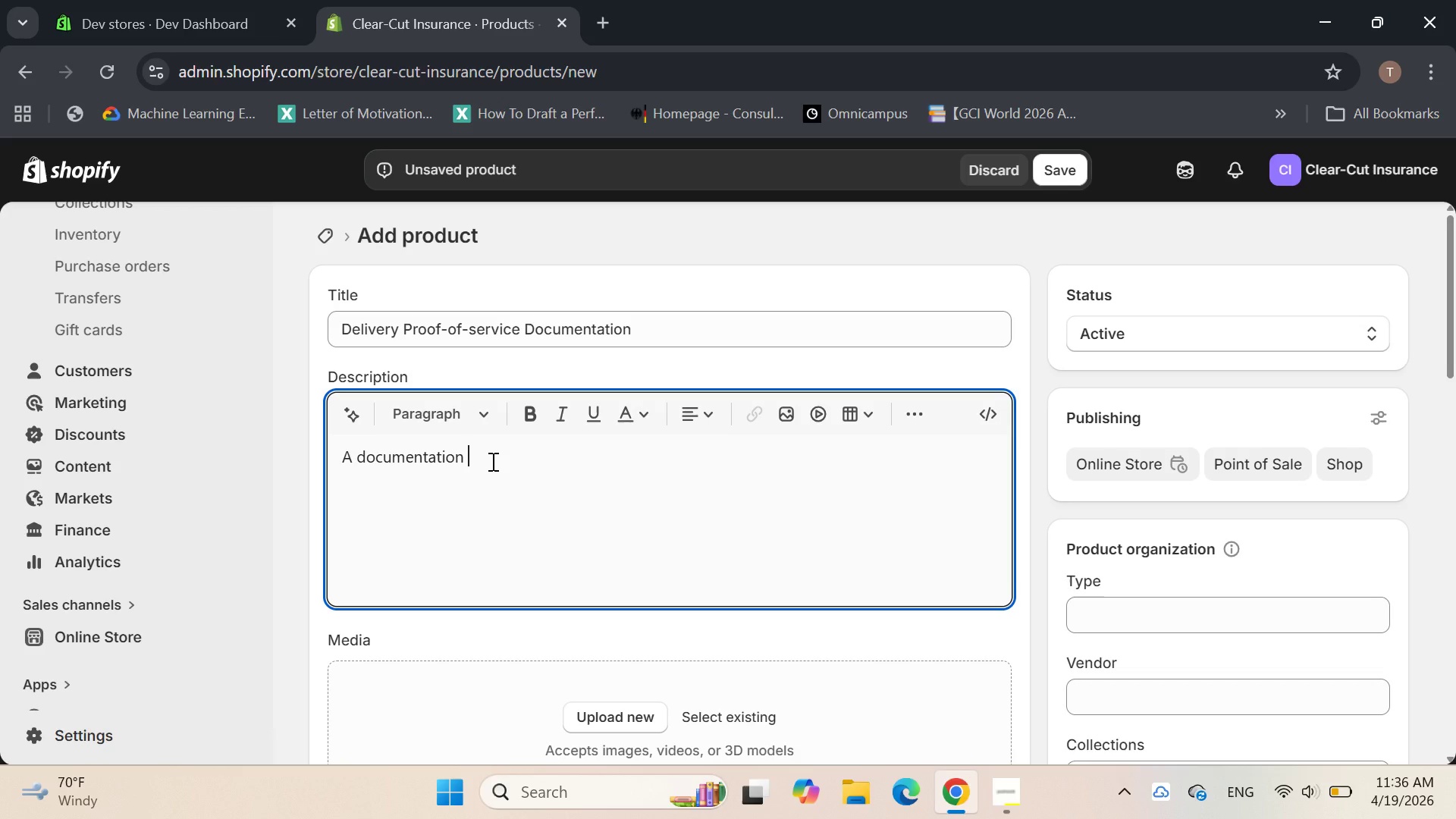 
type(system)
 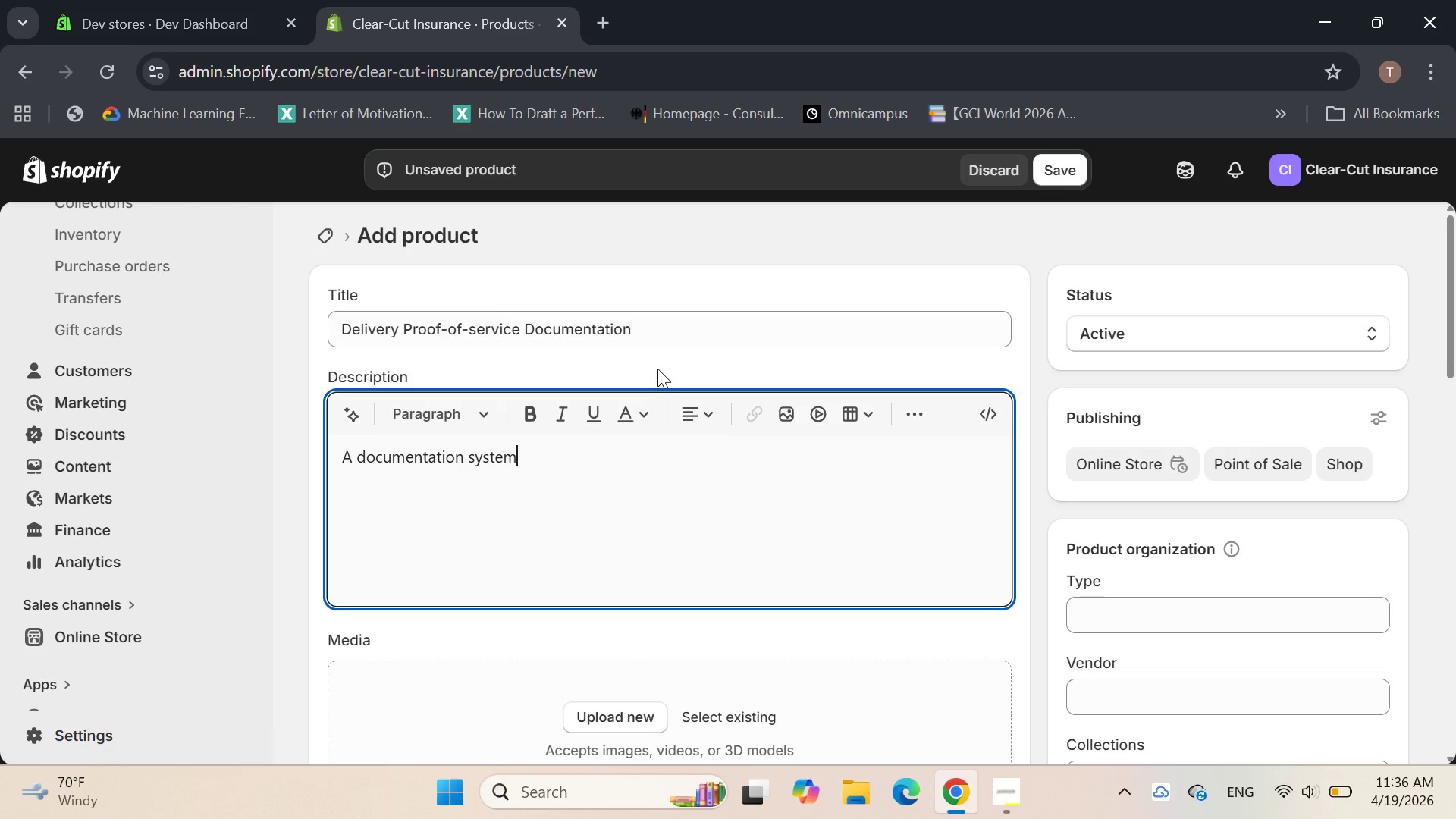 
type( for verifying completed delivery )
key(Backspace)
key(Backspace)
type(ies and service proof records.)
 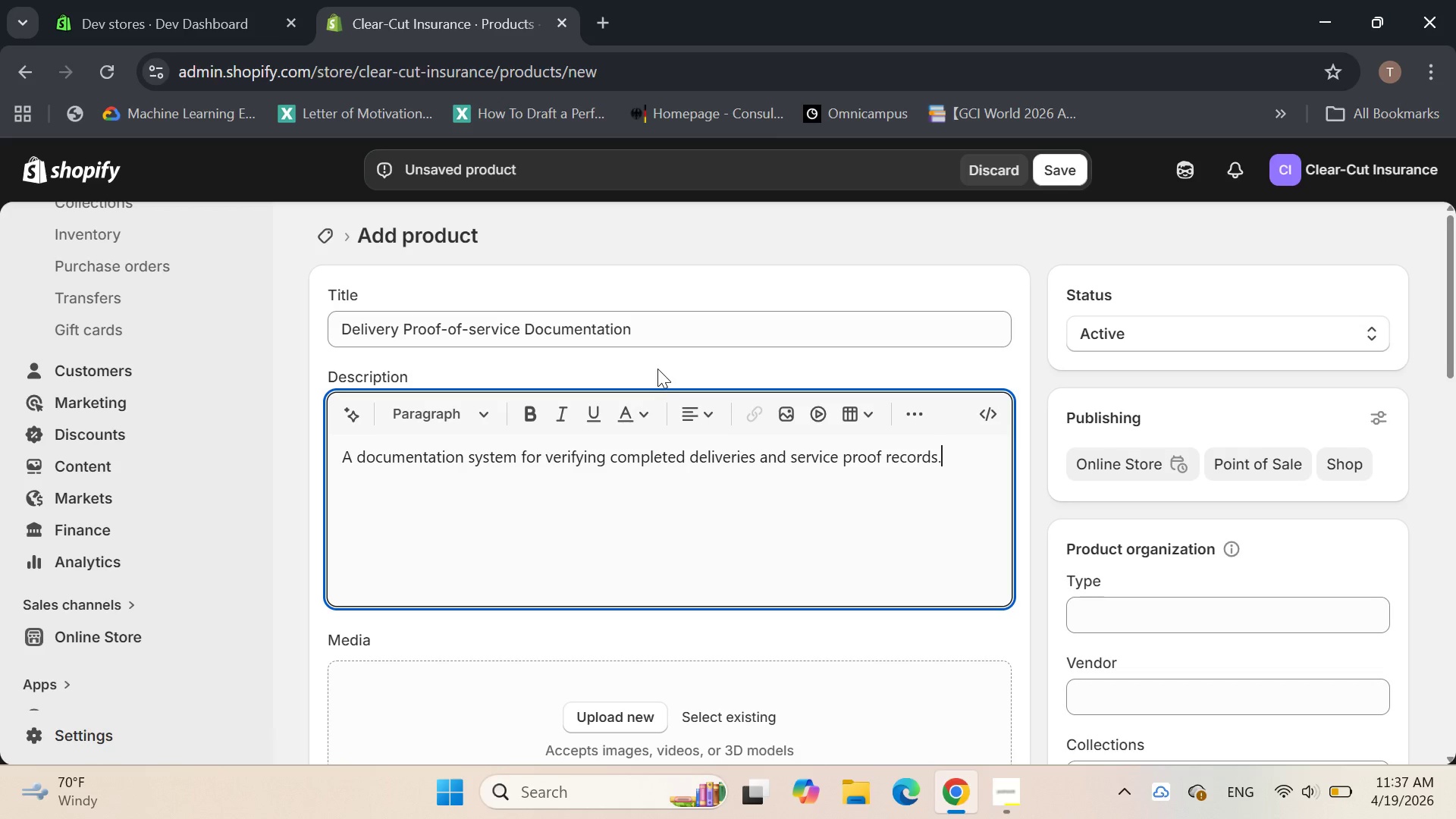 
key(Enter)
 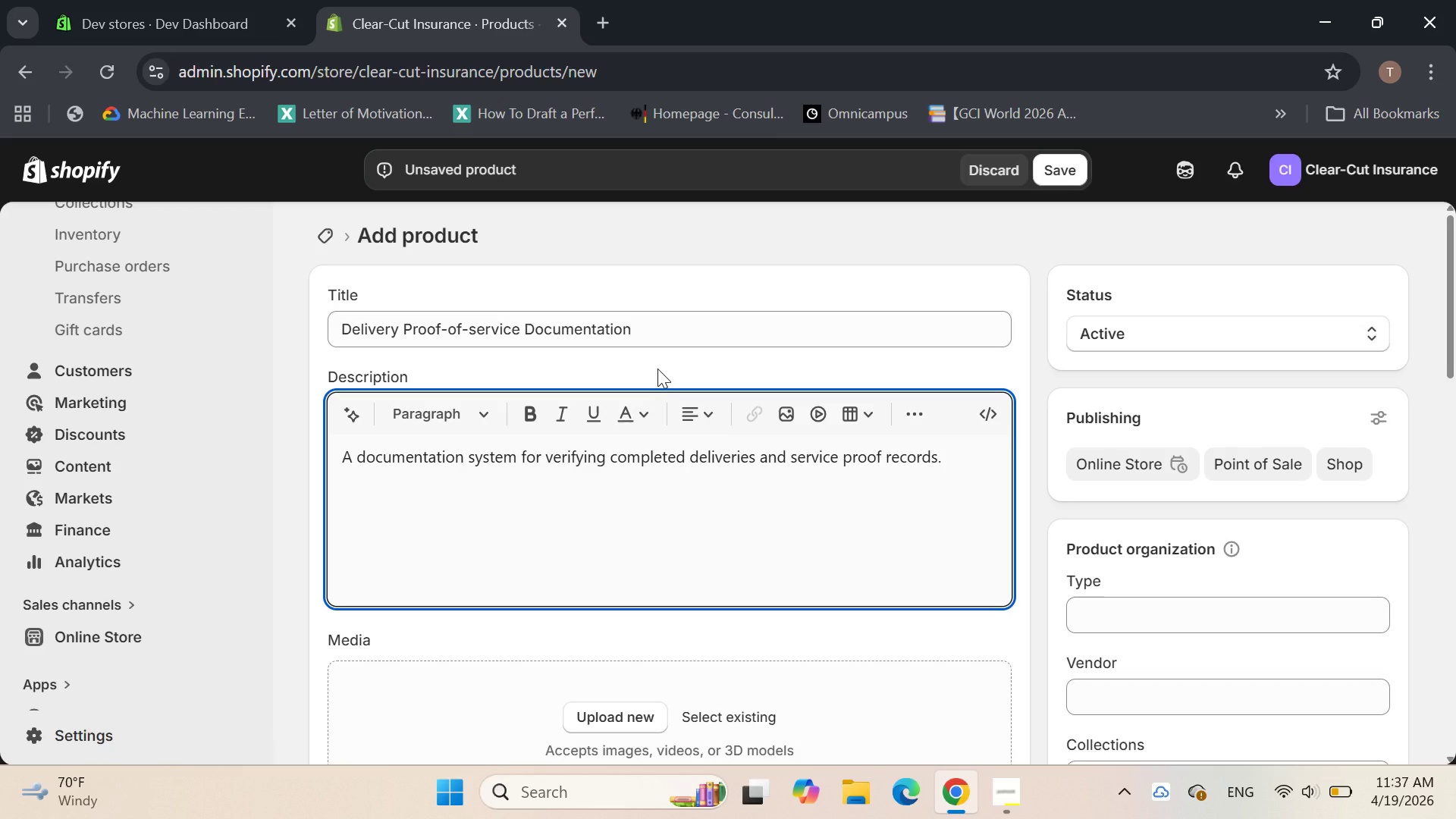 
type(support du)
key(Backspace)
type(ispure)
key(Backspace)
key(Backspace)
type(te resou)
key(Backspace)
type(lution and insurance)
 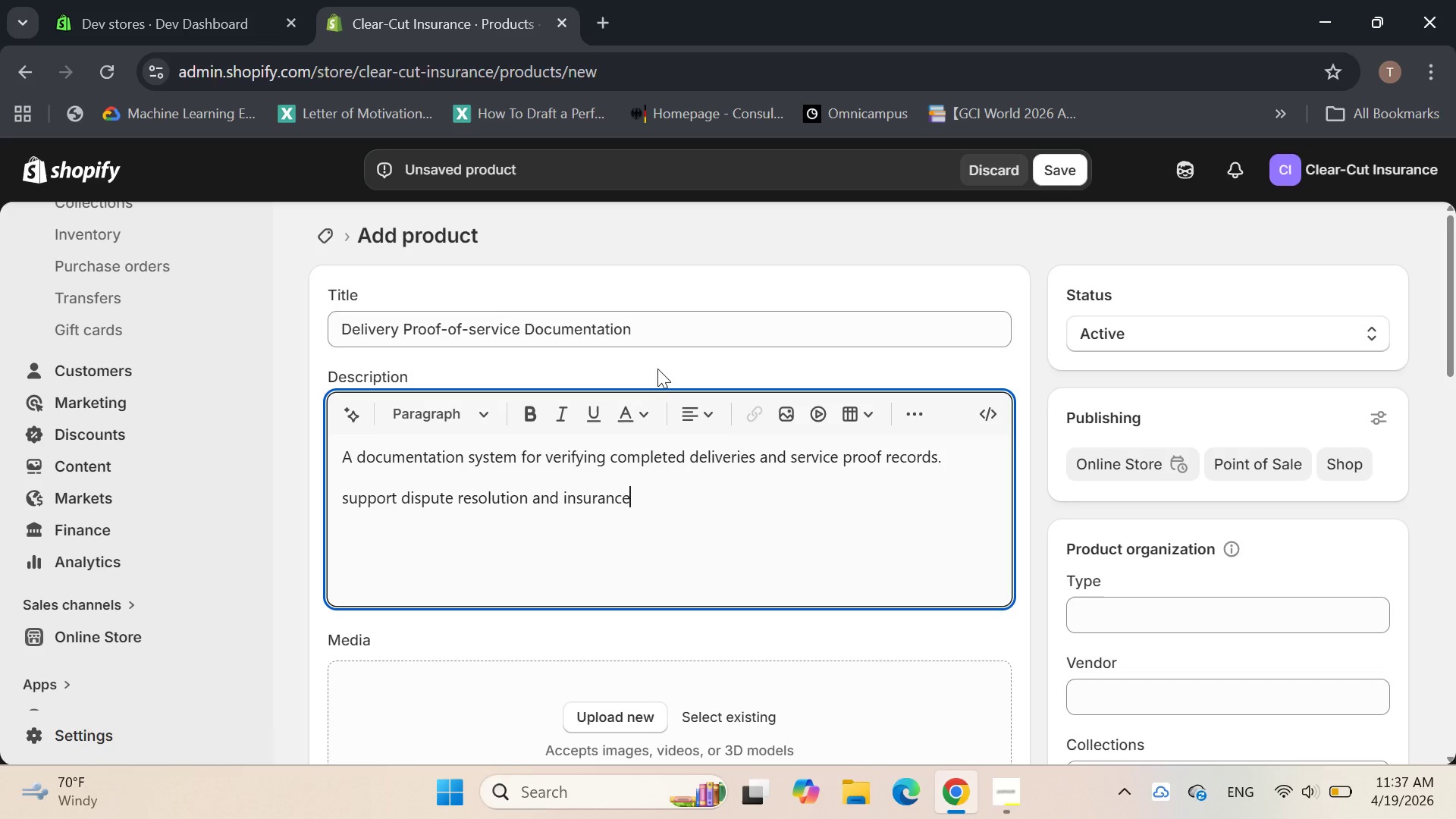 
wait(7.39)
 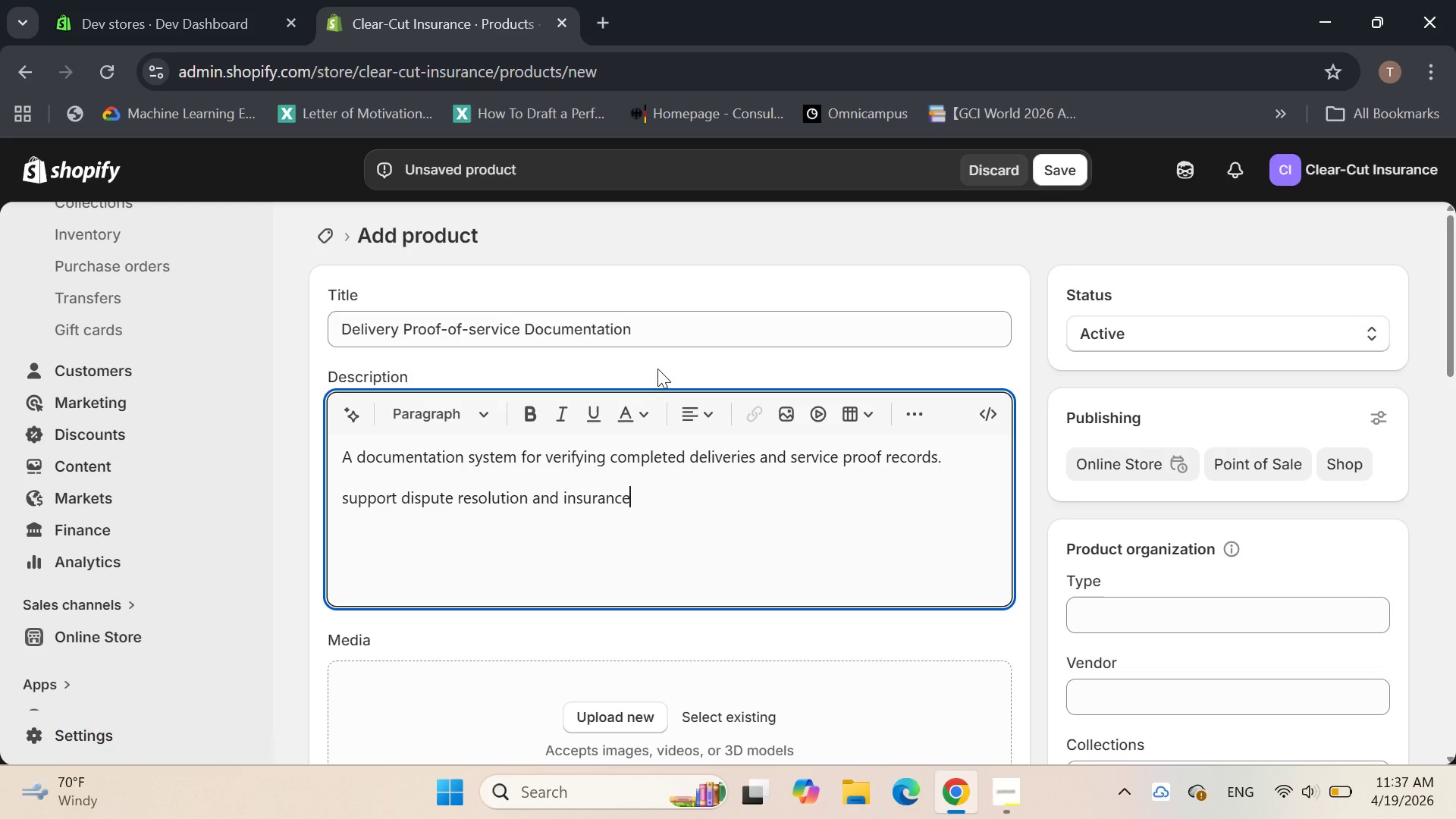 
type( verification)
 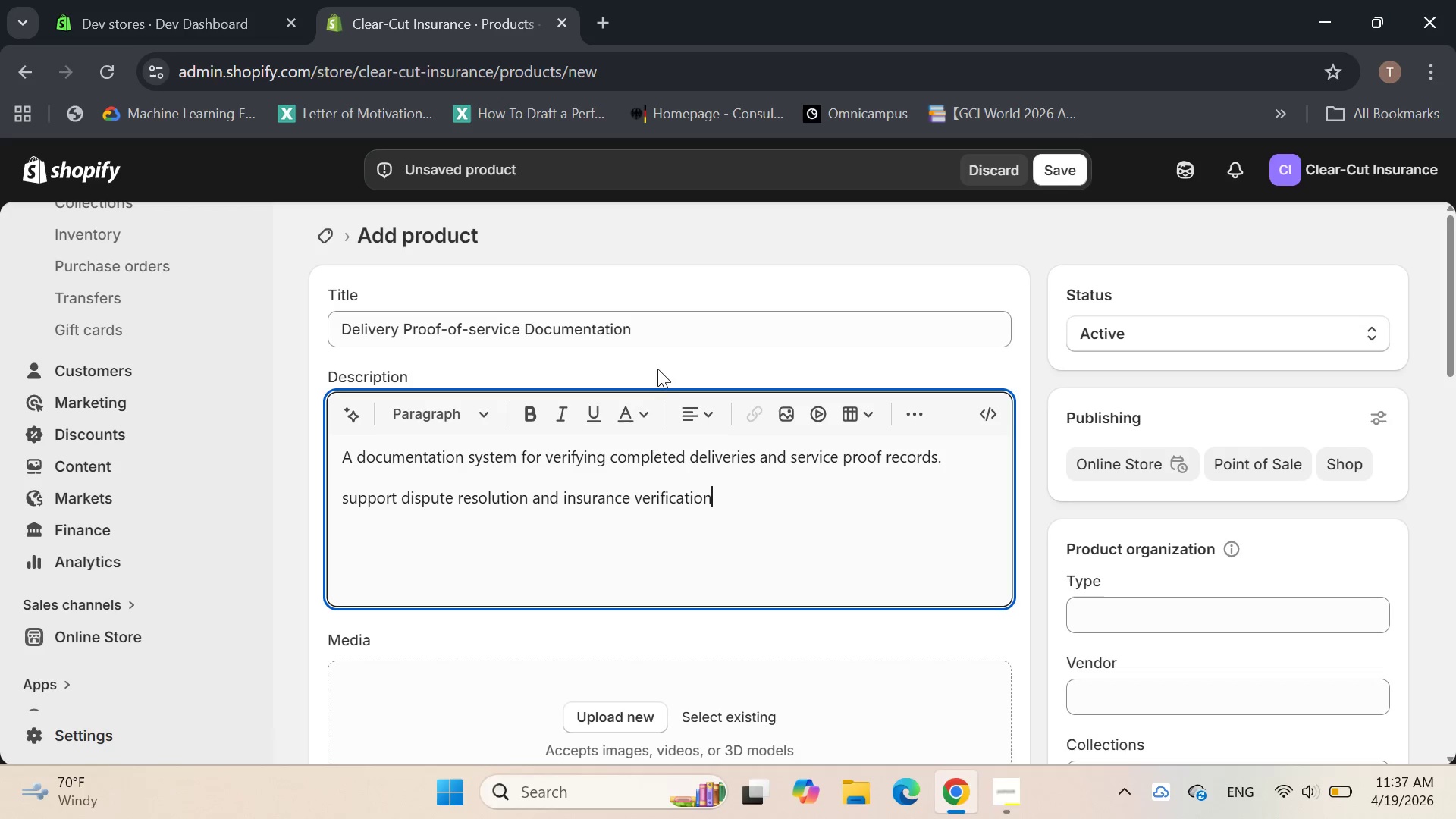 
type( processes)
 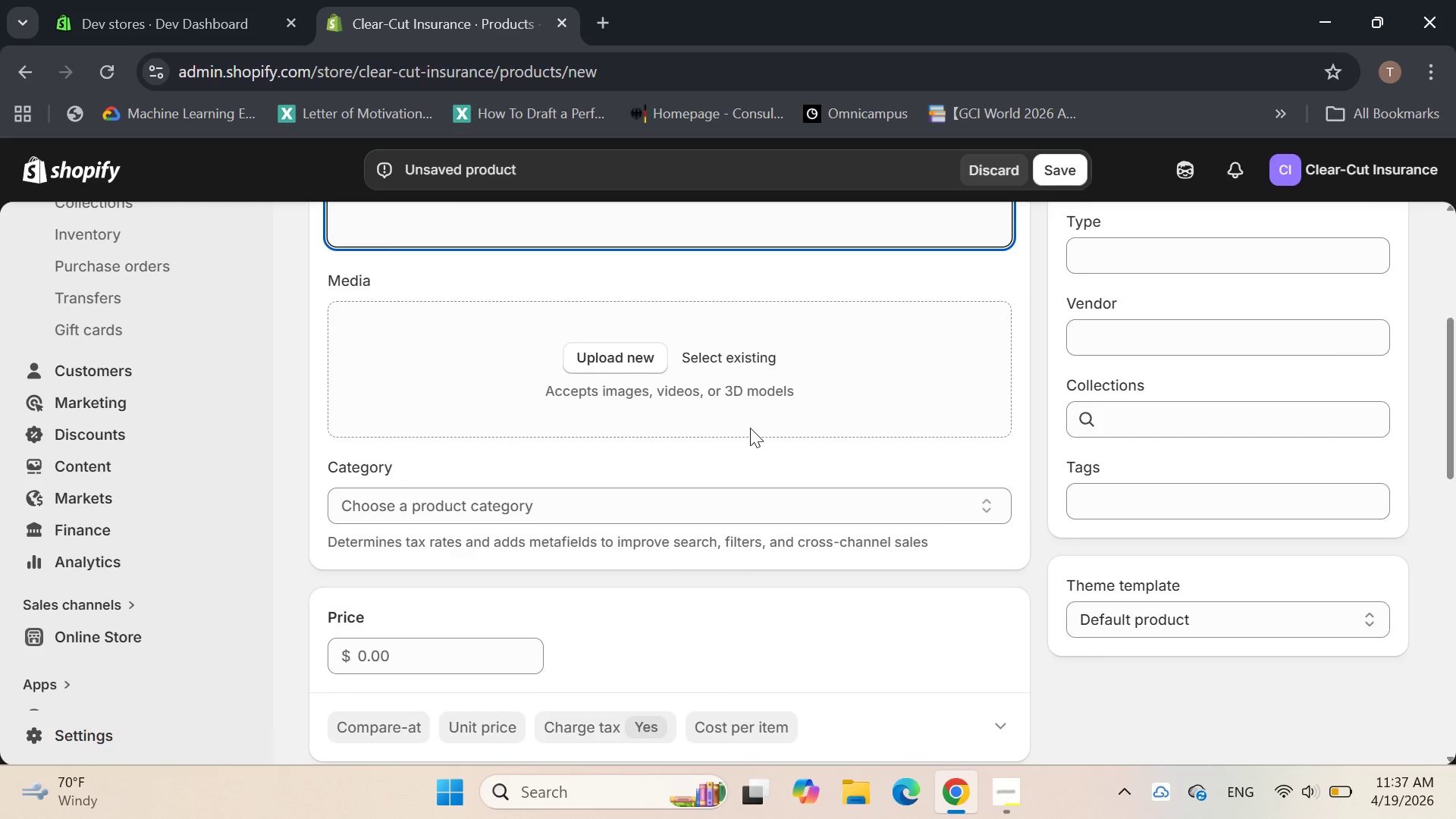 
left_click([645, 353])
 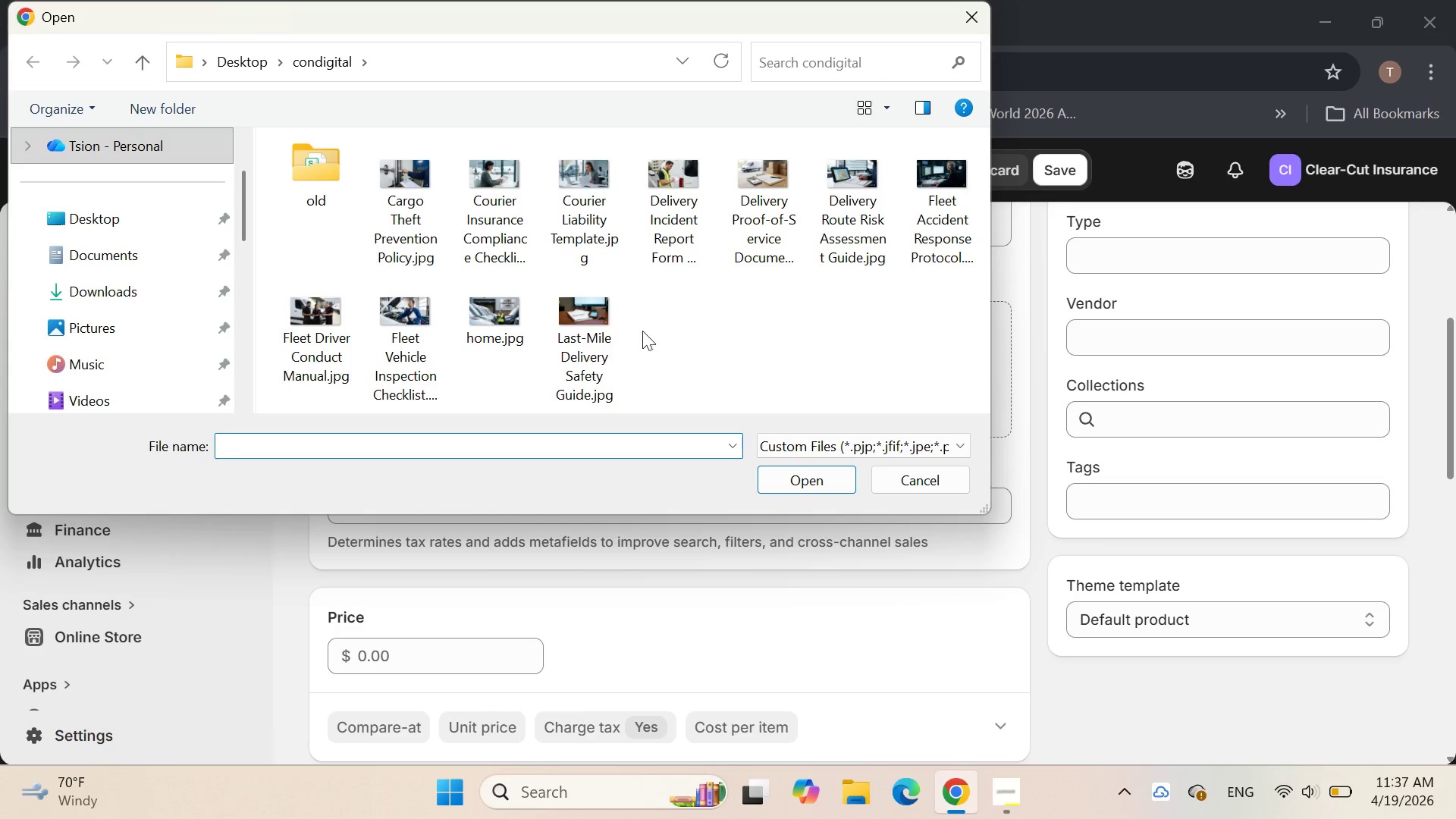 
double_click([759, 213])
 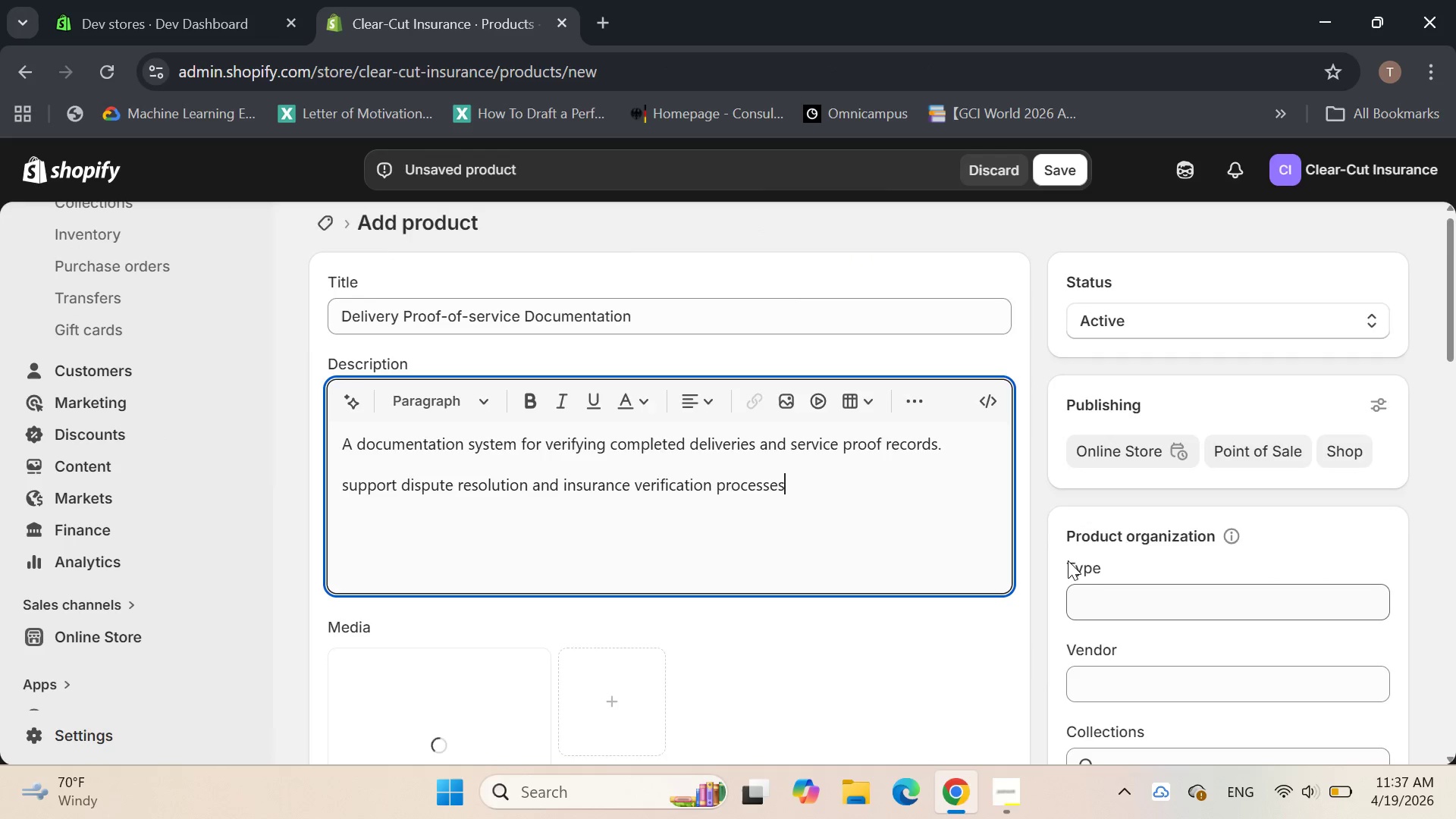 
left_click([1109, 679])
 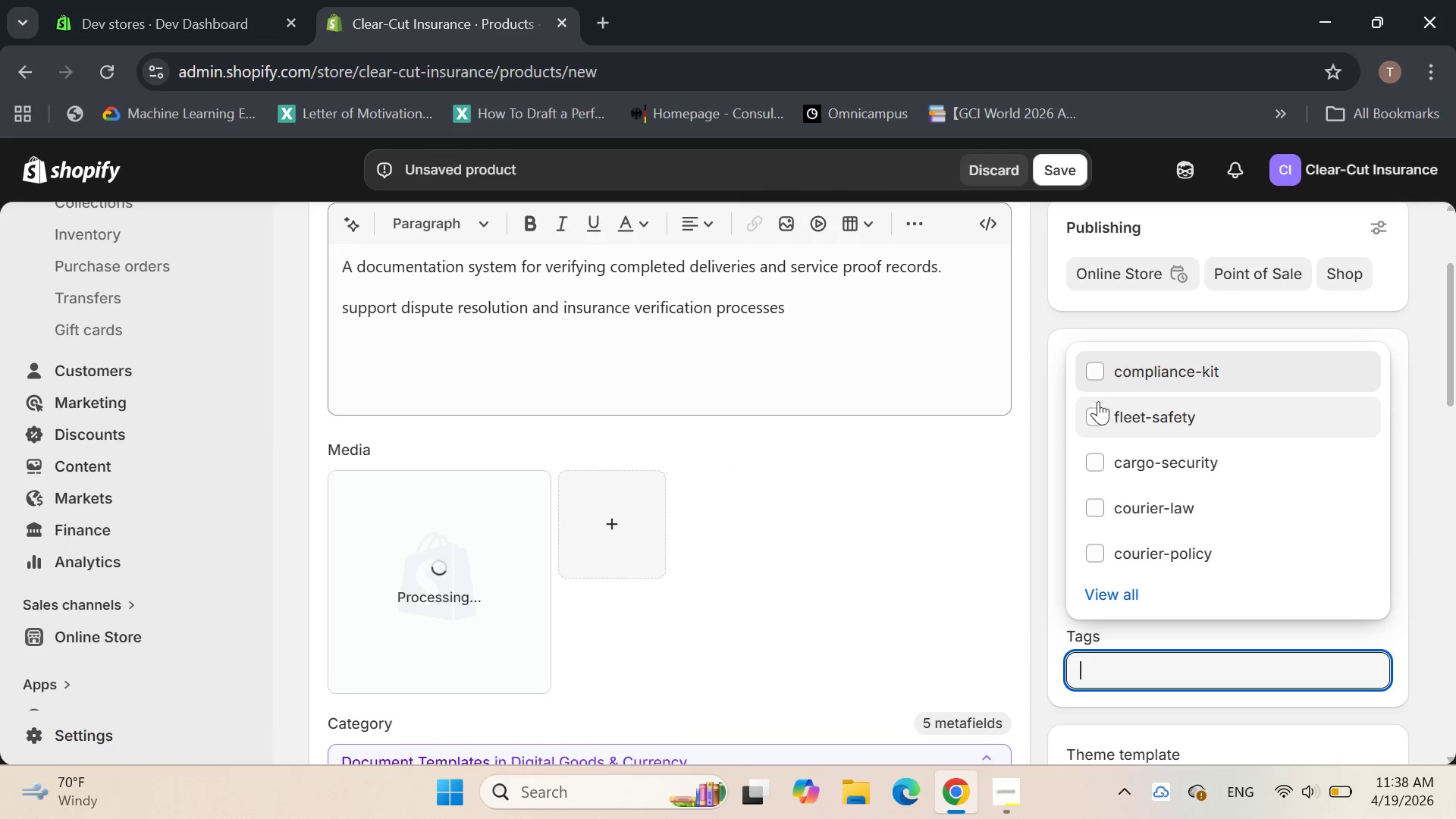 
left_click([1094, 376])
 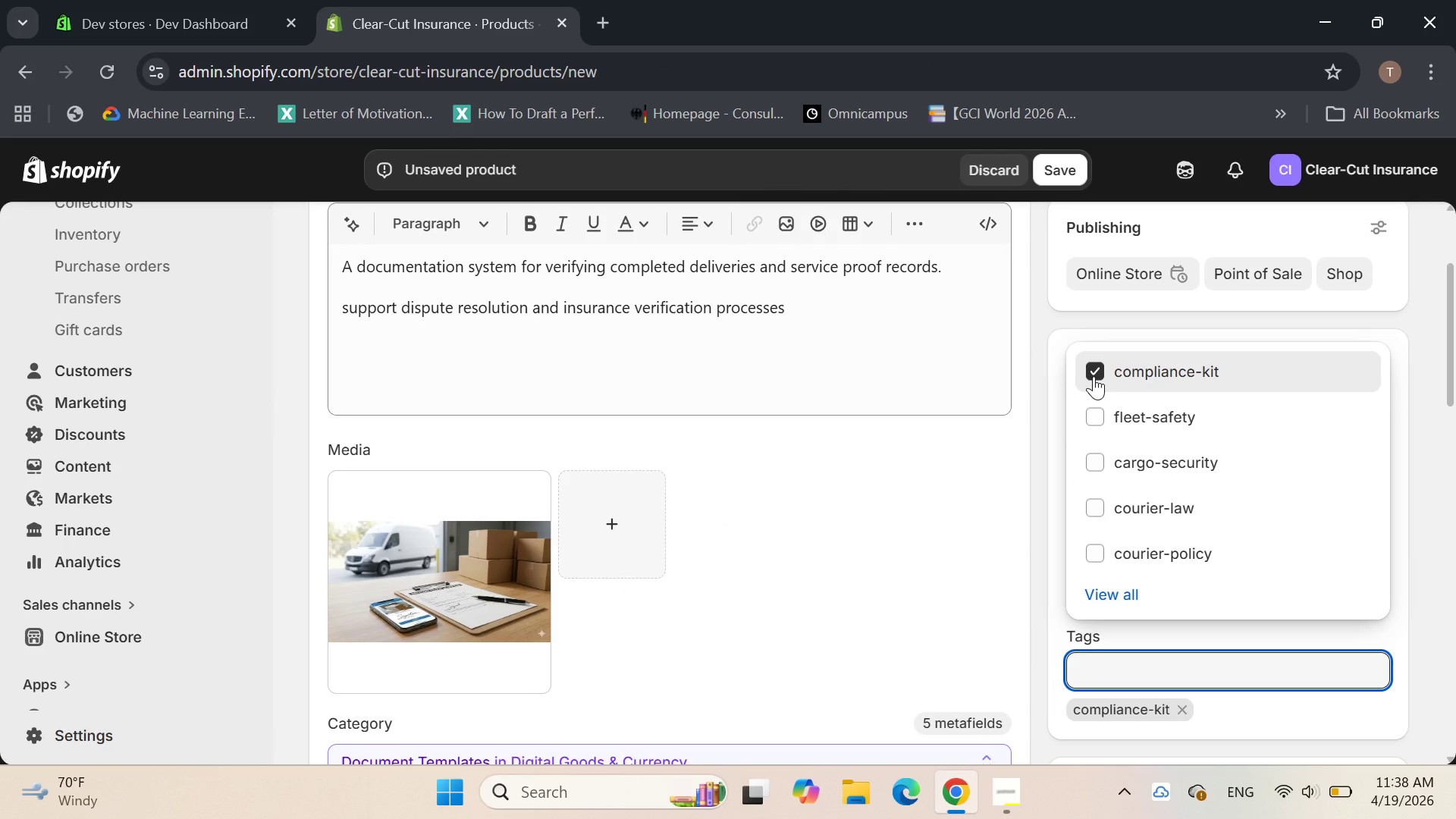 
type(delivery-proof)
 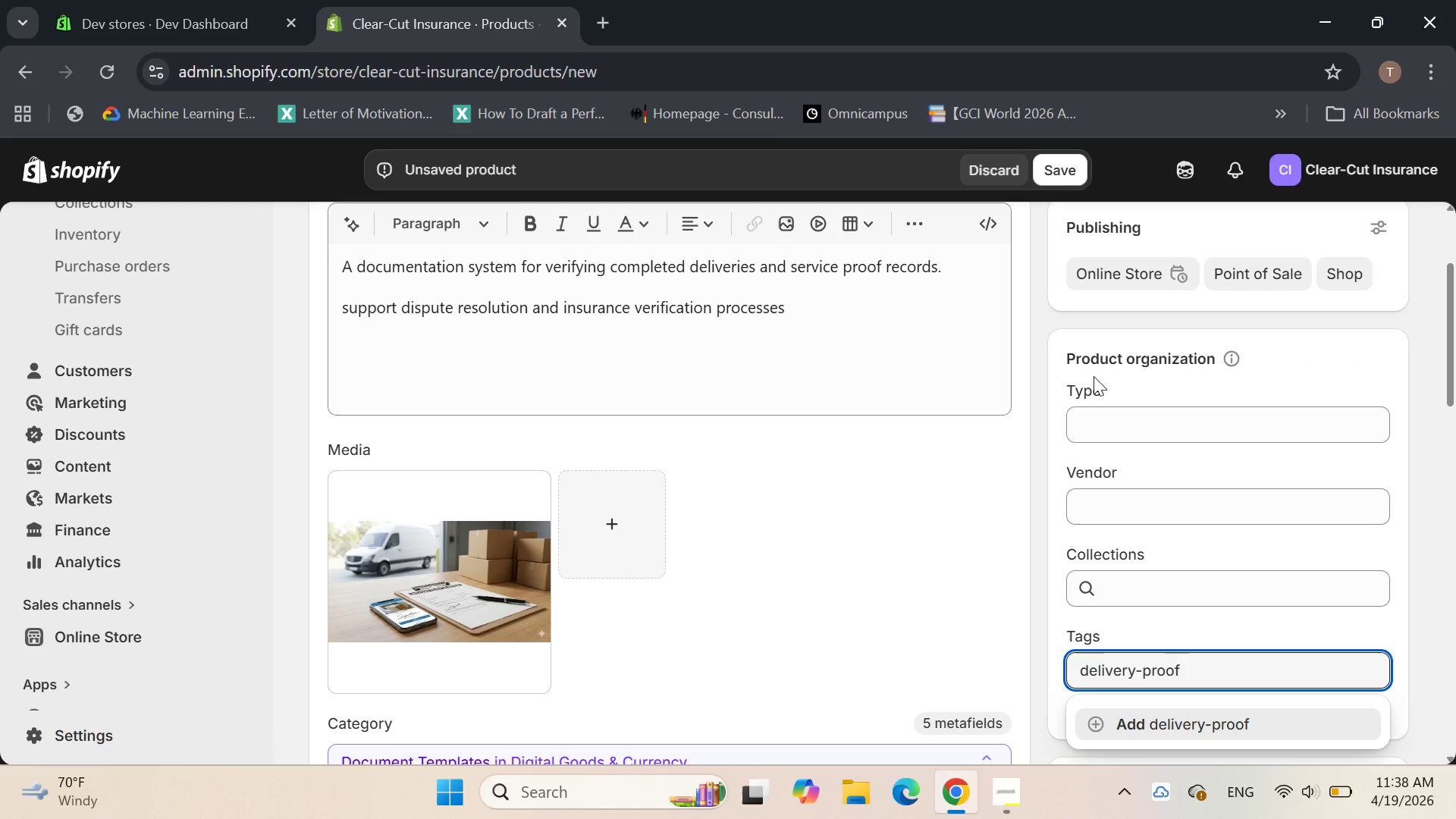 
key(Enter)
 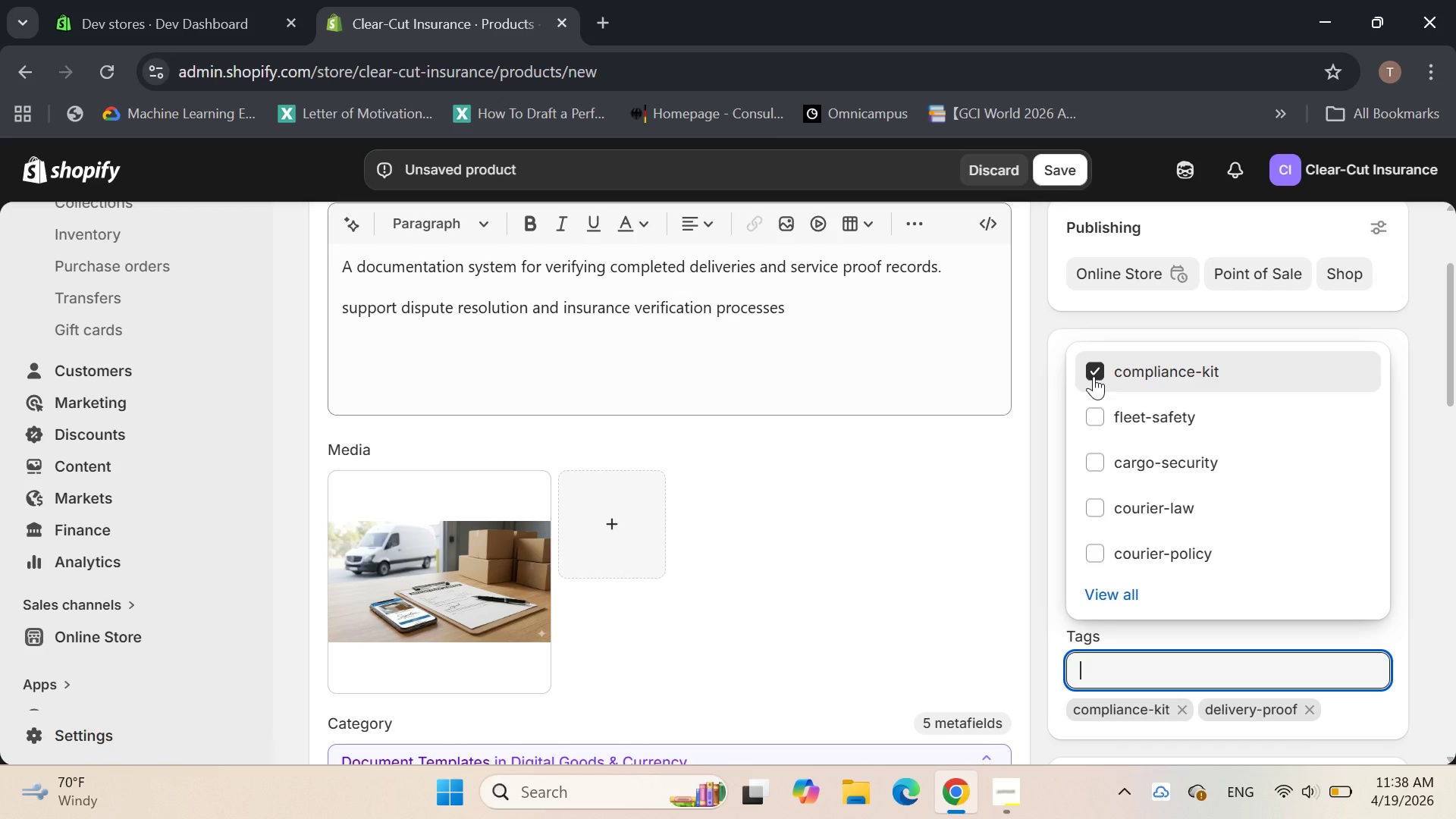 
type(logistic-)
key(Backspace)
type(s-docs)
 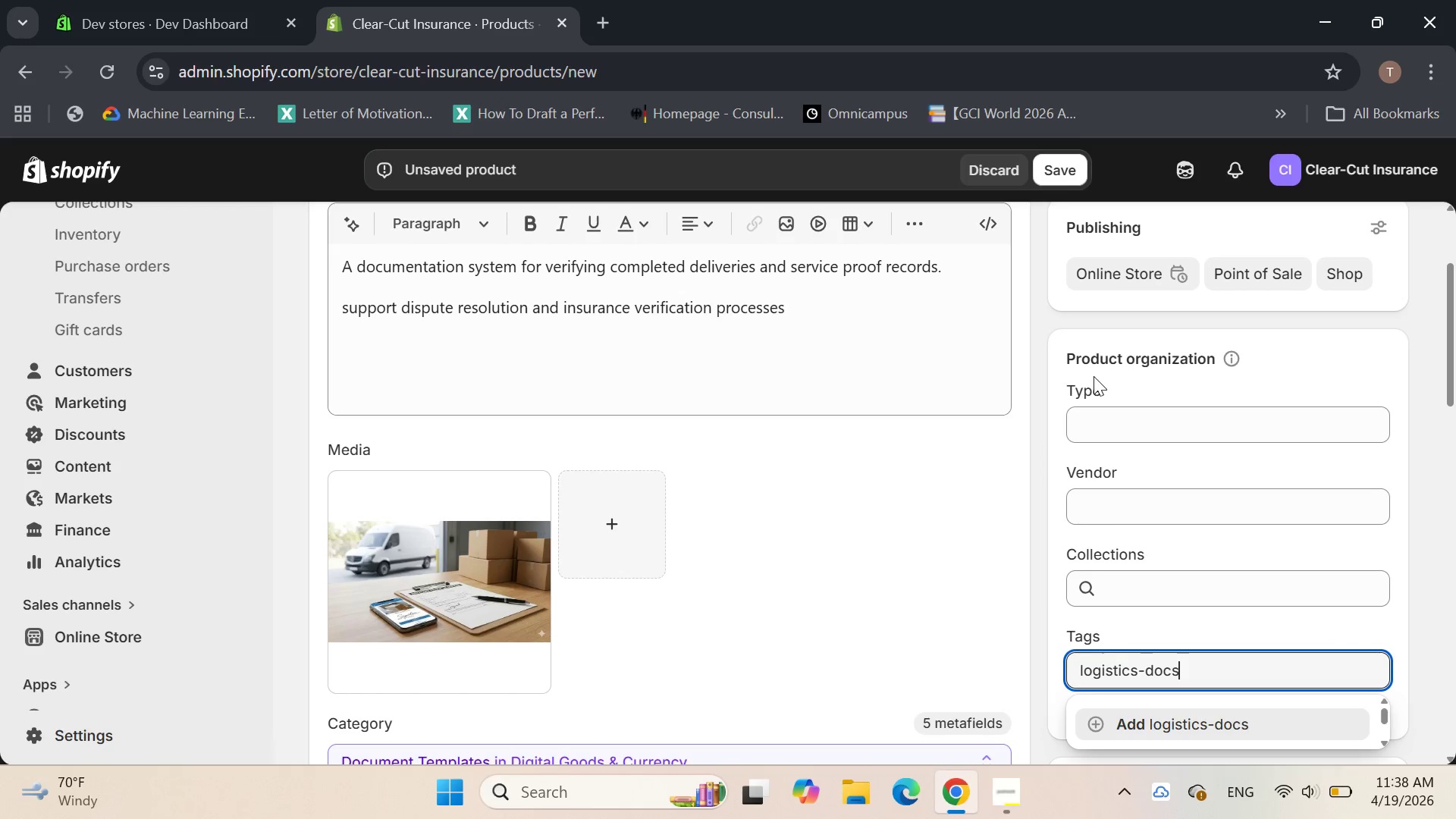 
key(Enter)
 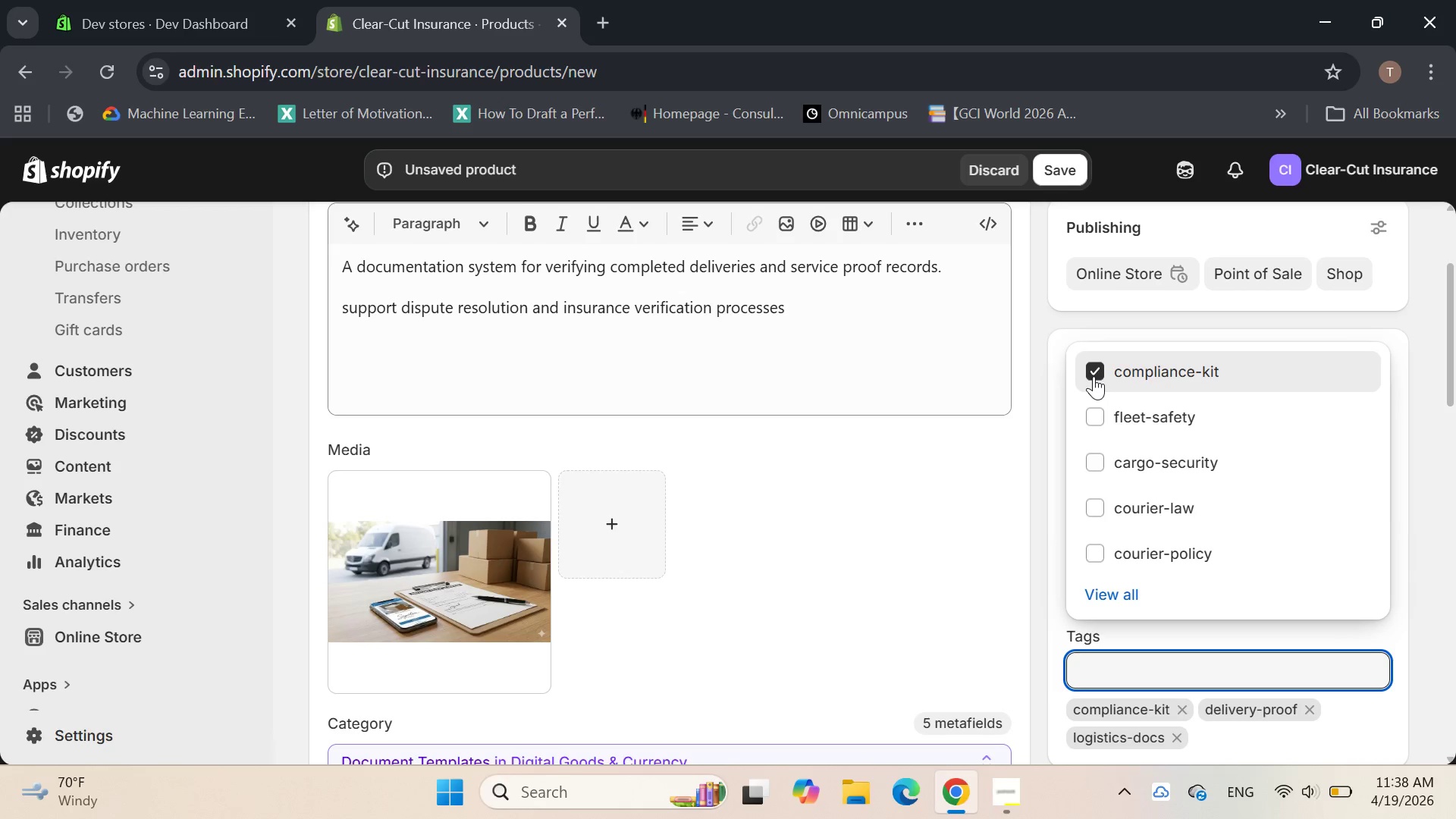 
type(fll)
key(Backspace)
type(eet-records)
 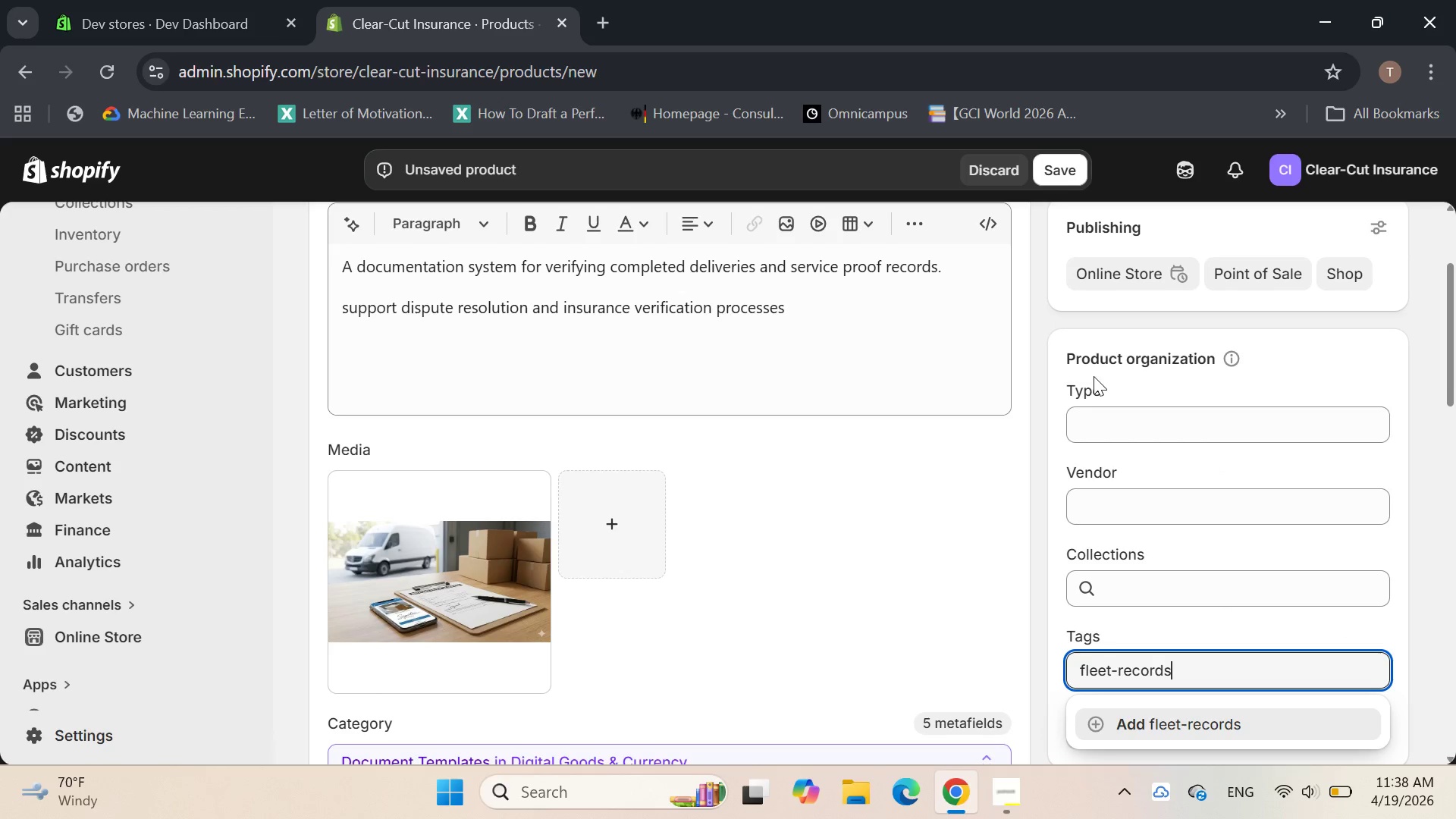 
key(Enter)
 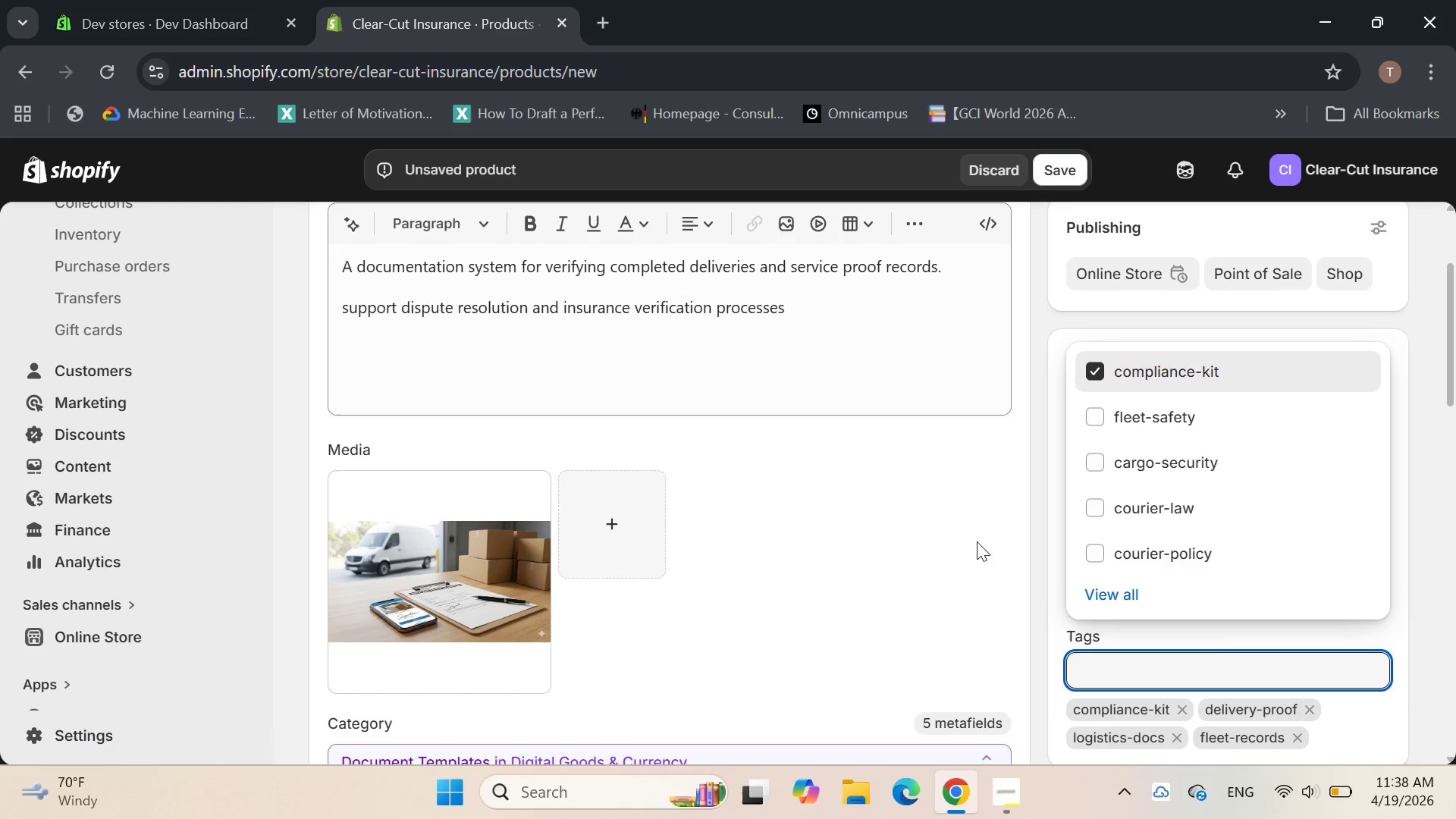 
left_click([932, 607])
 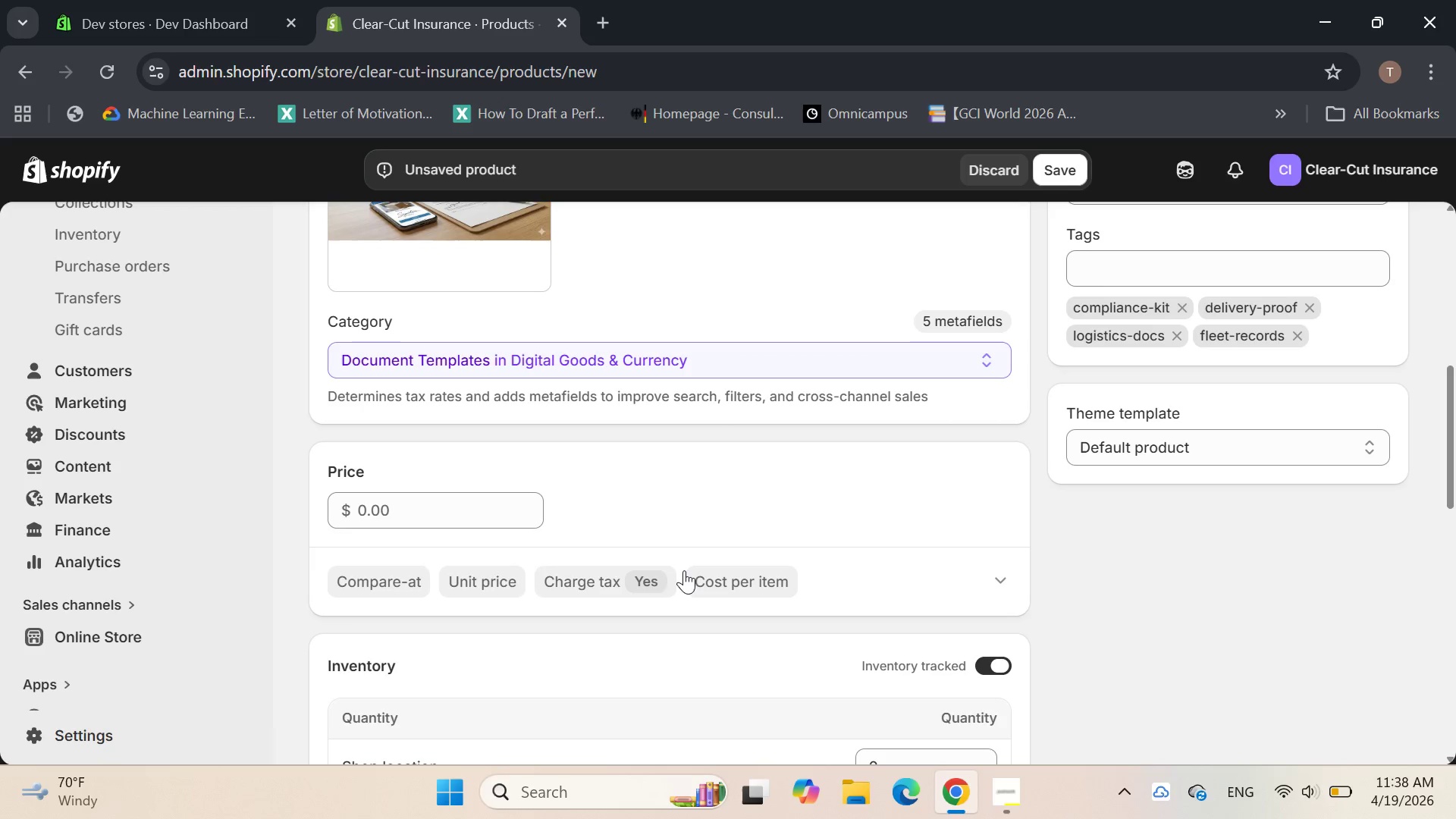 
left_click([366, 508])
 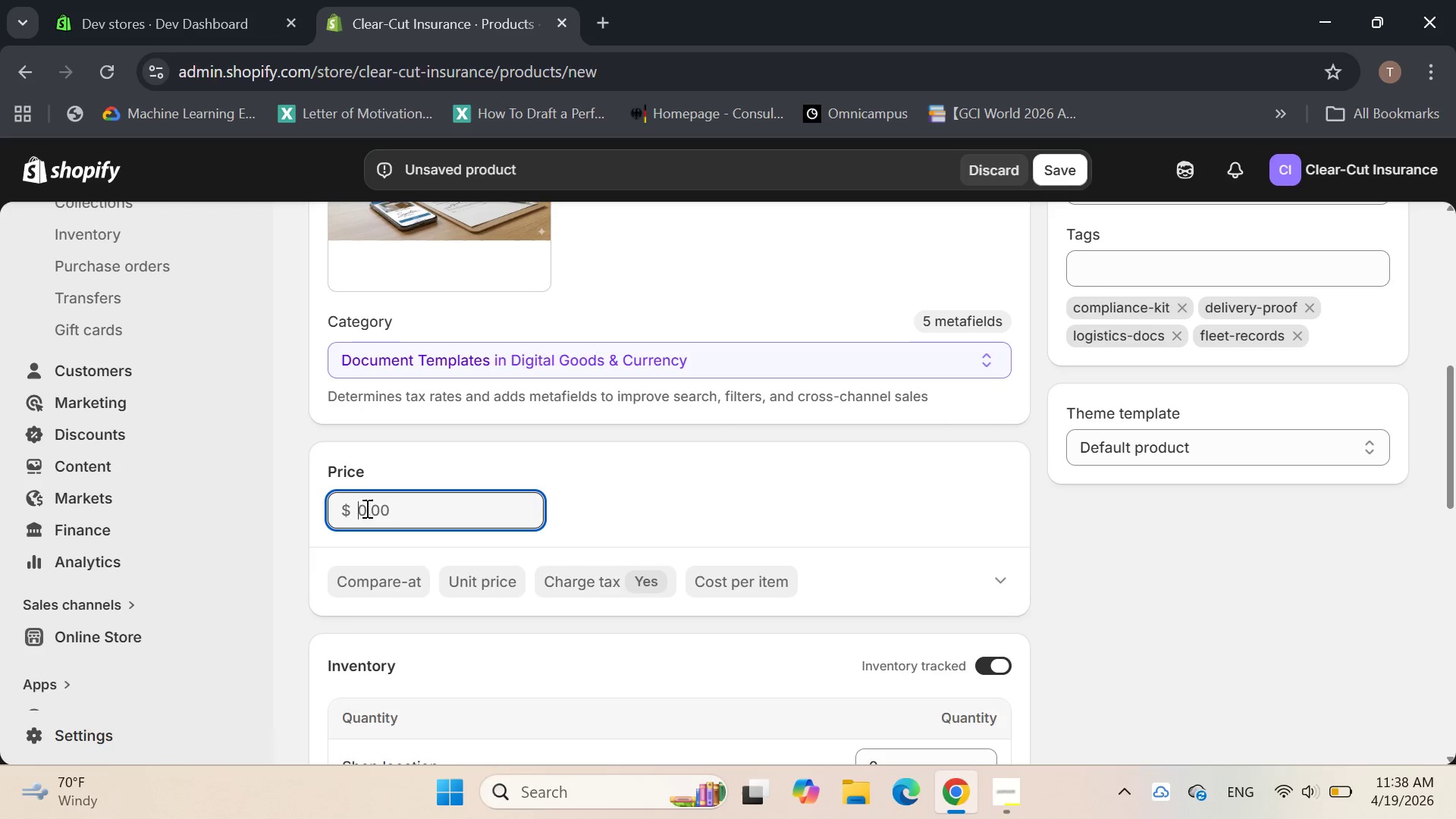 
type(24)
 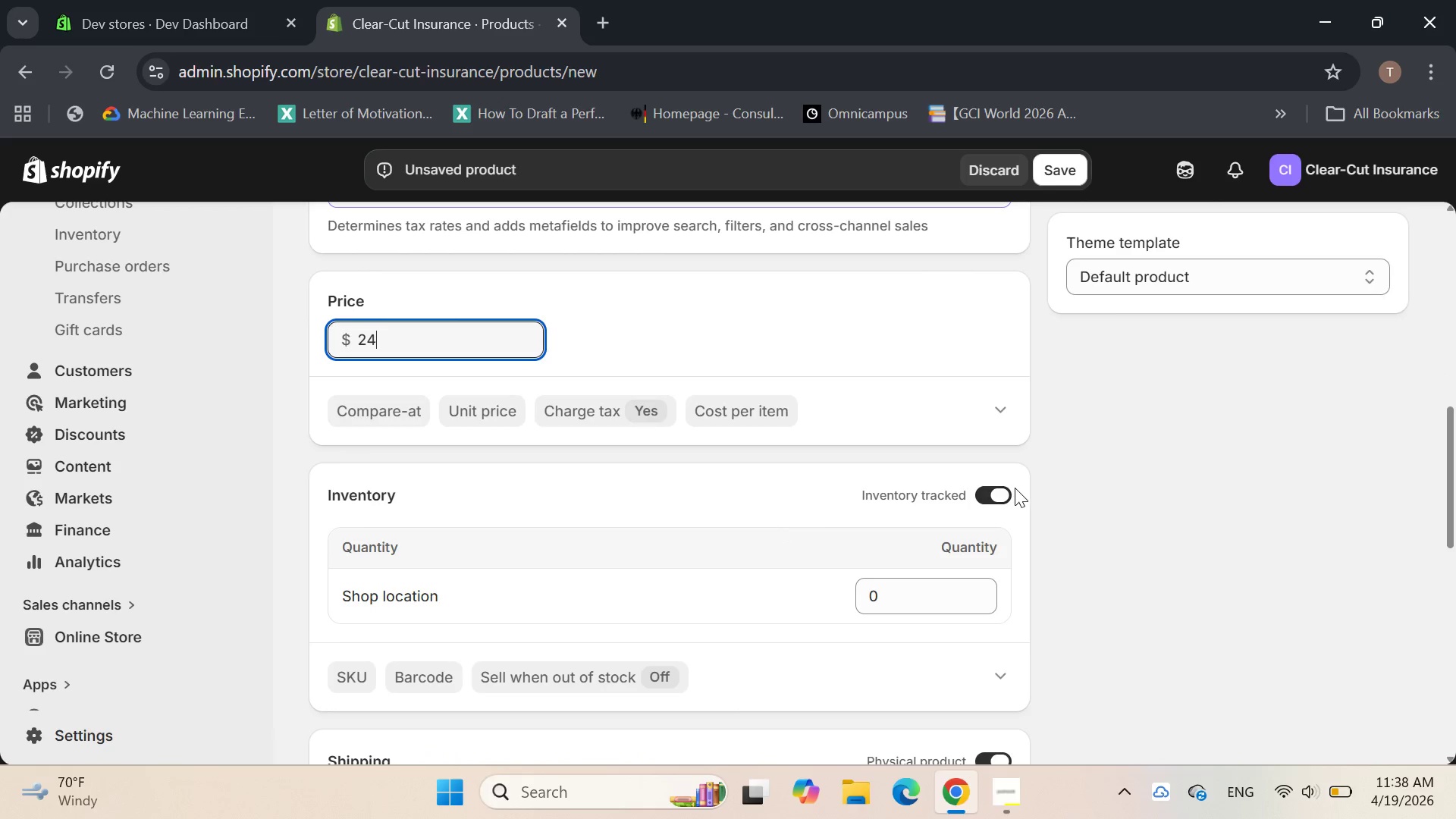 
left_click([1004, 491])
 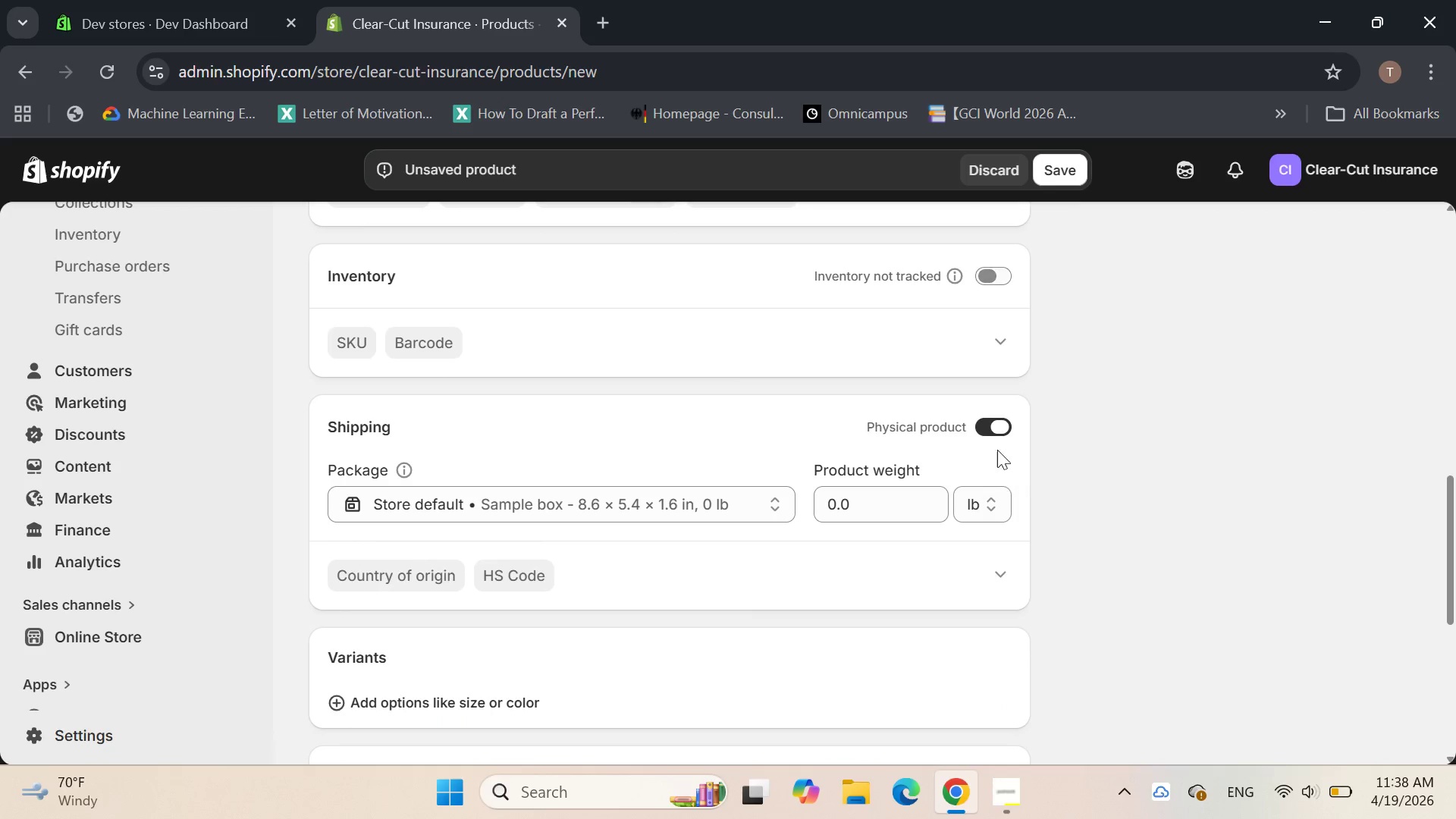 
left_click([997, 431])
 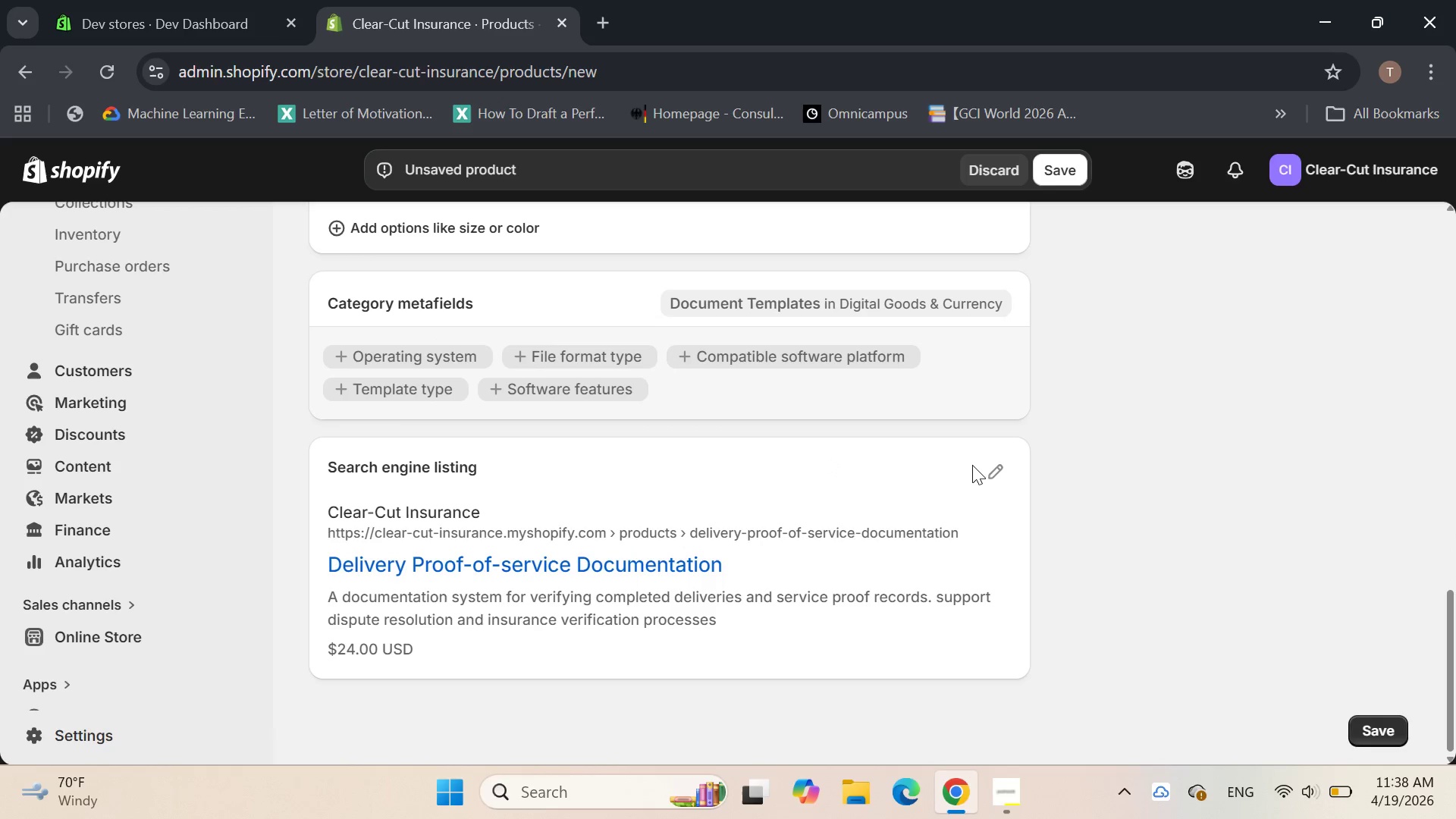 
left_click([998, 472])
 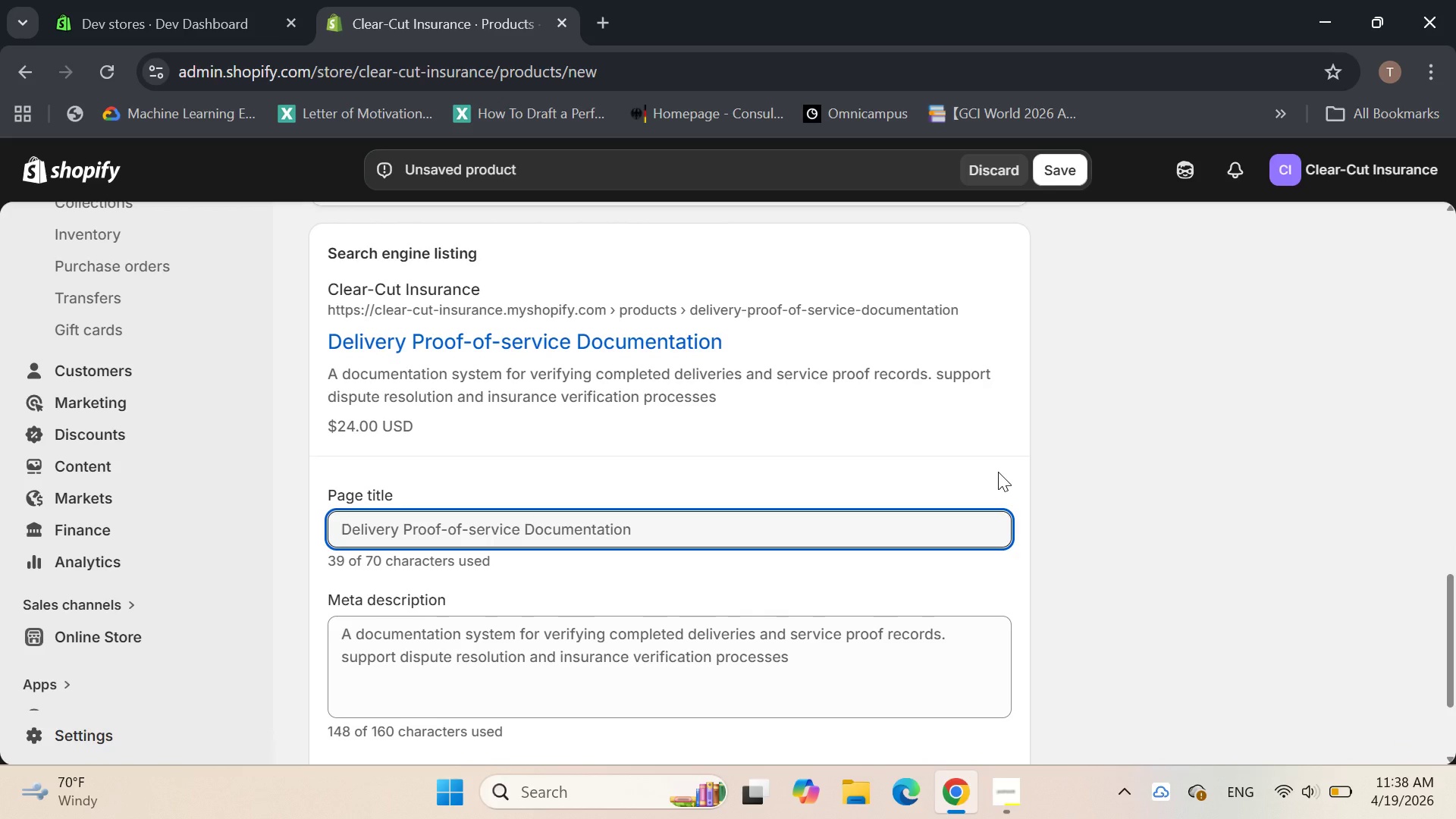 
wait(7.58)
 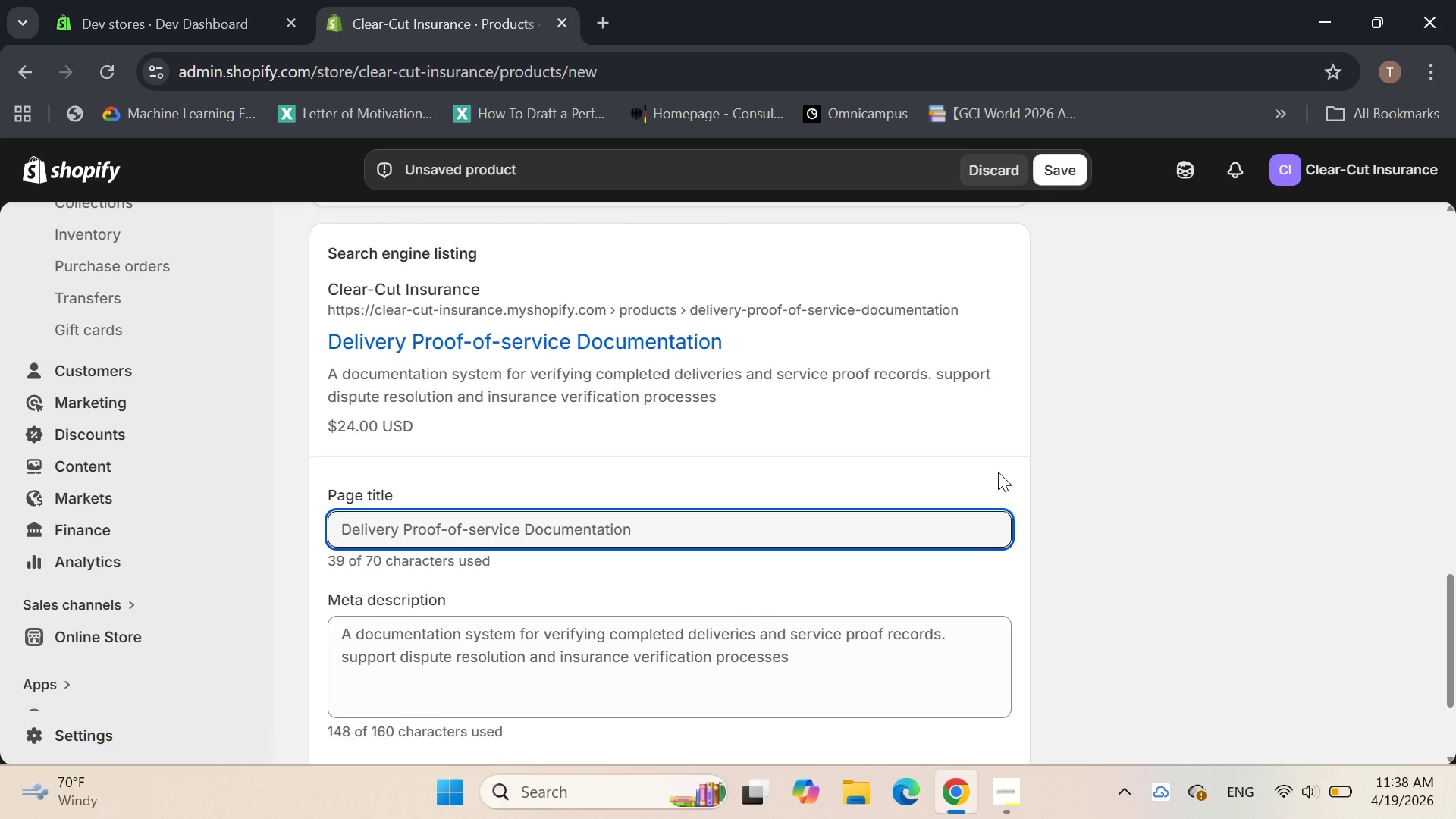 
left_click([699, 545])
 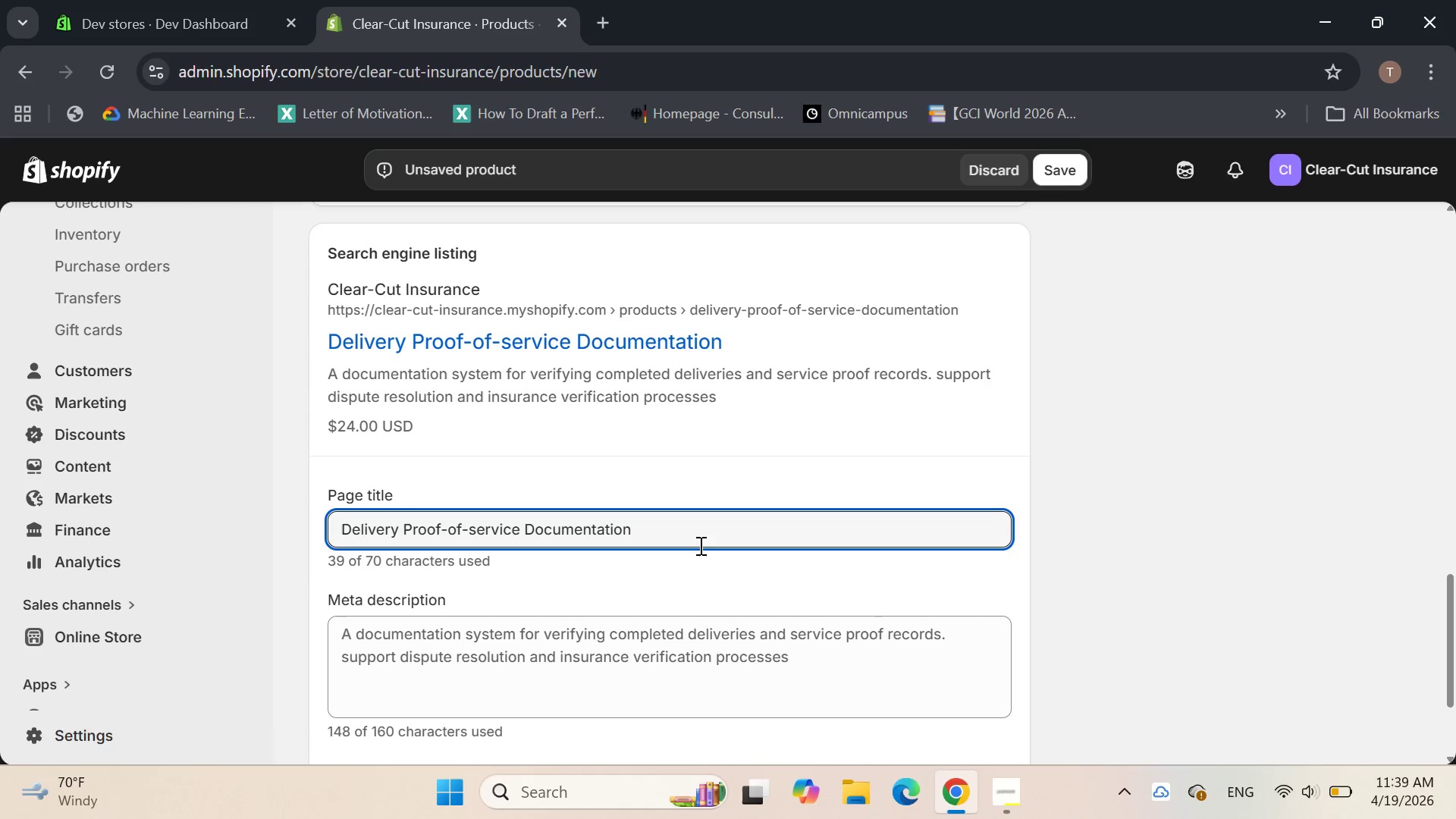 
hold_key(key=Backspace, duration=0.83)
 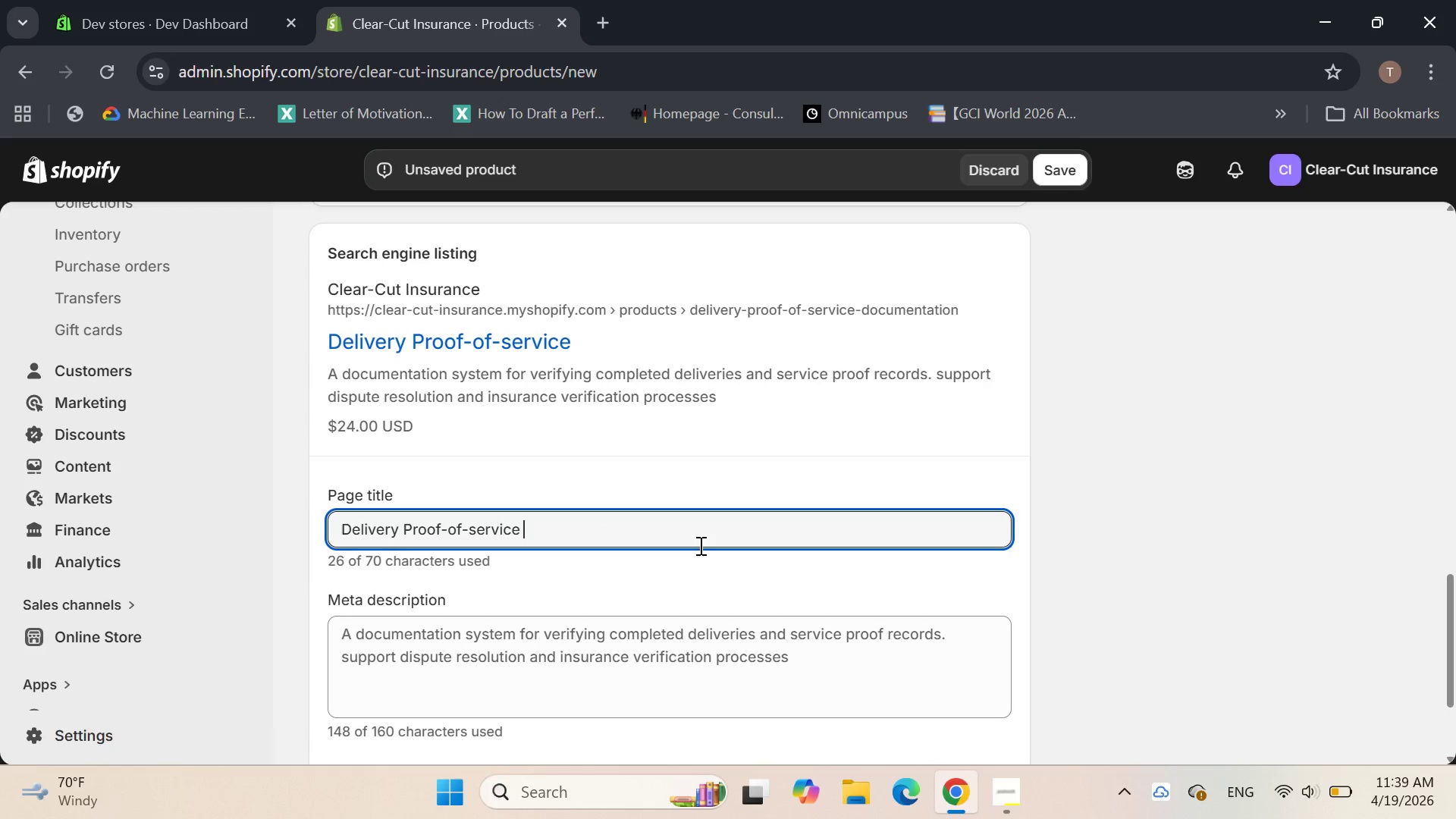 
key(Backspace)
key(Backspace)
key(Backspace)
key(Backspace)
key(Backspace)
key(Backspace)
key(Backspace)
key(Backspace)
key(Backspace)
key(Backspace)
key(Backspace)
key(Backspace)
key(Backspace)
type( of service Kit)
 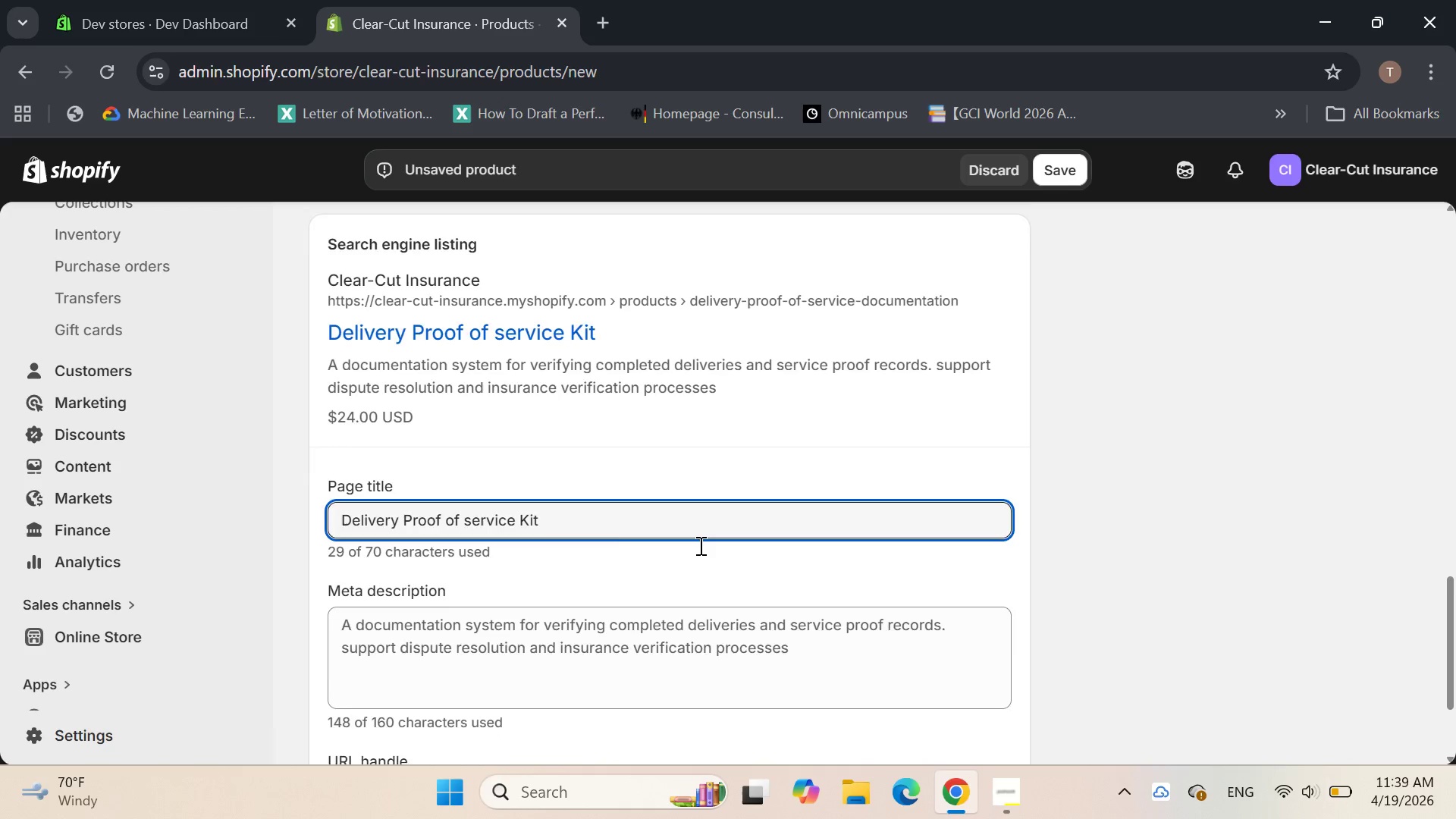 
left_click([581, 456])
 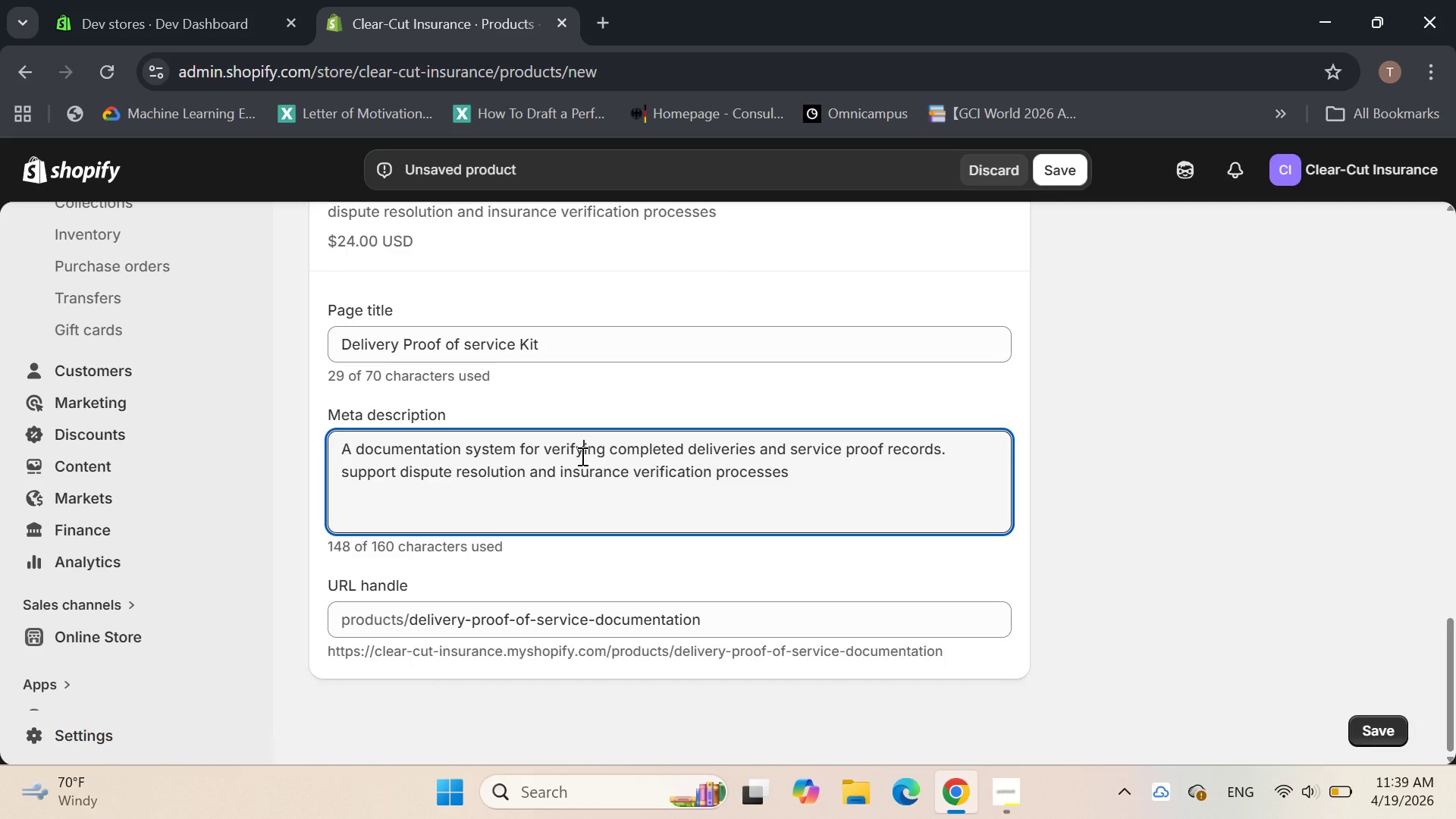 
key(Control+A)
 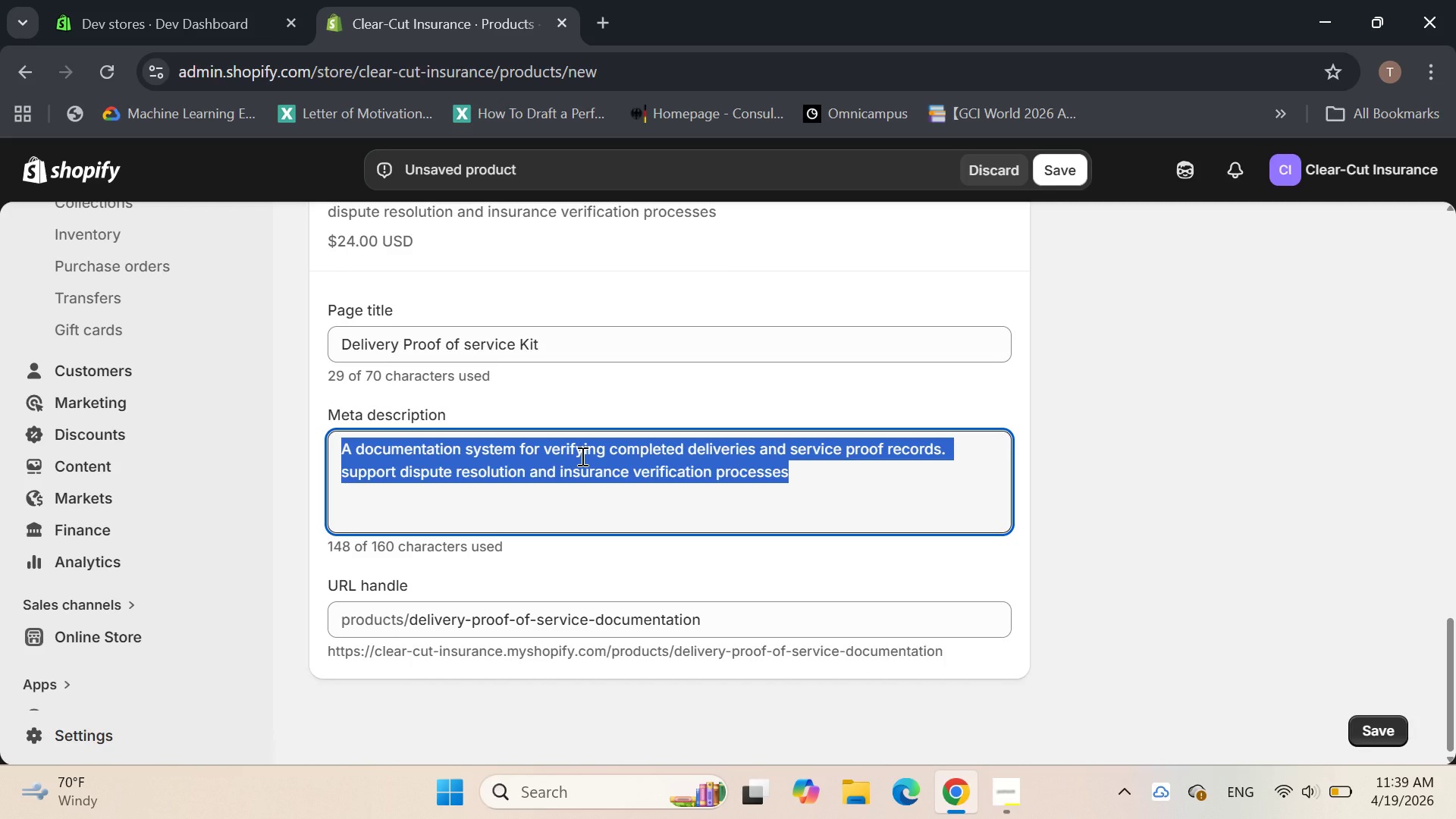 
key(Backspace)
type(Compliance documentation kit for verif)
key(Backspace)
type(fying f)
key(Backspace)
type(delivery )
 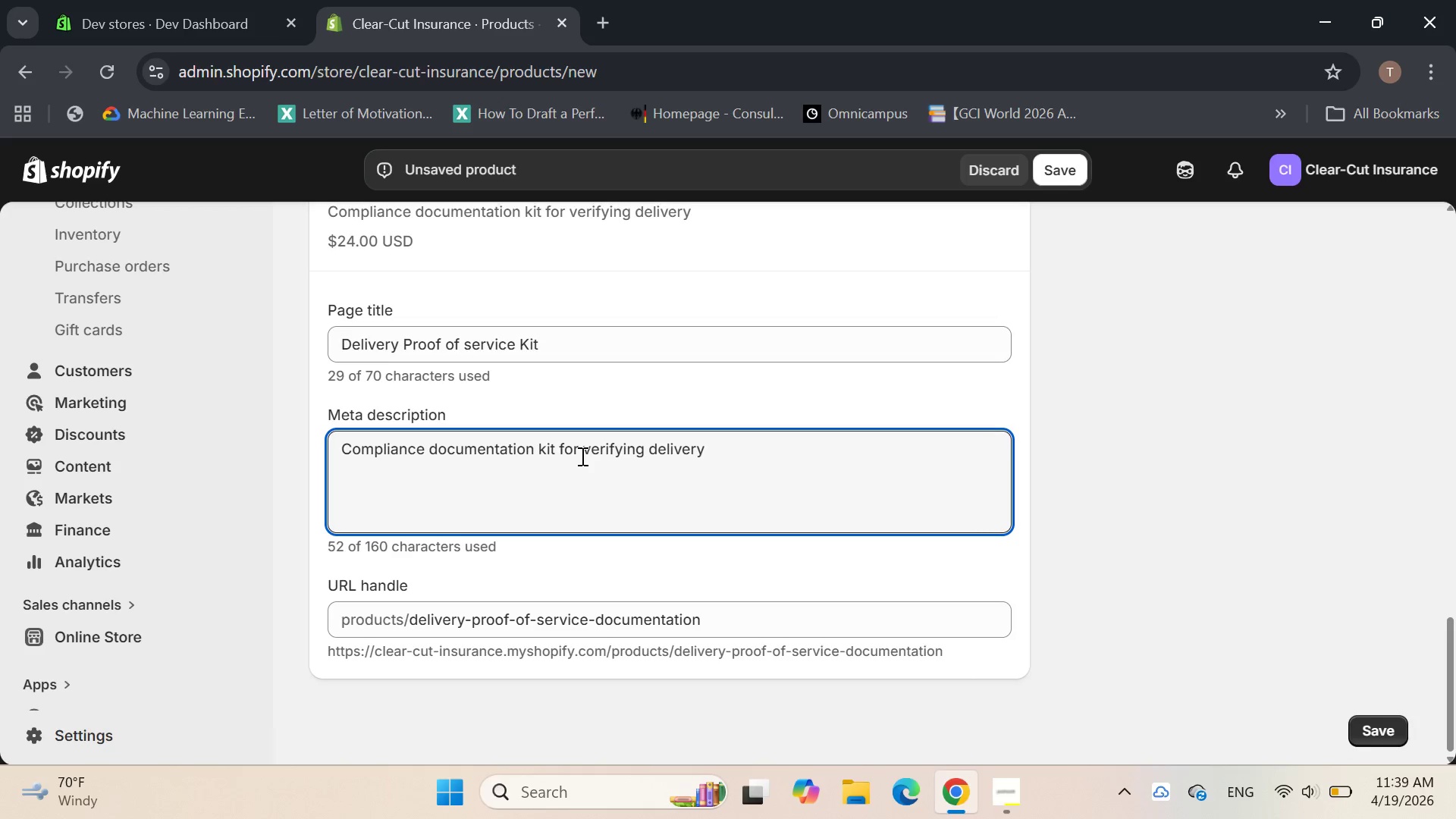 
type(complem)
key(Backspace)
type(tion ans service)
 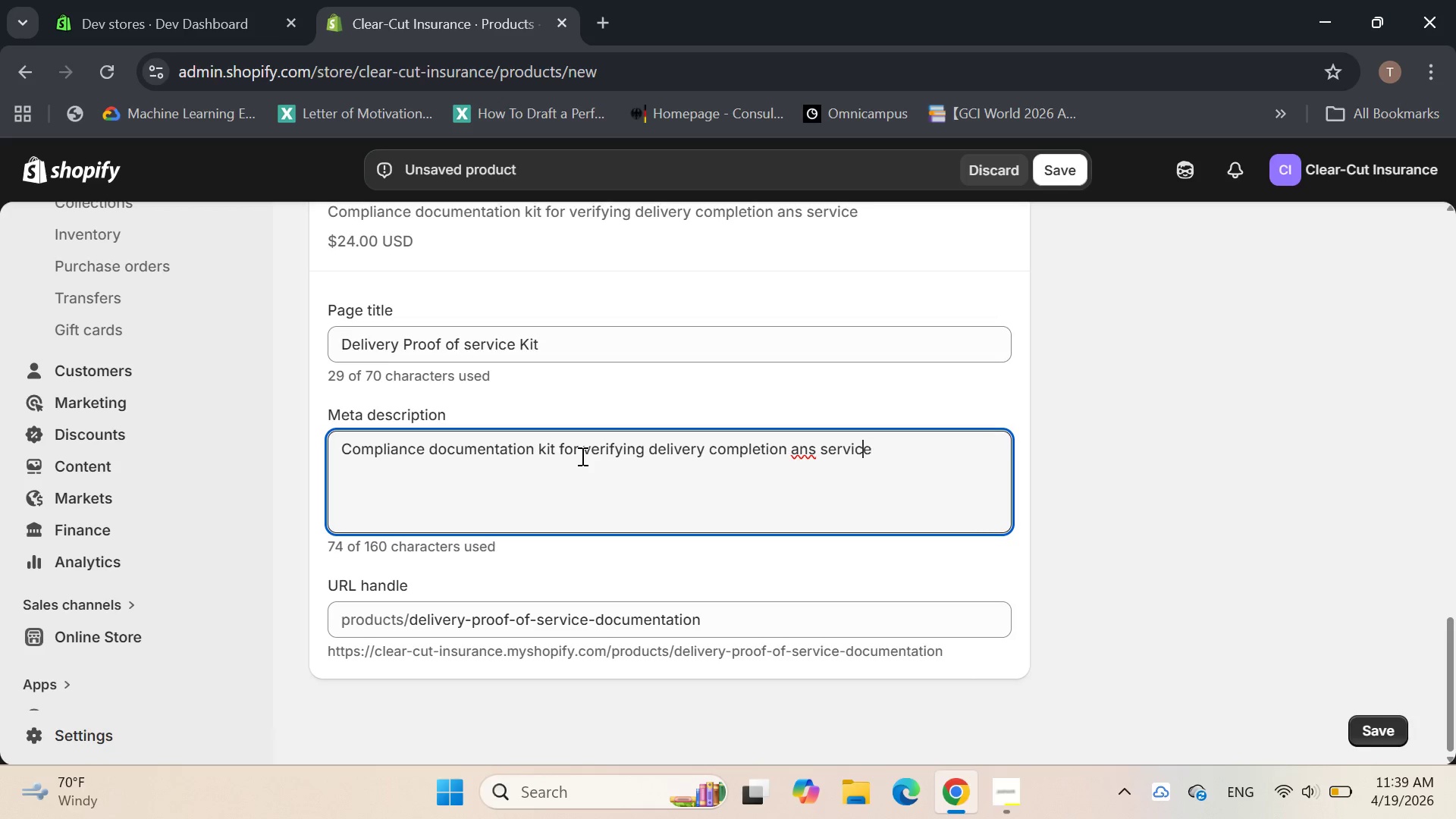 
key(ArrowLeft)
 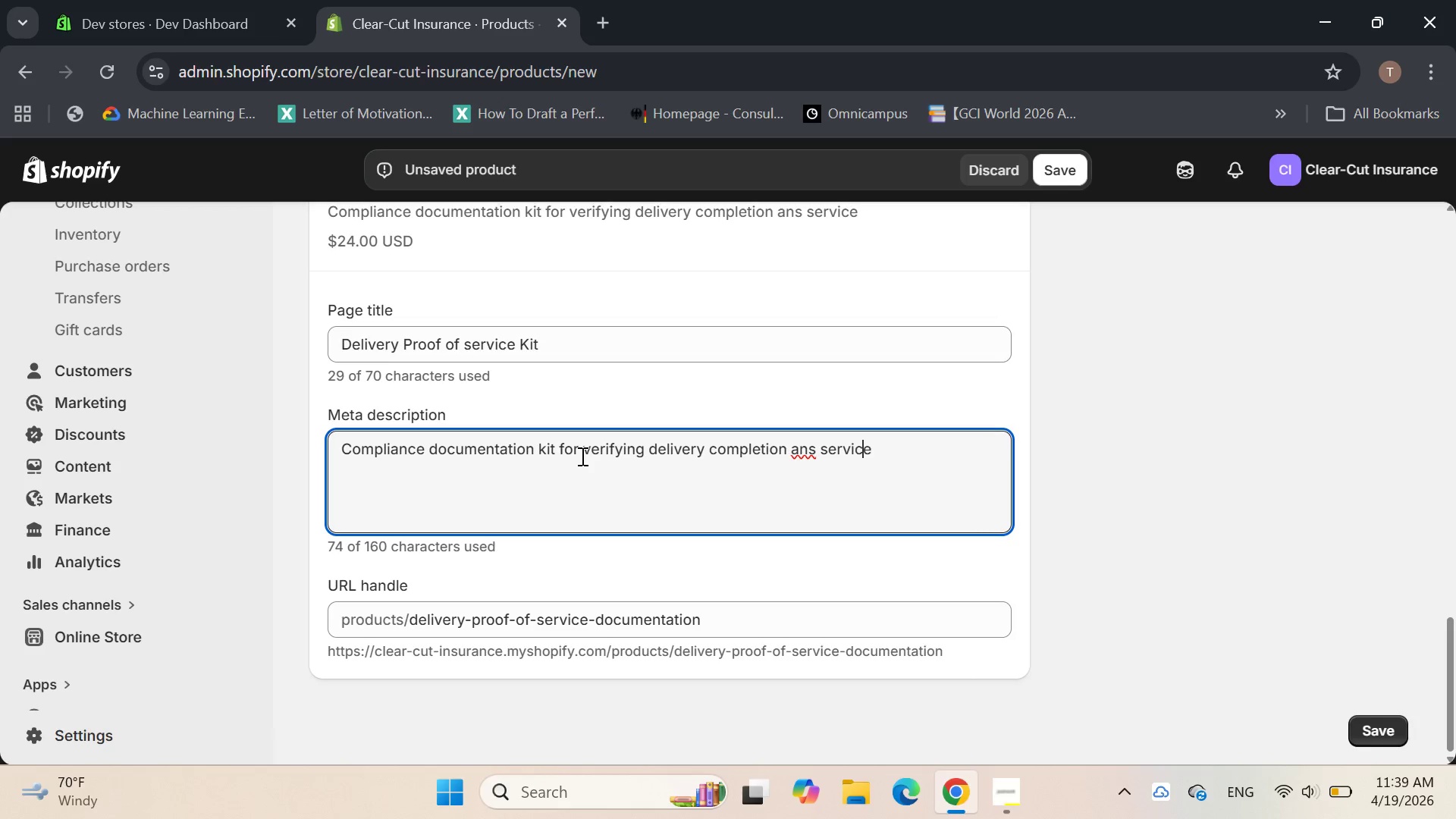 
key(ArrowLeft)
 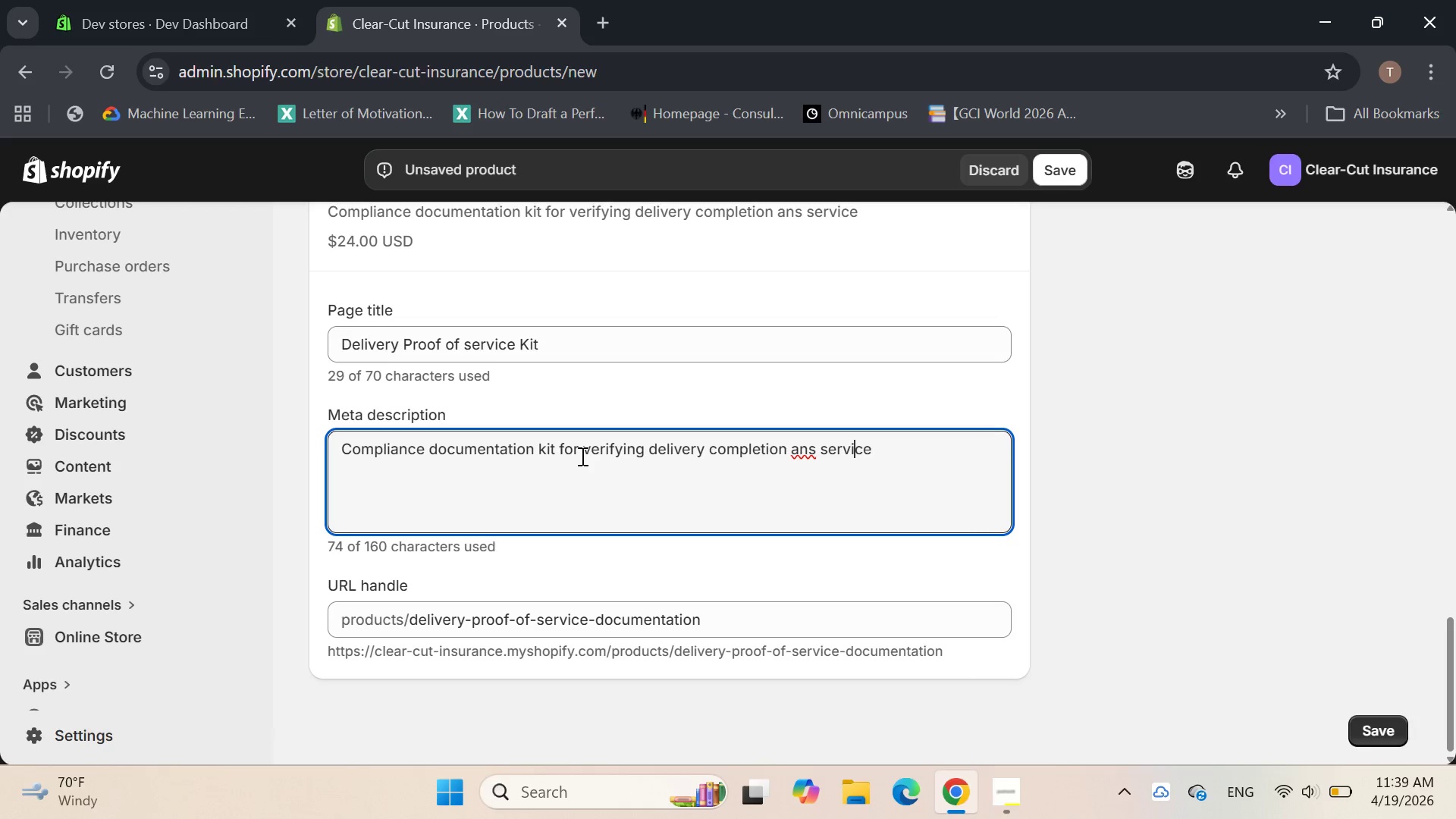 
key(ArrowLeft)
 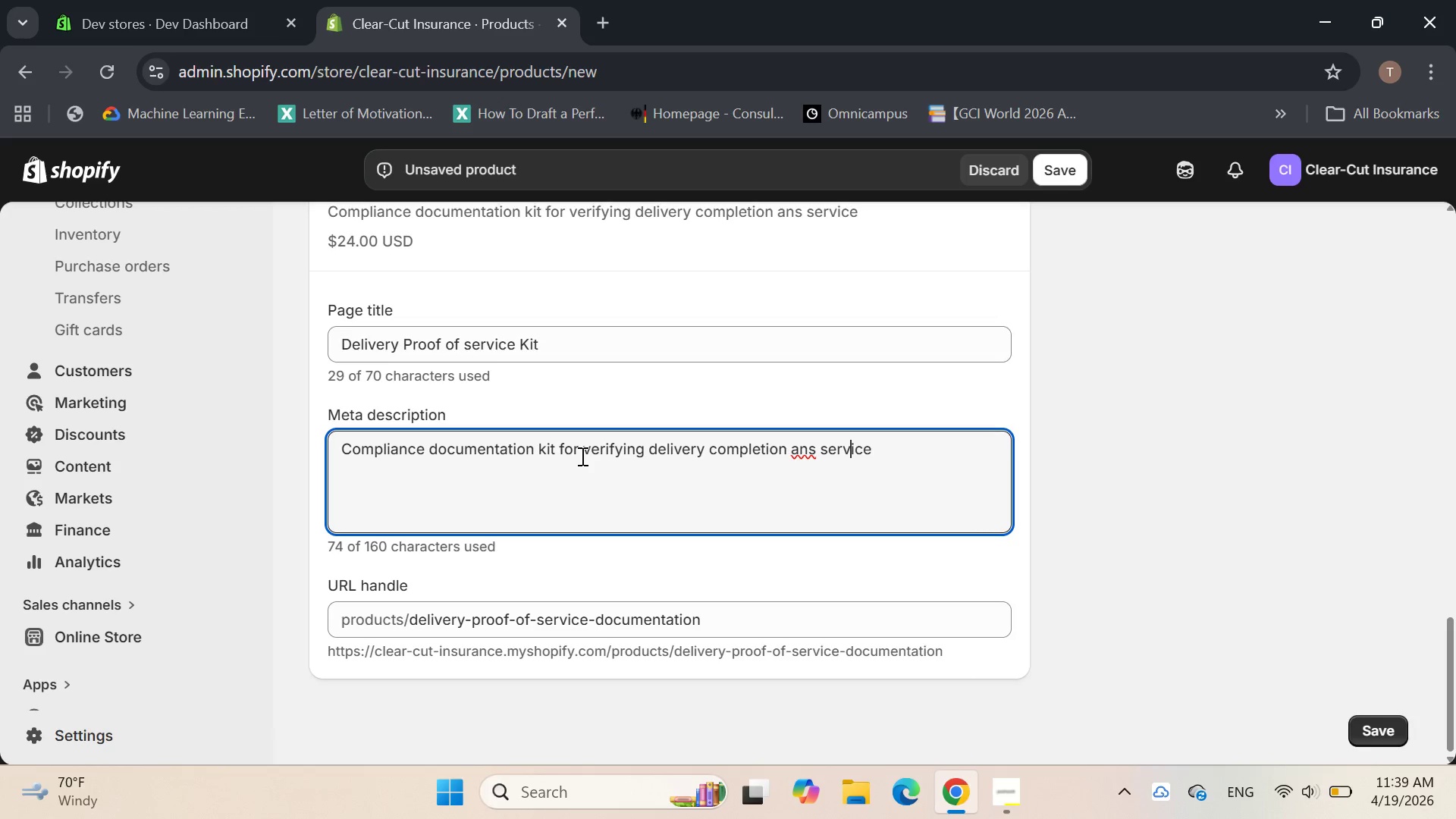 
key(ArrowLeft)
 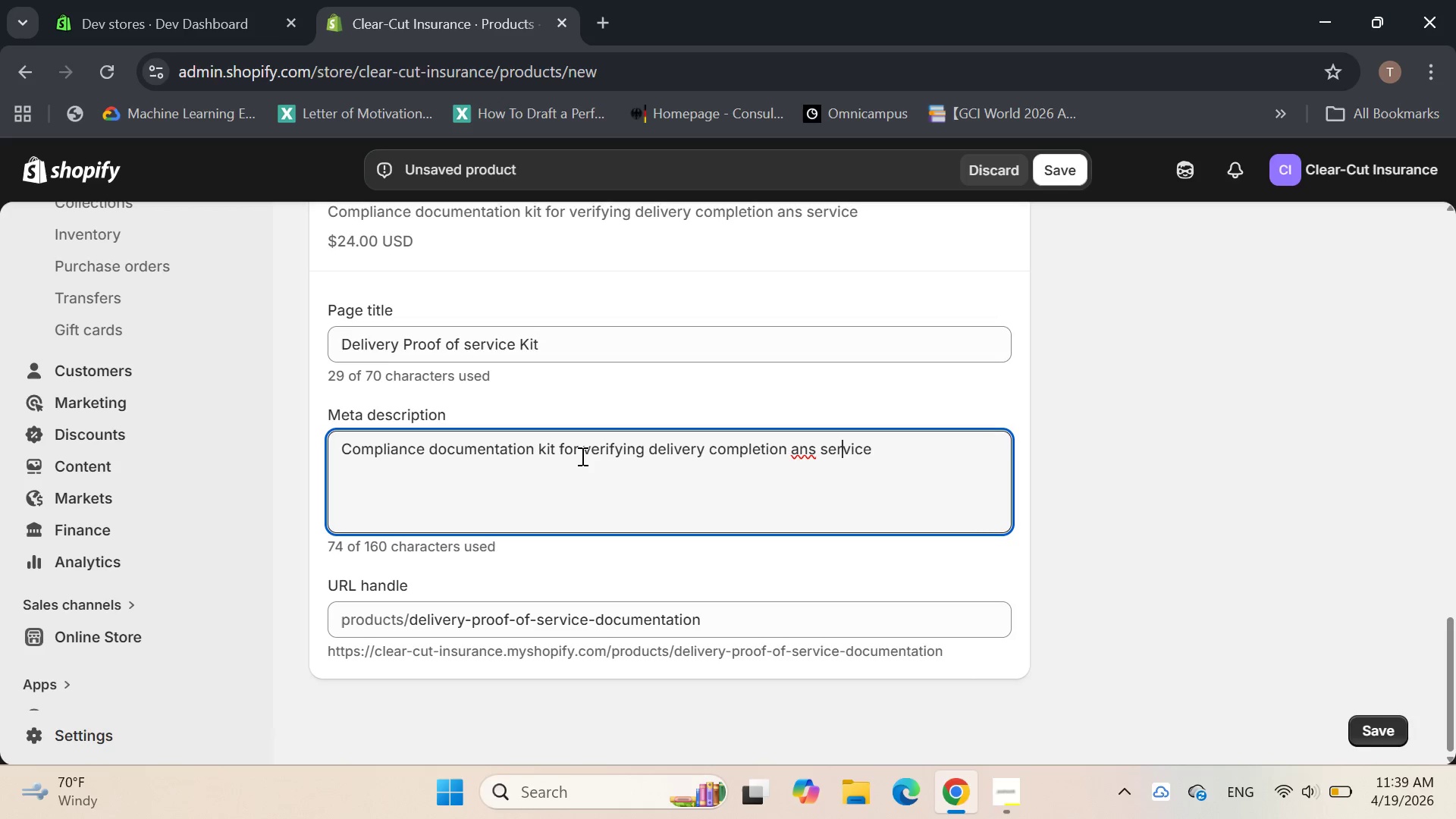 
key(ArrowLeft)
 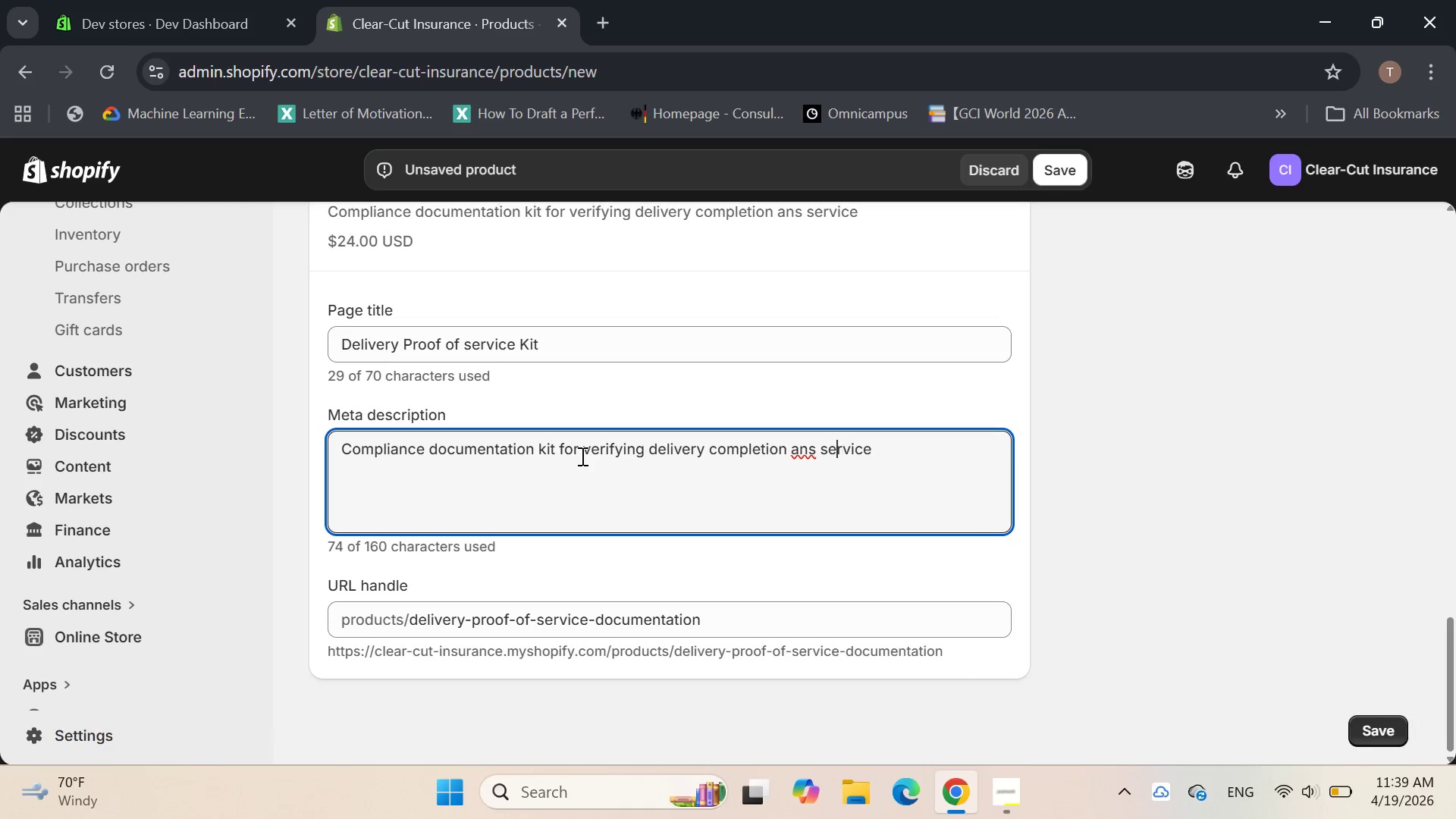 
key(ArrowLeft)
 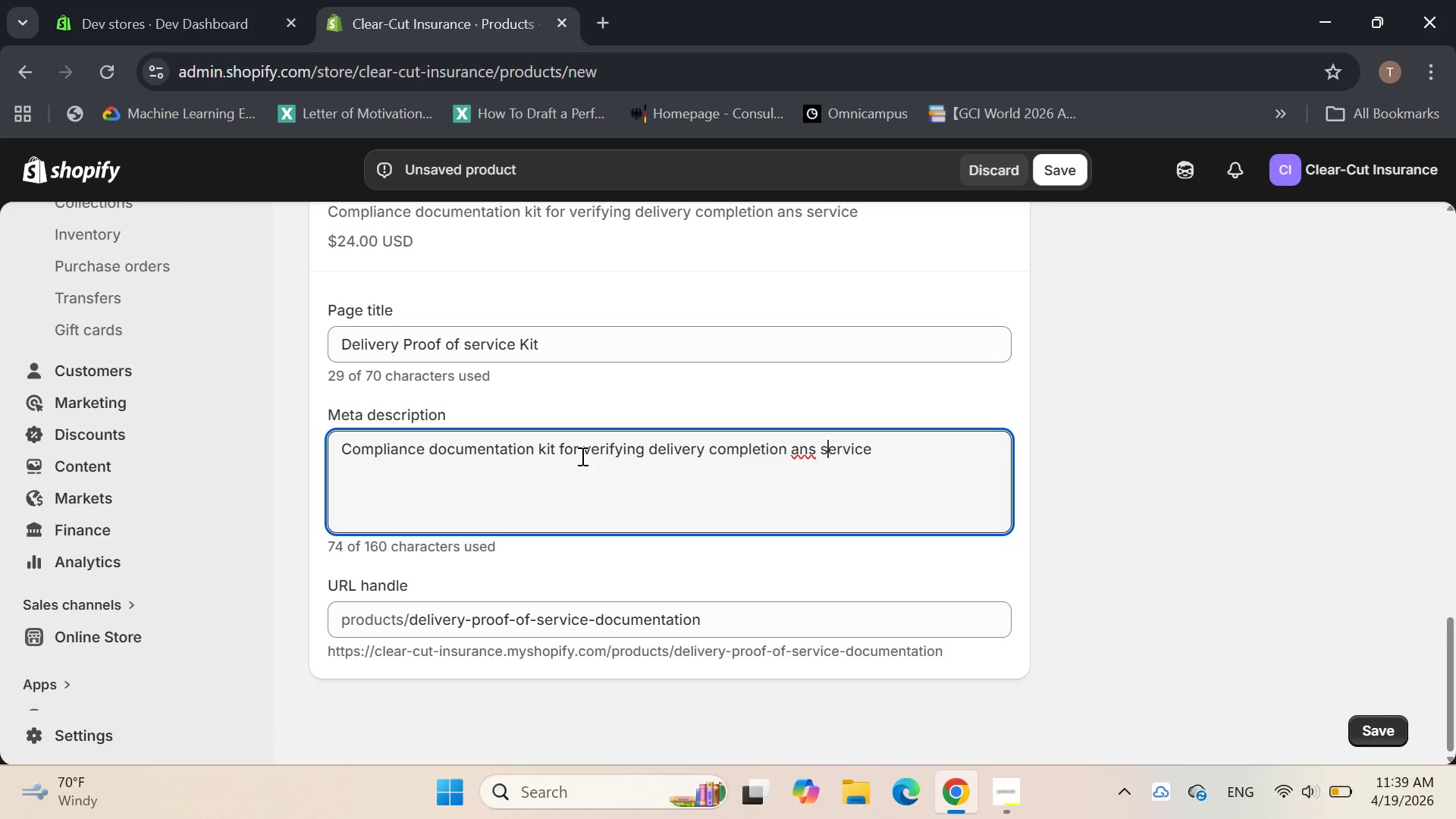 
key(ArrowLeft)
 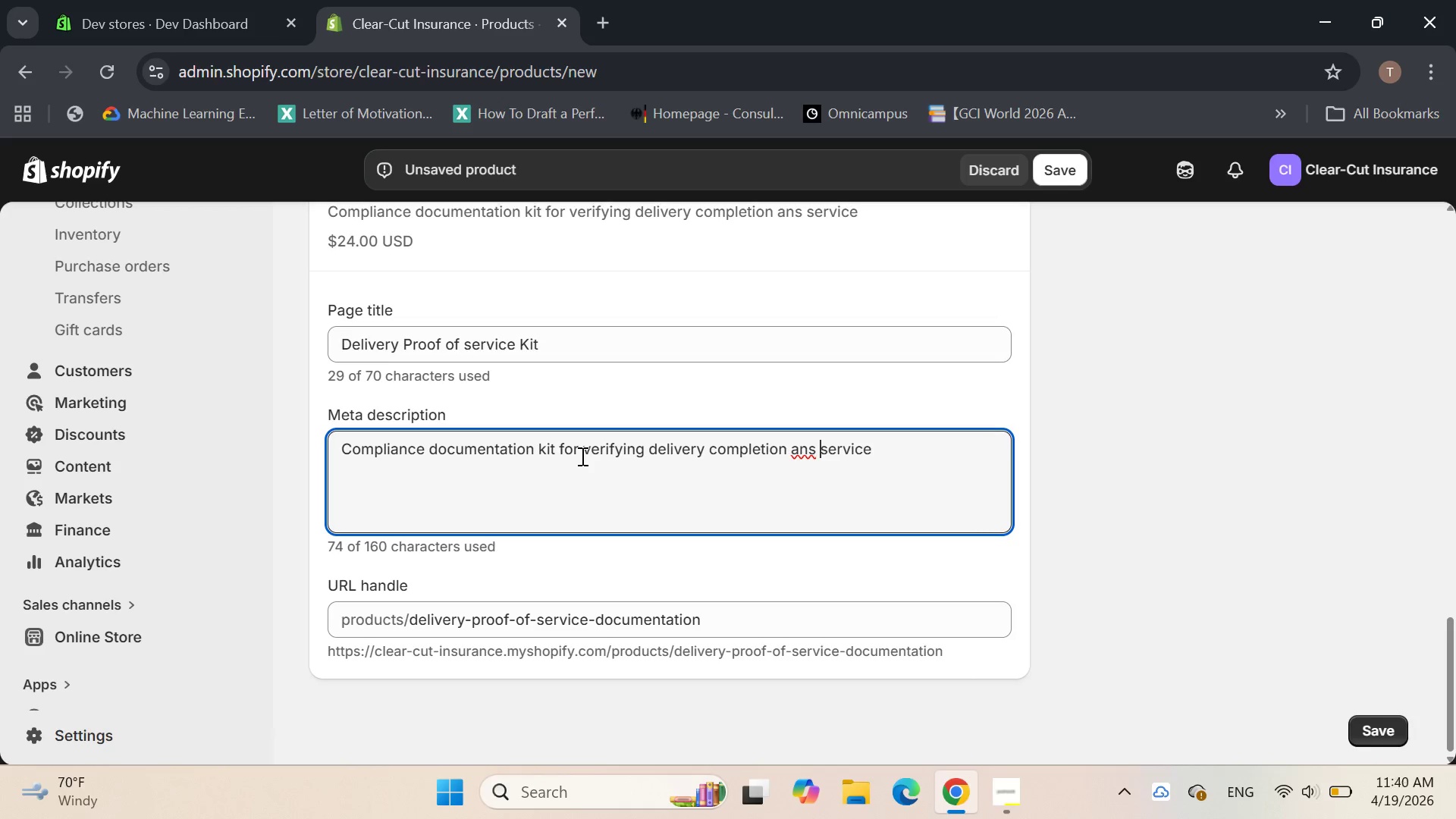 
key(ArrowLeft)
 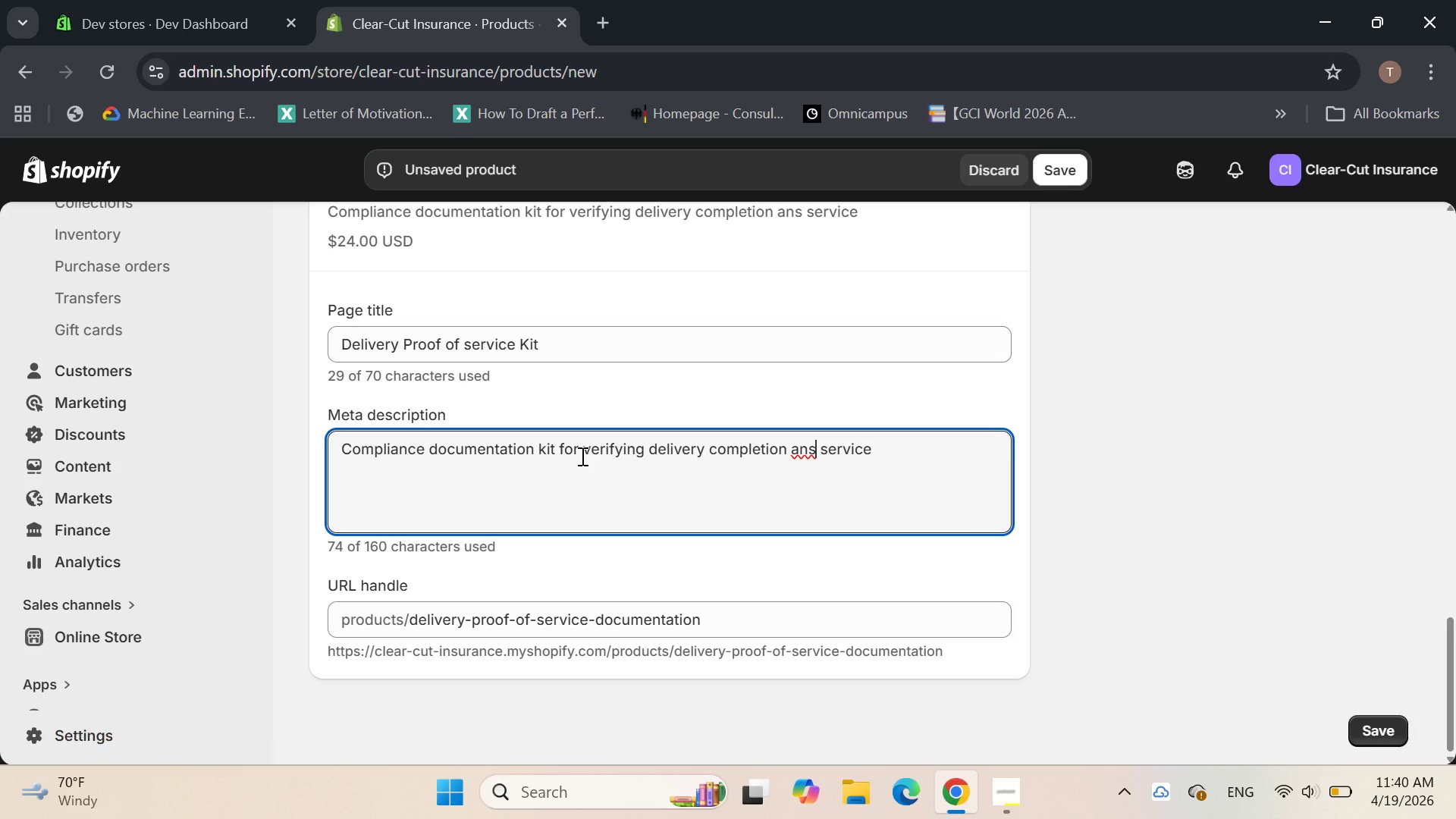 
key(Backspace)
type(d records)
 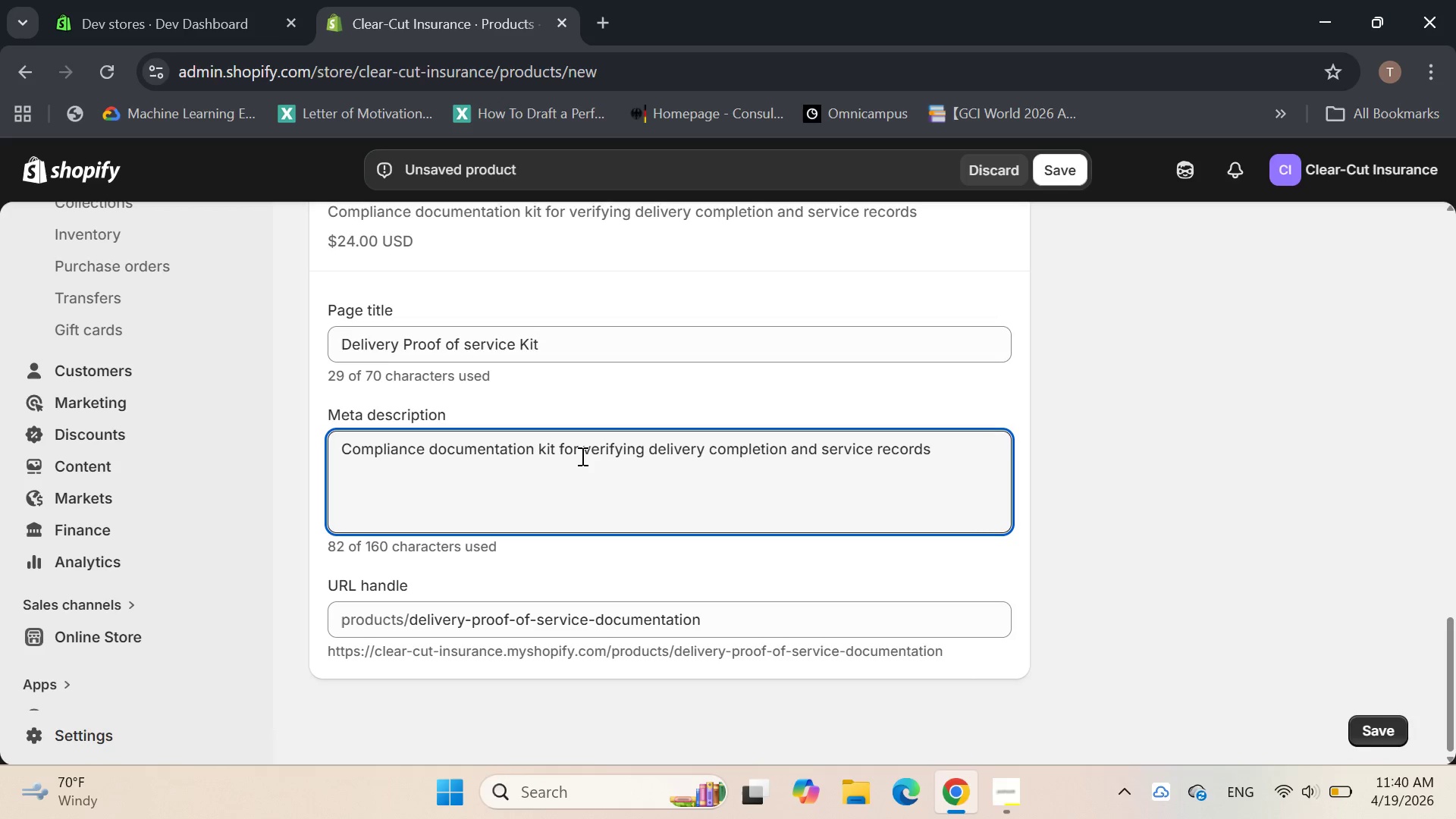 
hold_key(key=ArrowRight, duration=0.75)
 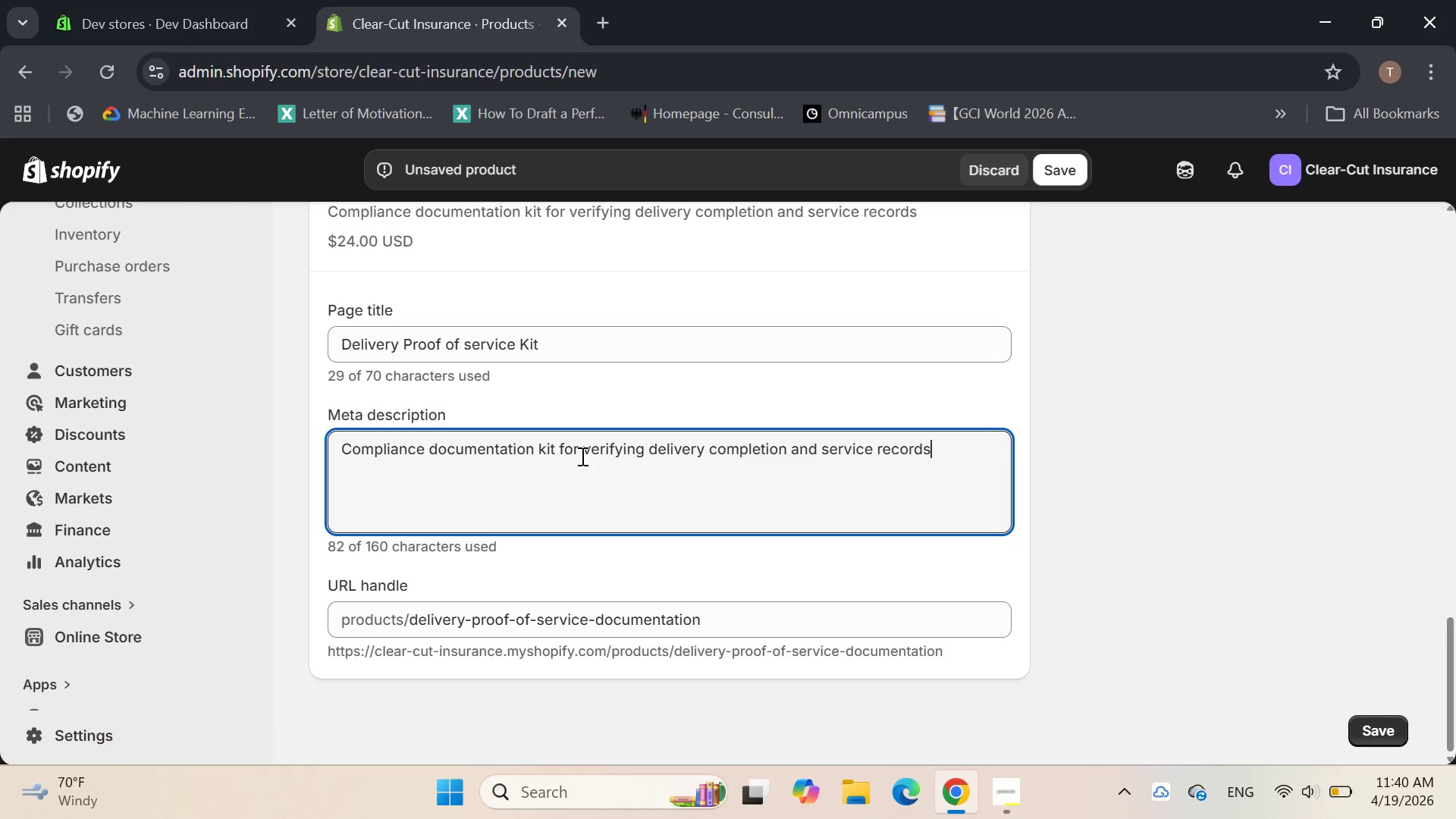 
key(Period)
 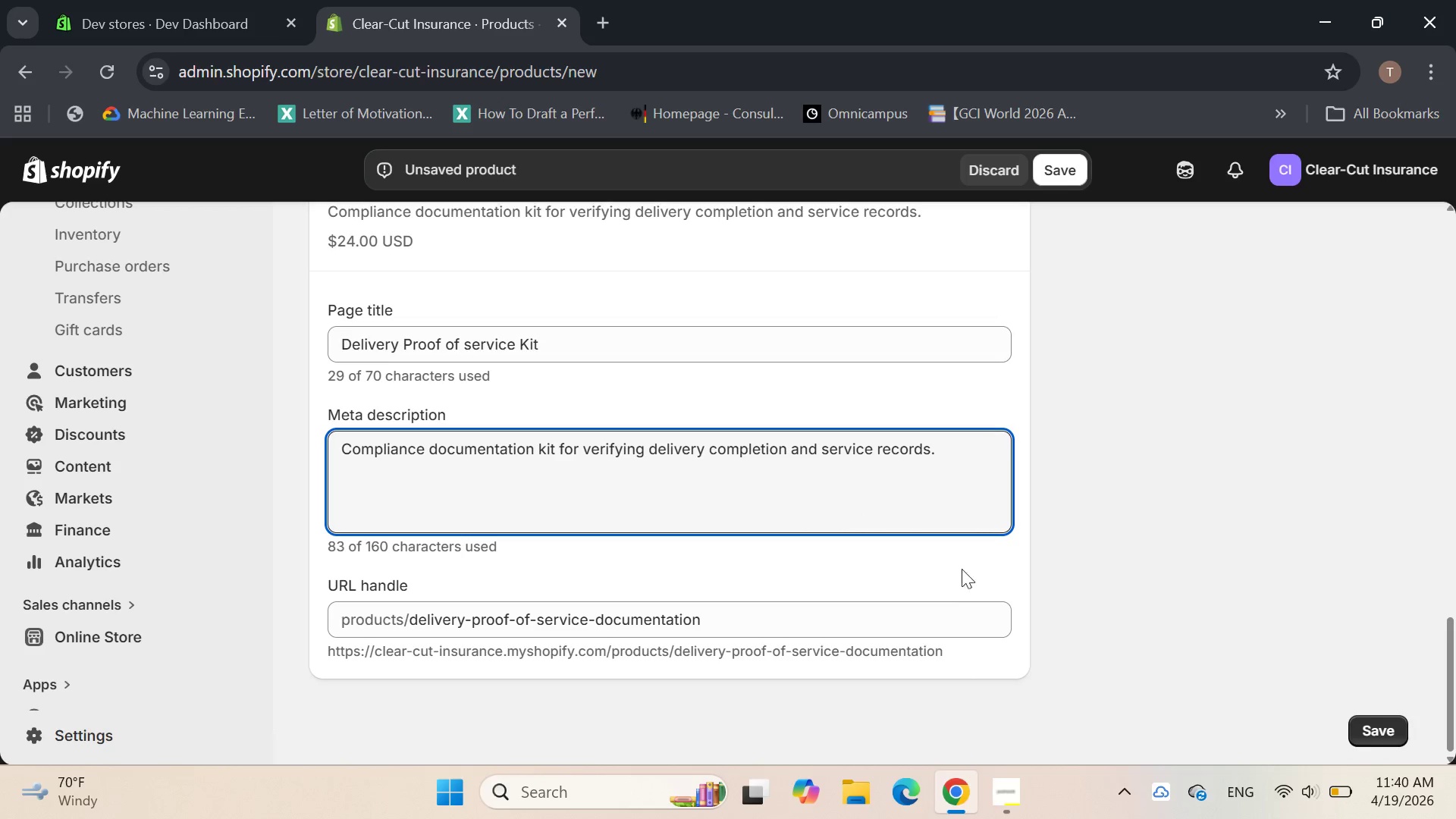 
left_click([956, 563])
 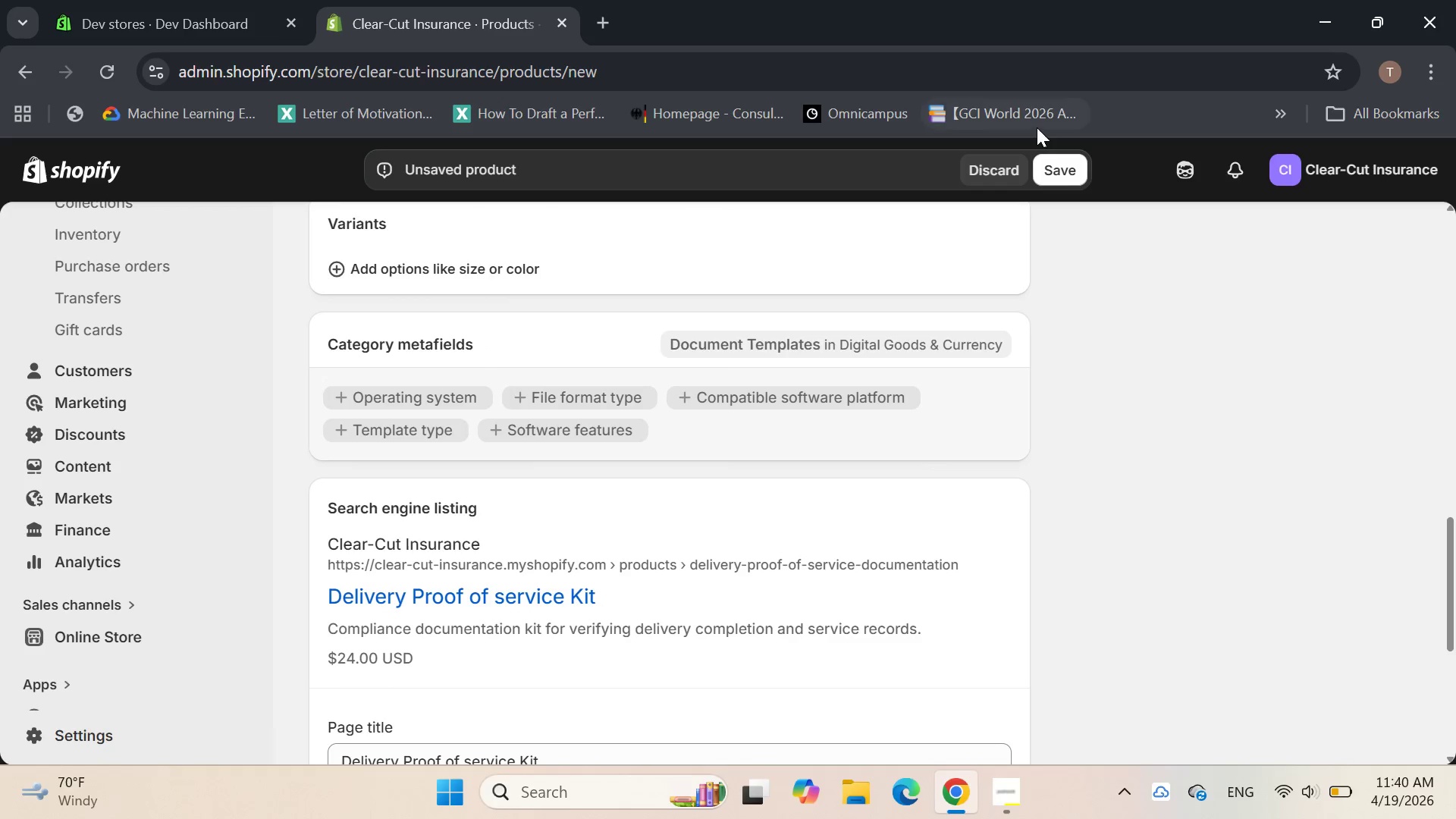 
left_click([1056, 168])
 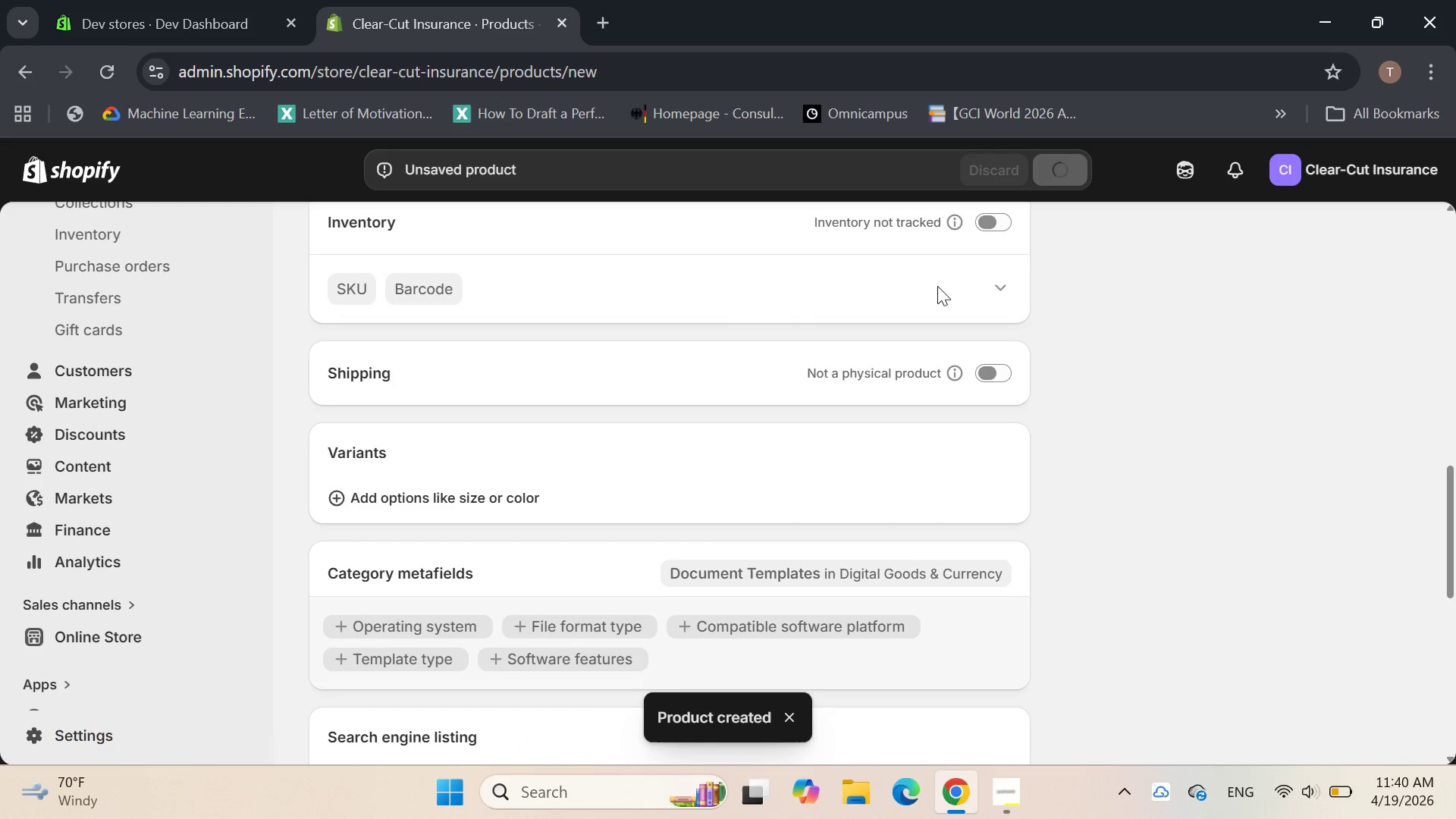 
wait(9.48)
 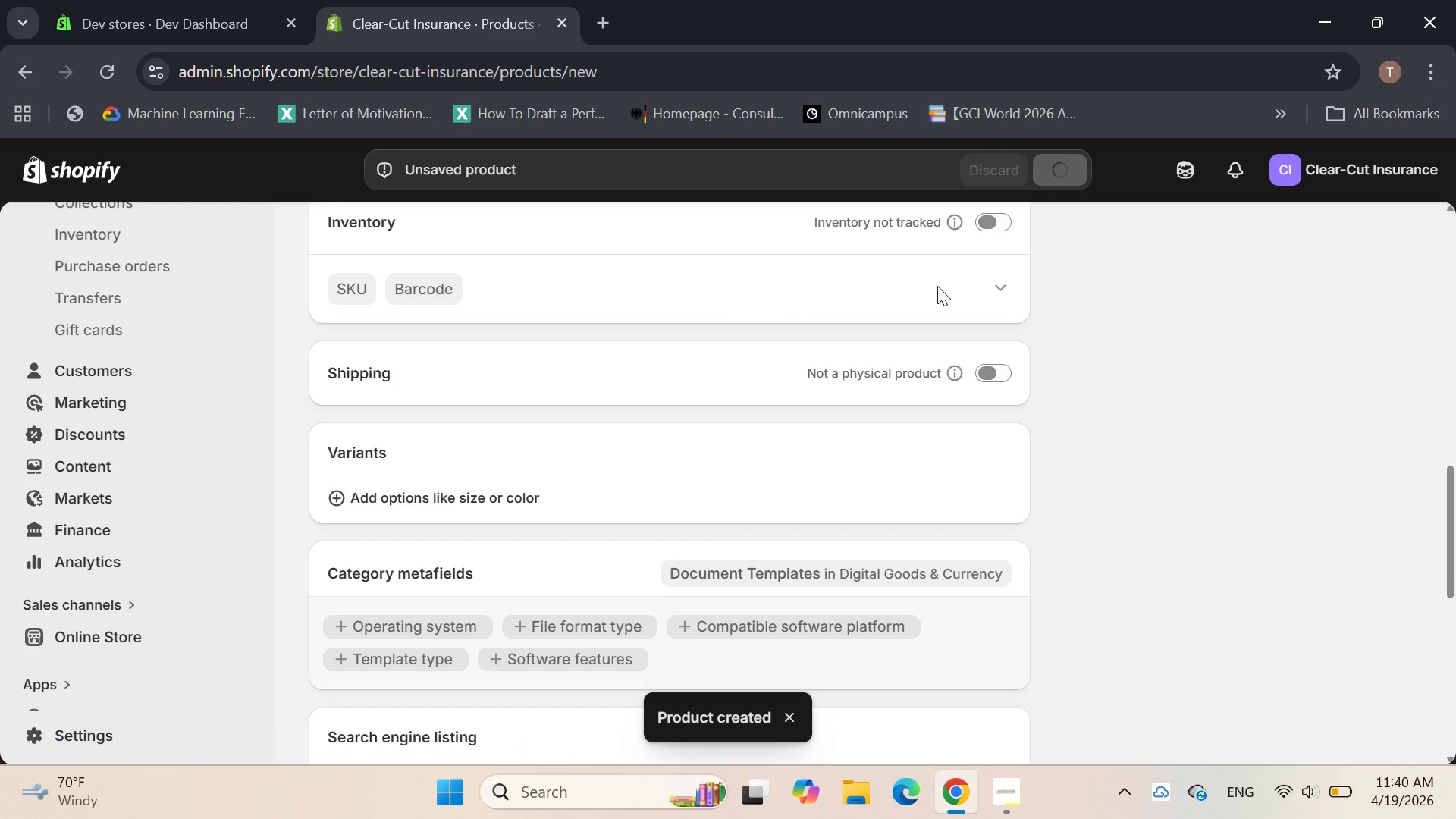 
left_click([959, 372])
 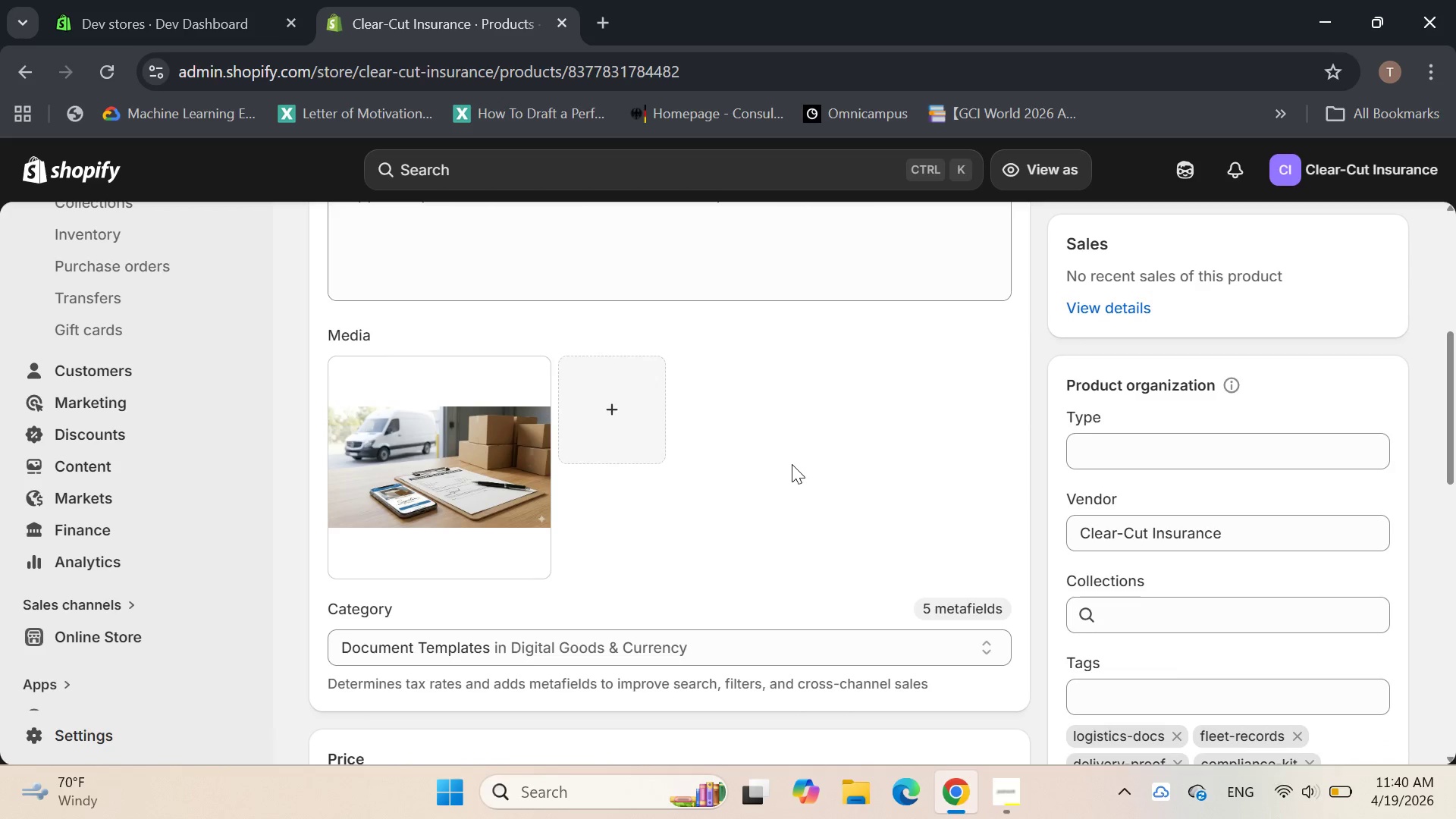 
wait(5.27)
 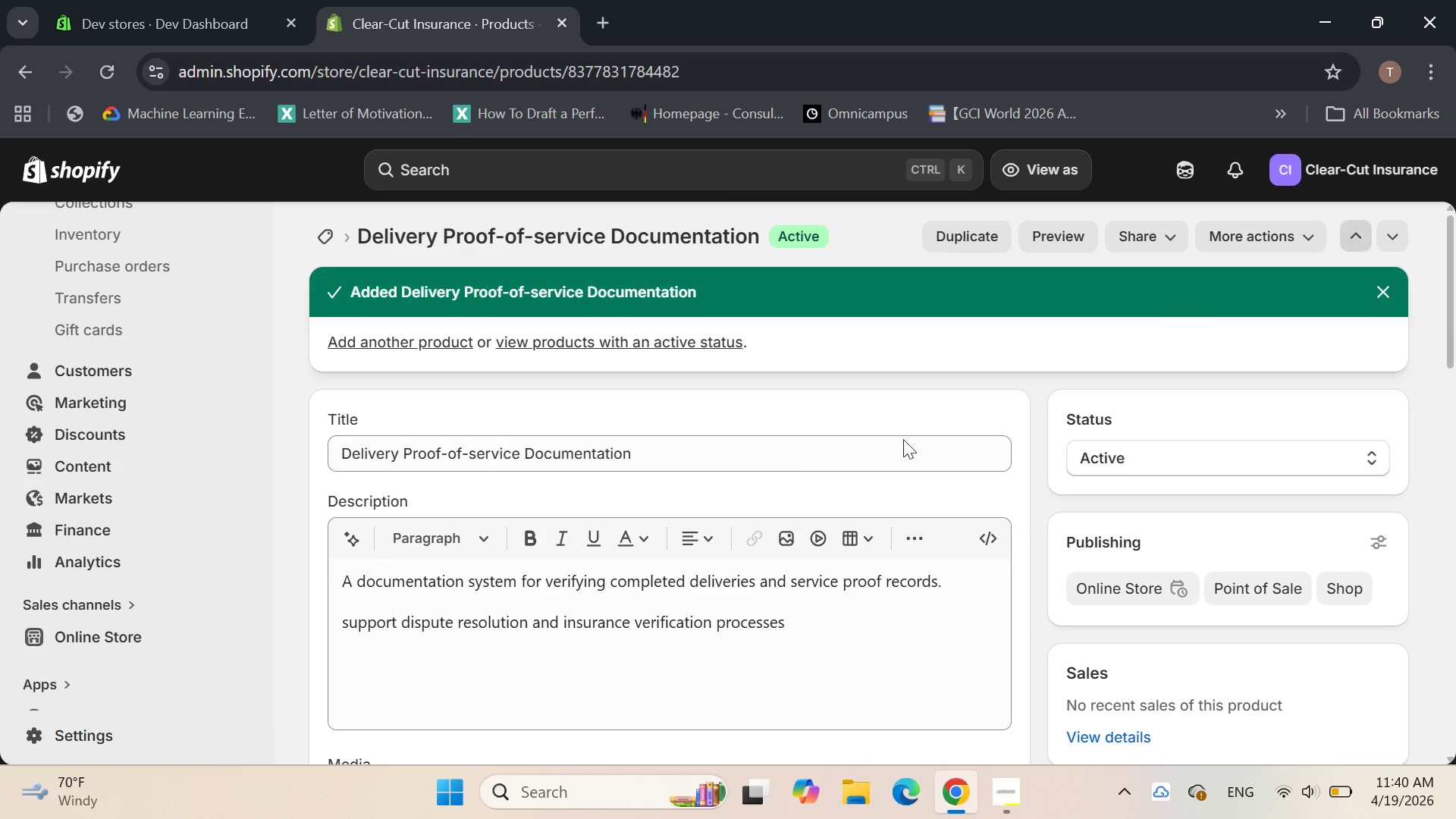 
key(CapsLock)
 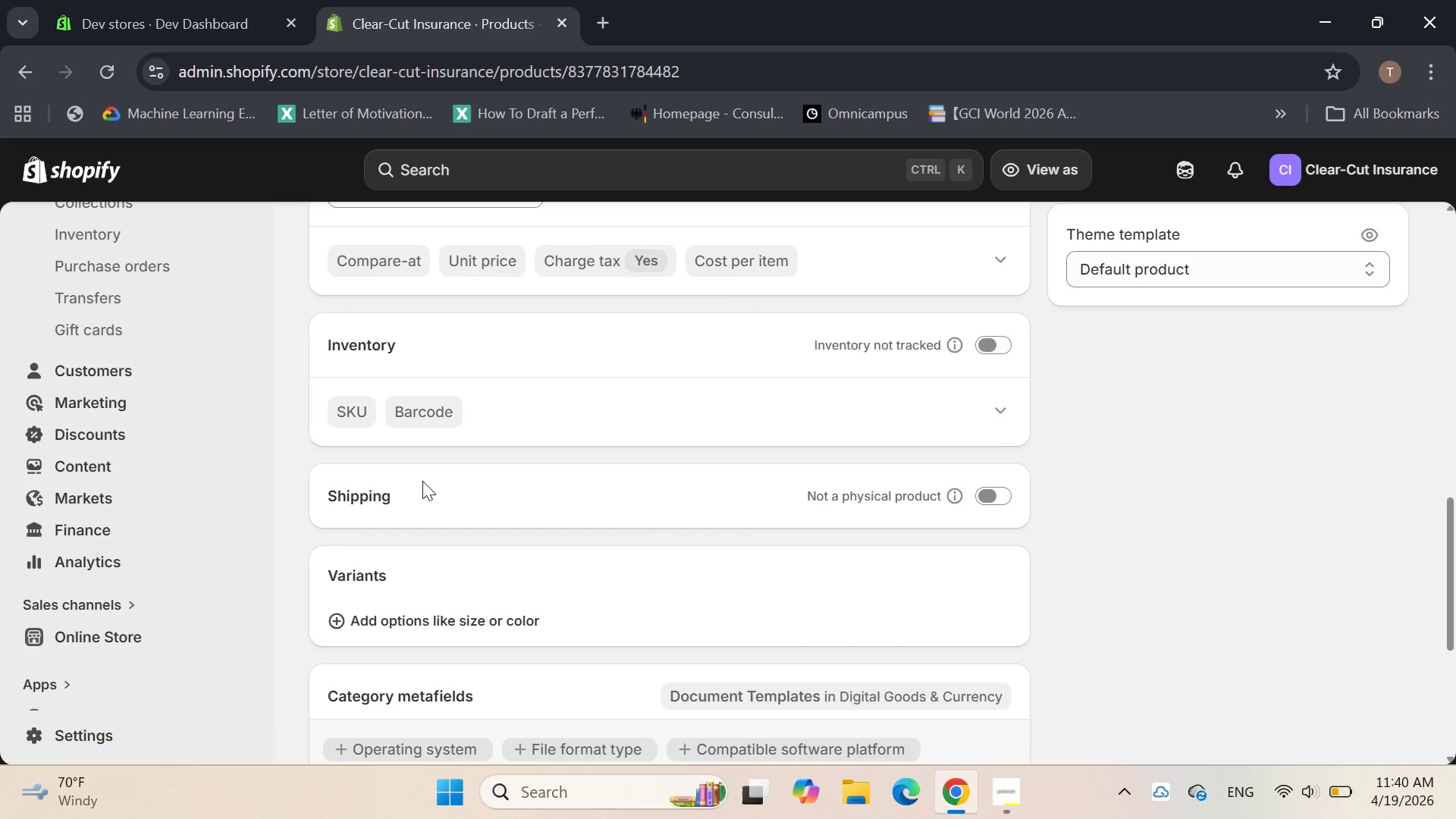 
left_click([355, 418])
 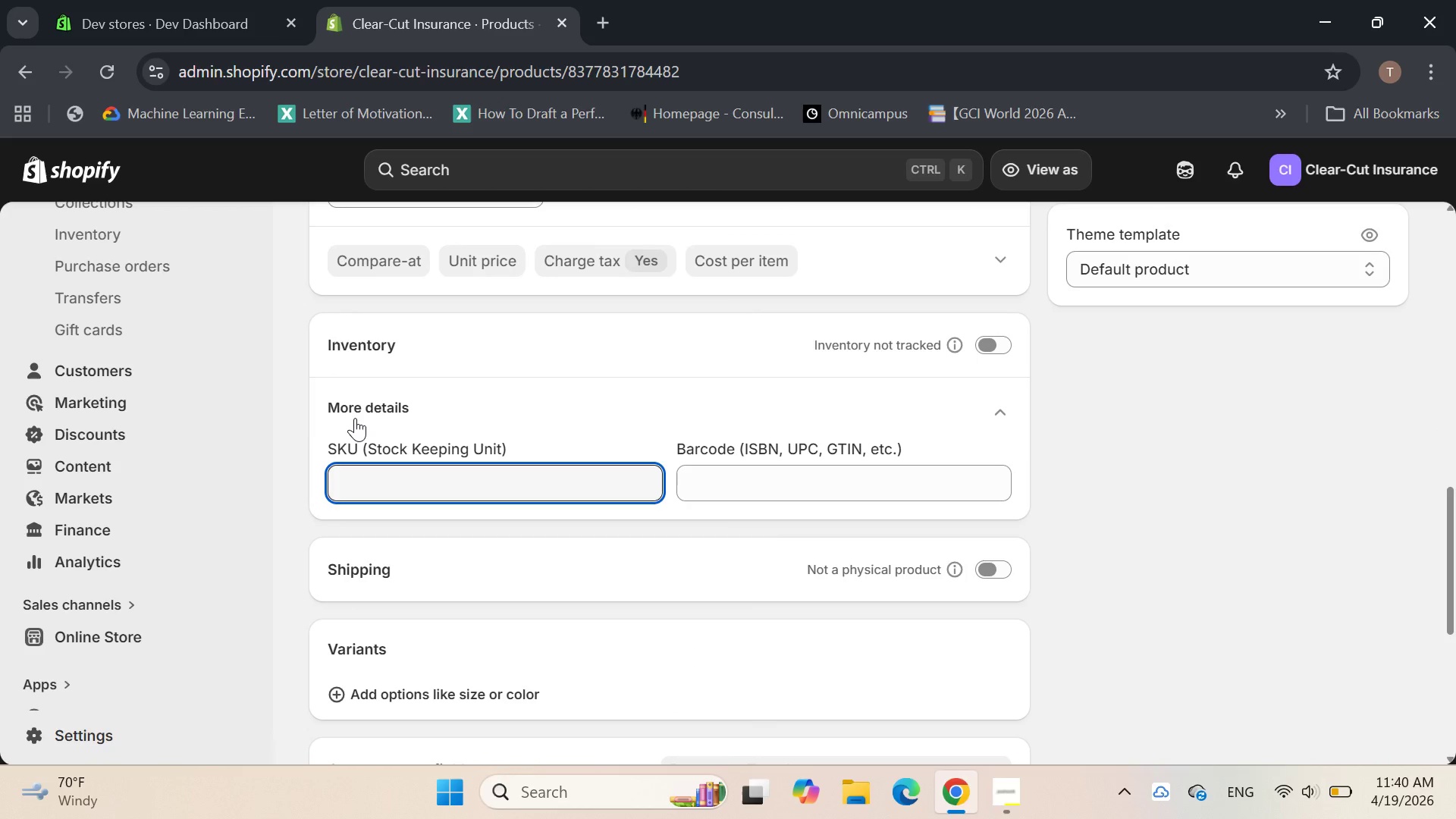 
hold_key(key=D, duration=0.33)
 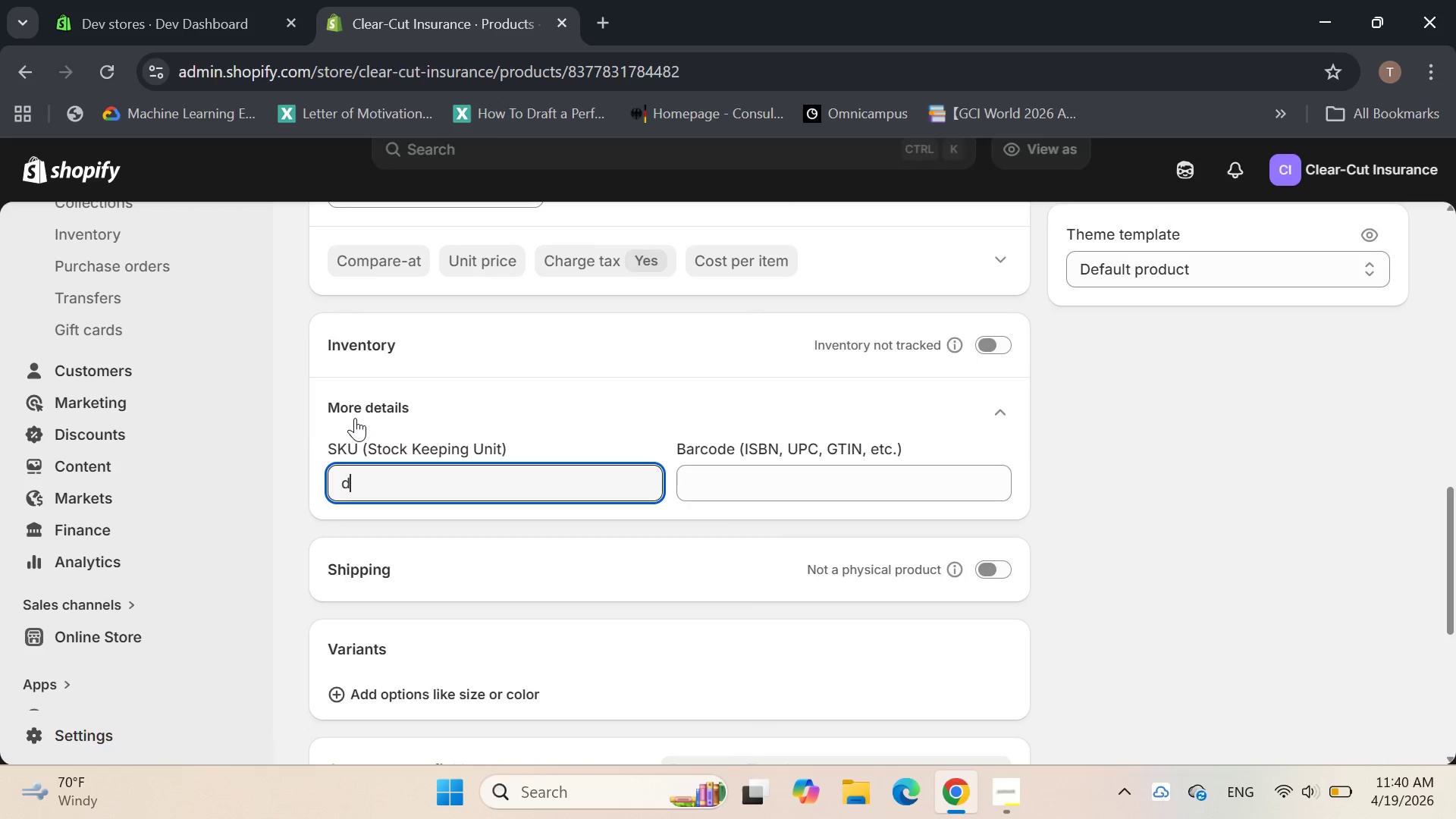 
type(P)
key(Backspace)
key(Backspace)
type(gps-010)
 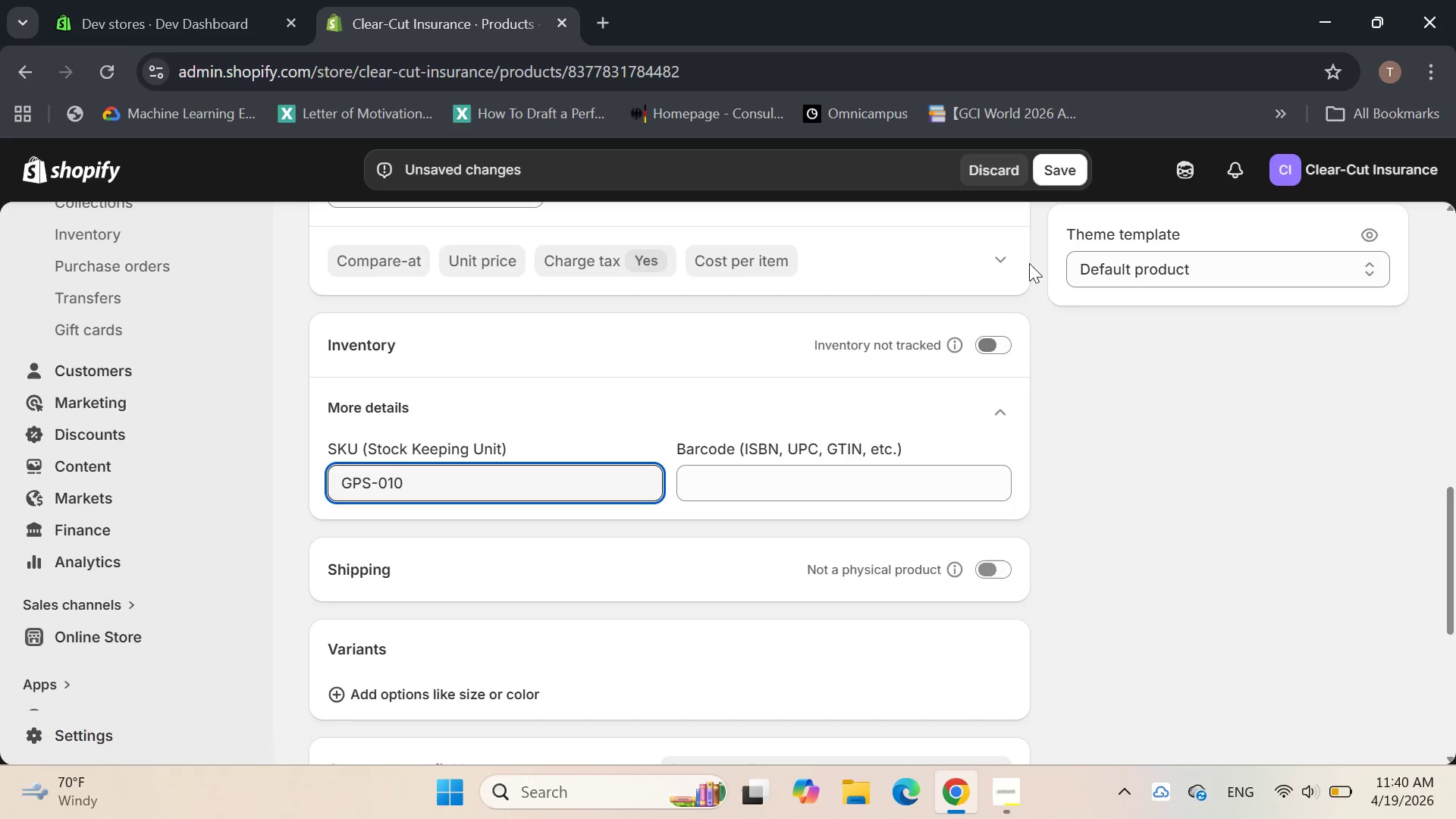 
left_click([1056, 169])
 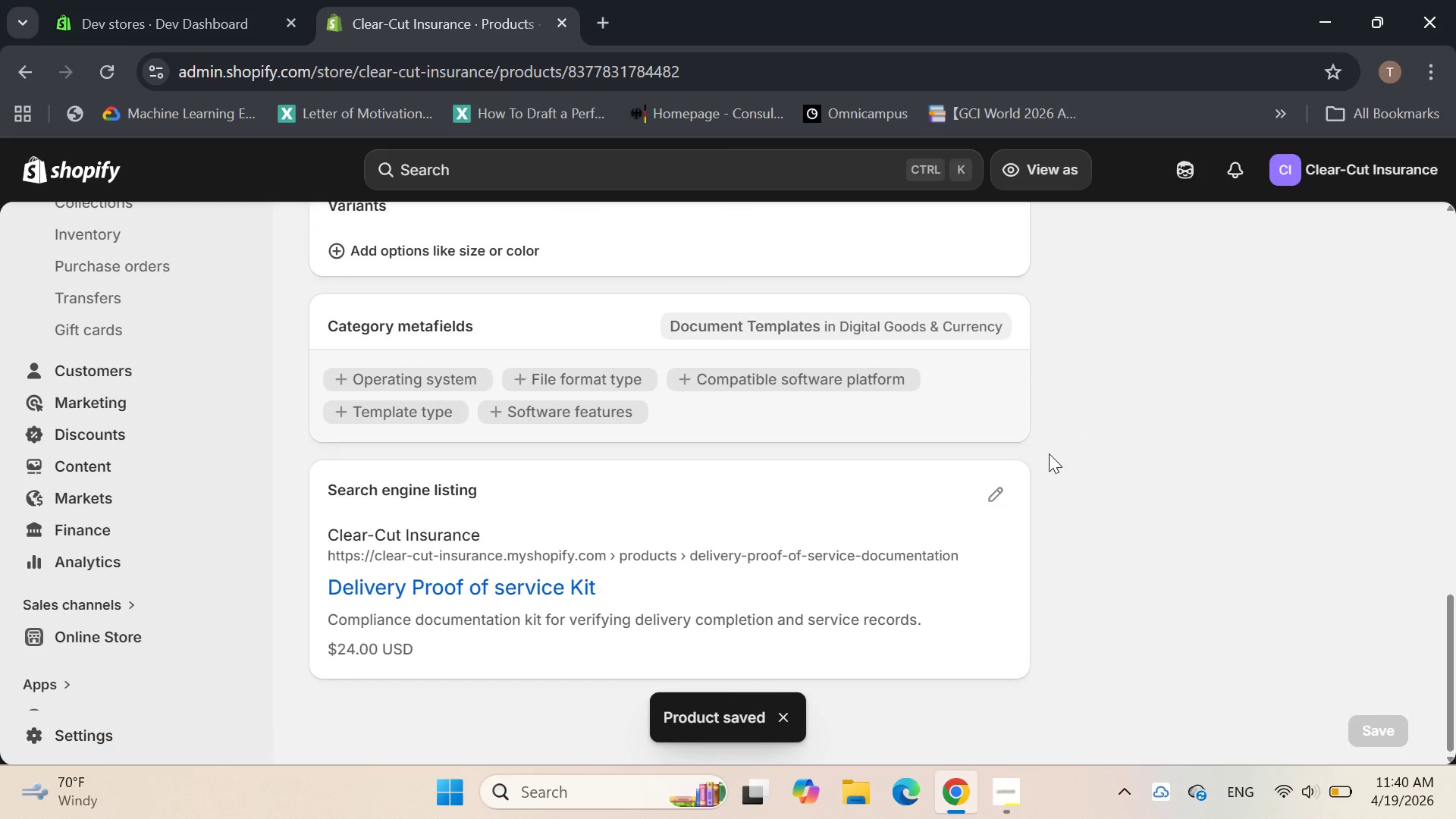 
wait(11.38)
 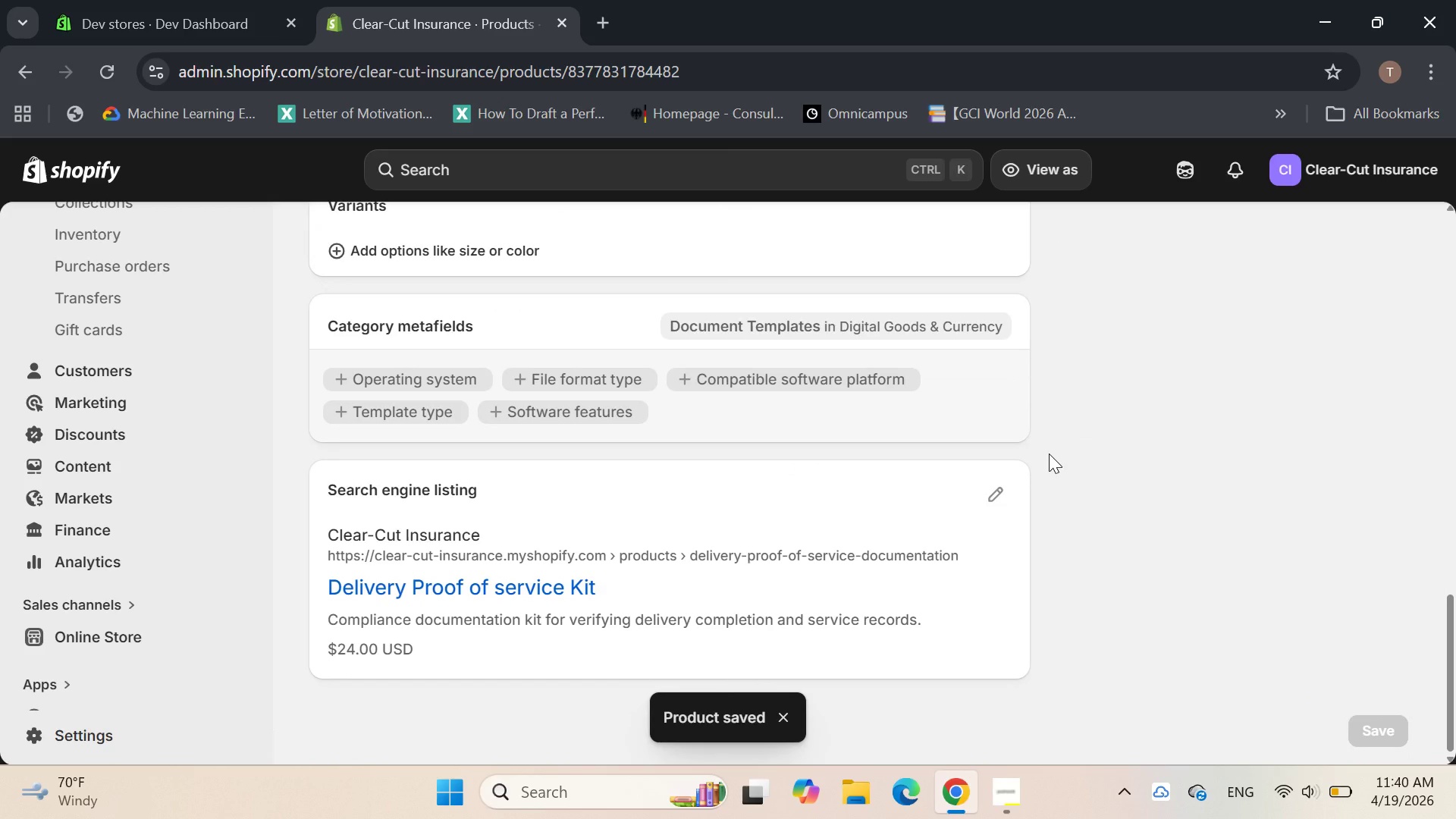 
left_click([1350, 230])
 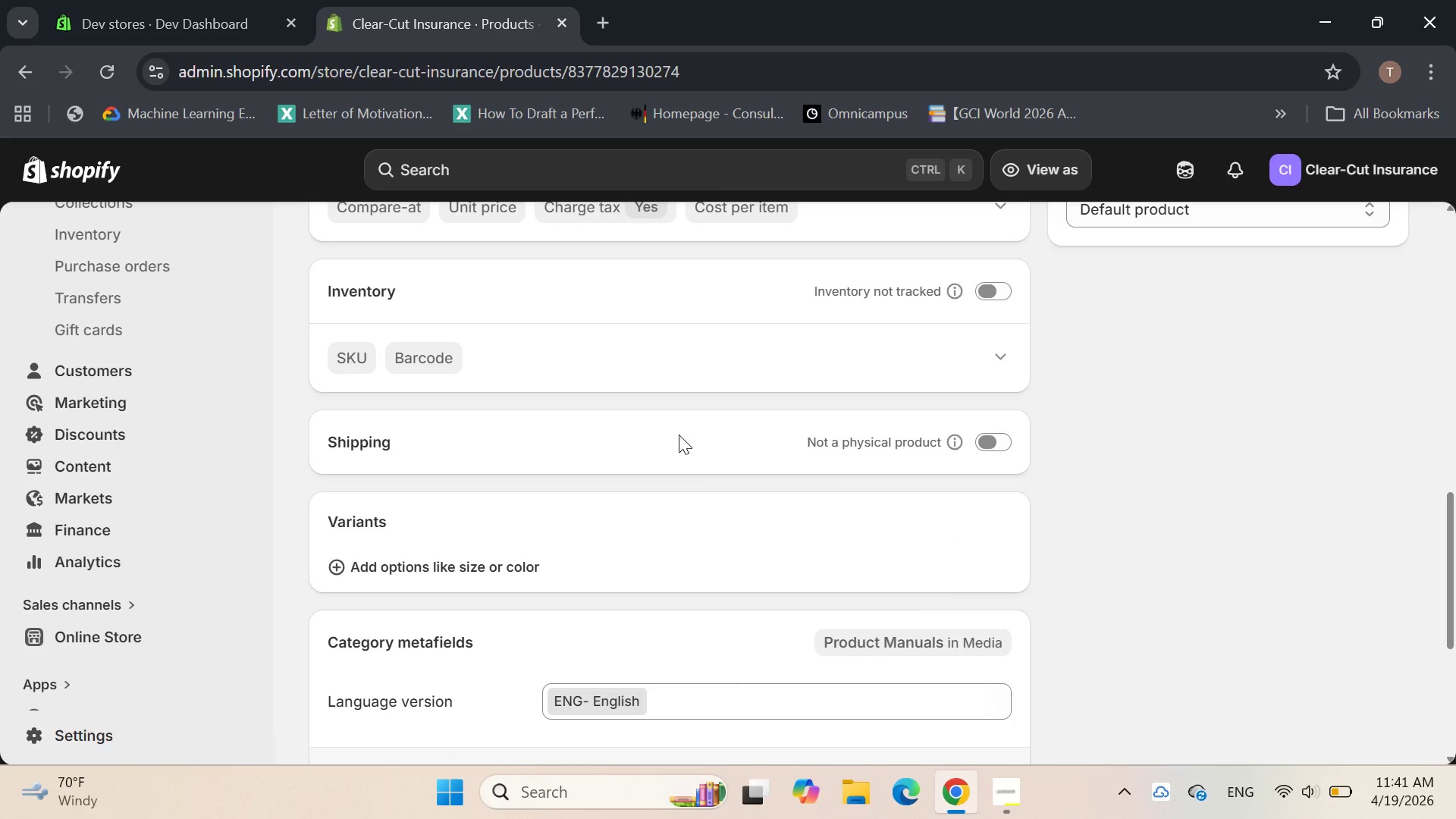 
wait(16.38)
 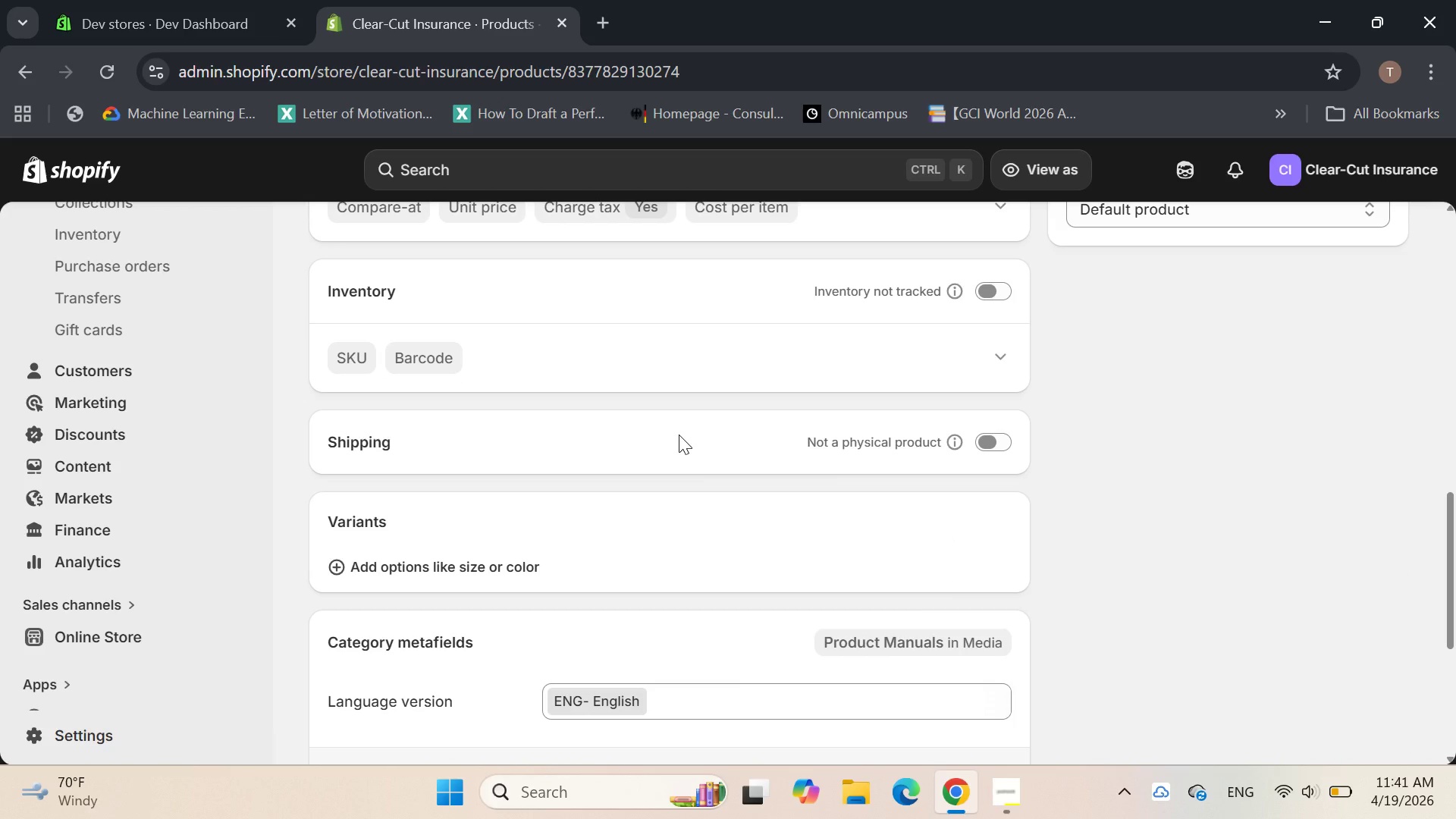 
left_click([1396, 239])
 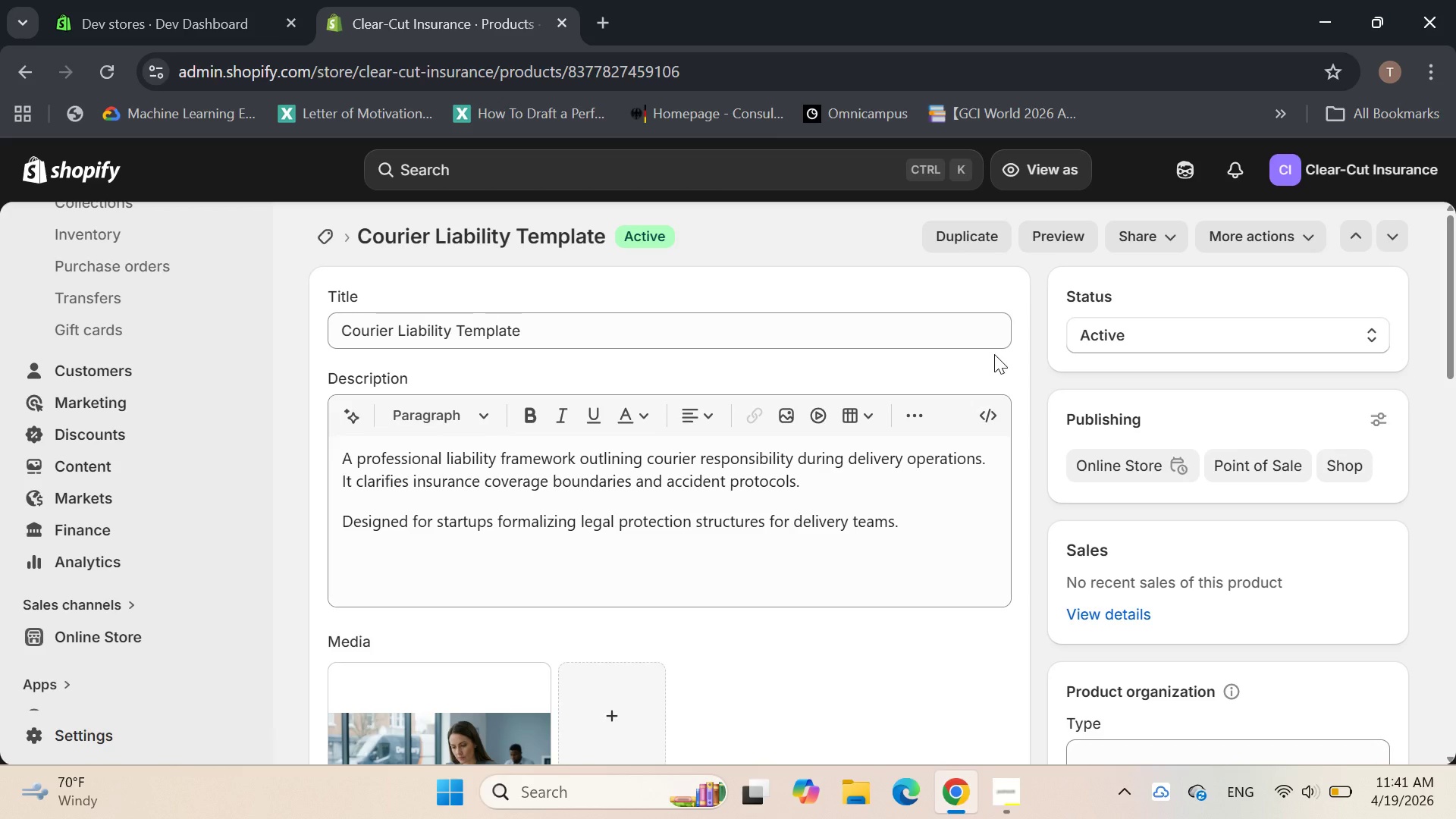 
wait(23.49)
 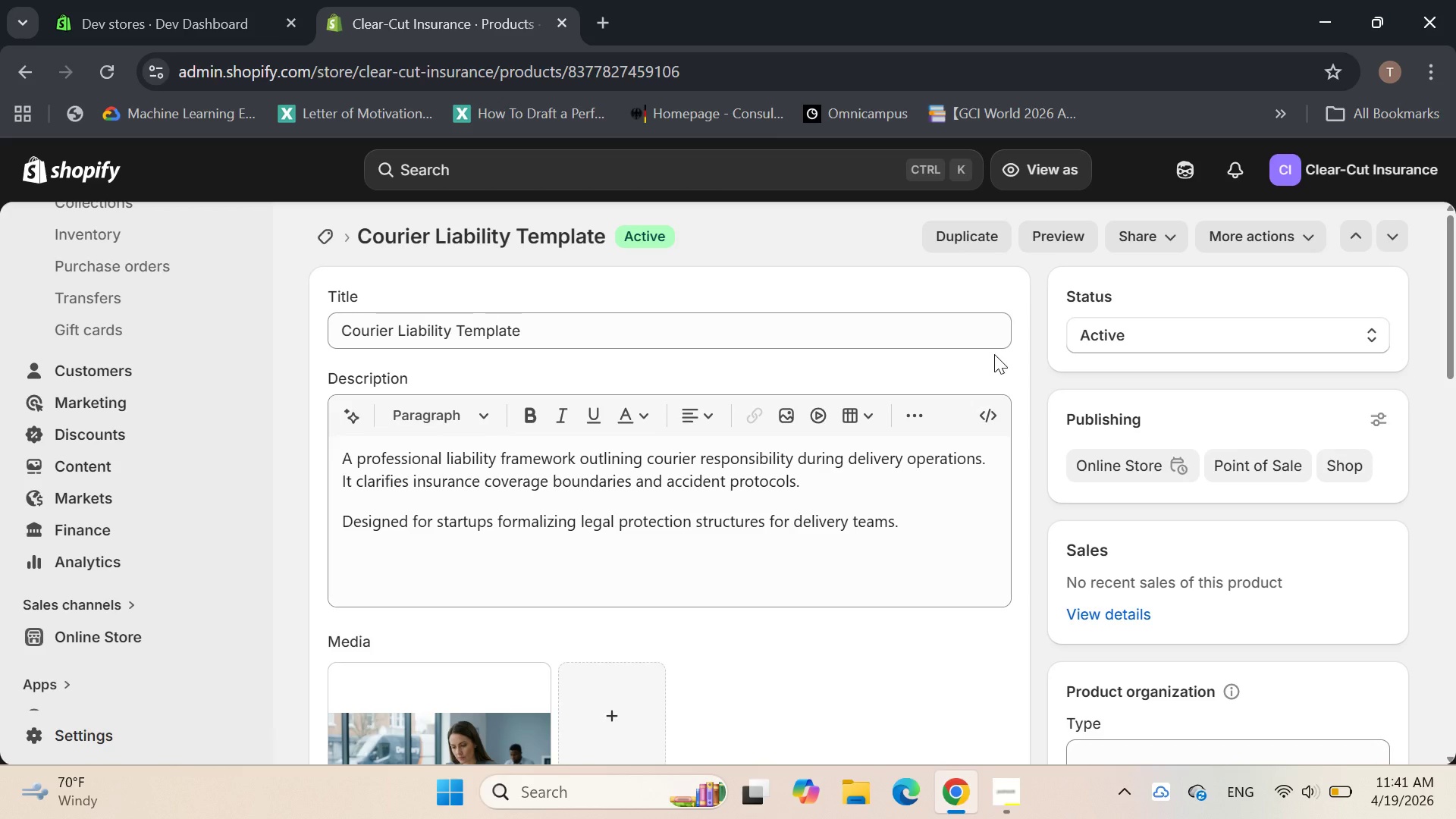 
left_click([358, 415])
 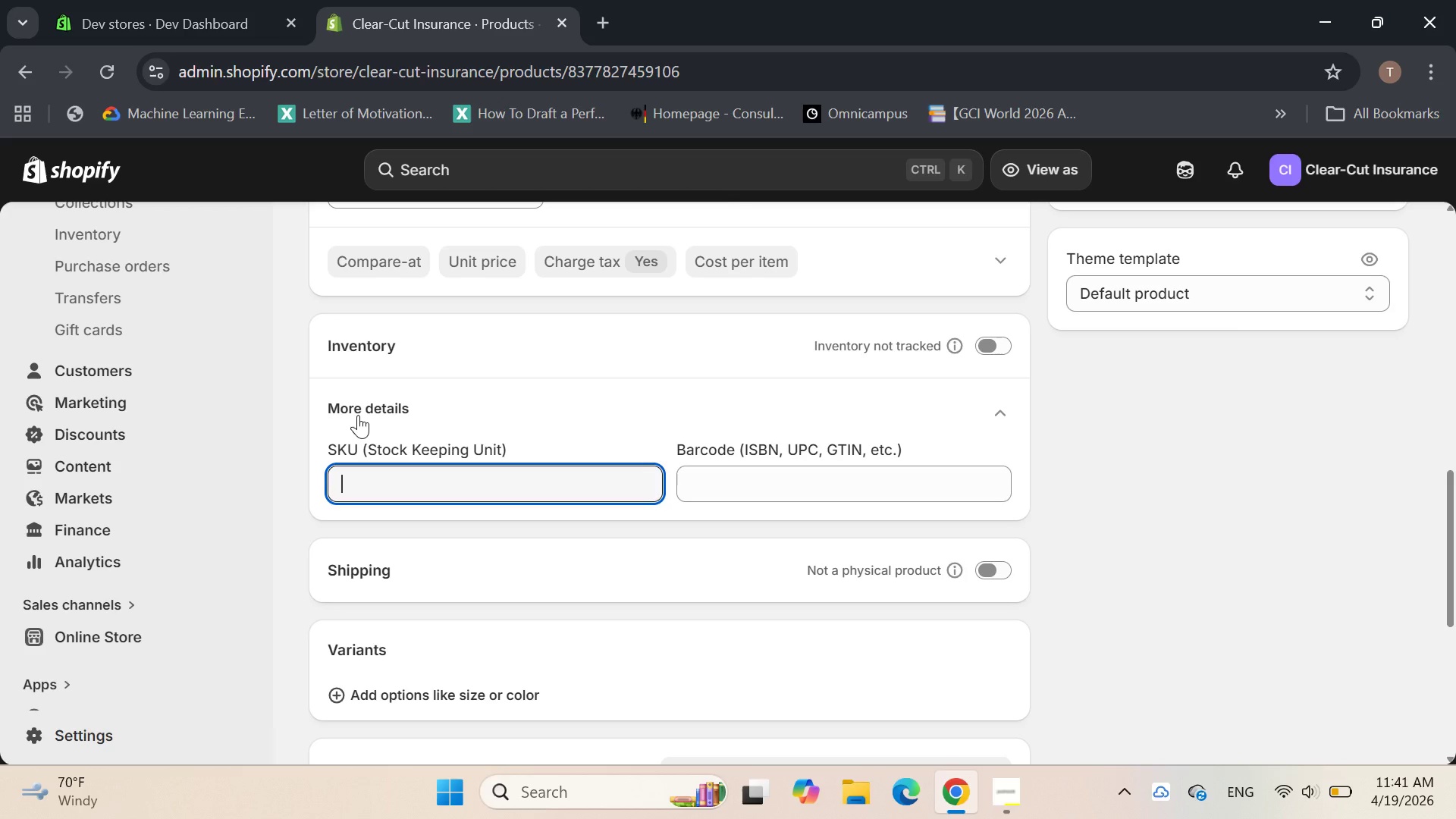 
wait(6.12)
 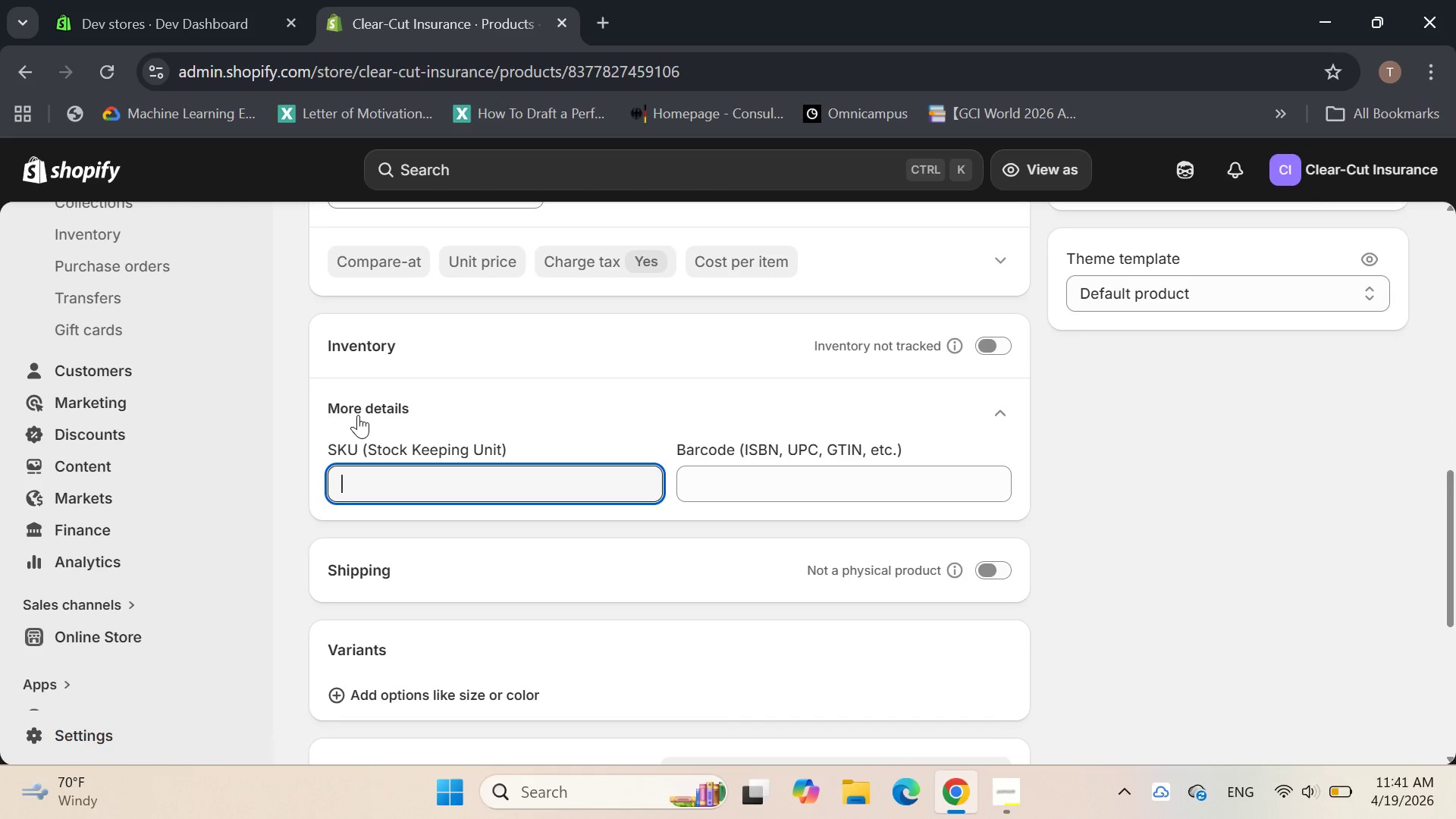 
type(clt-003)
 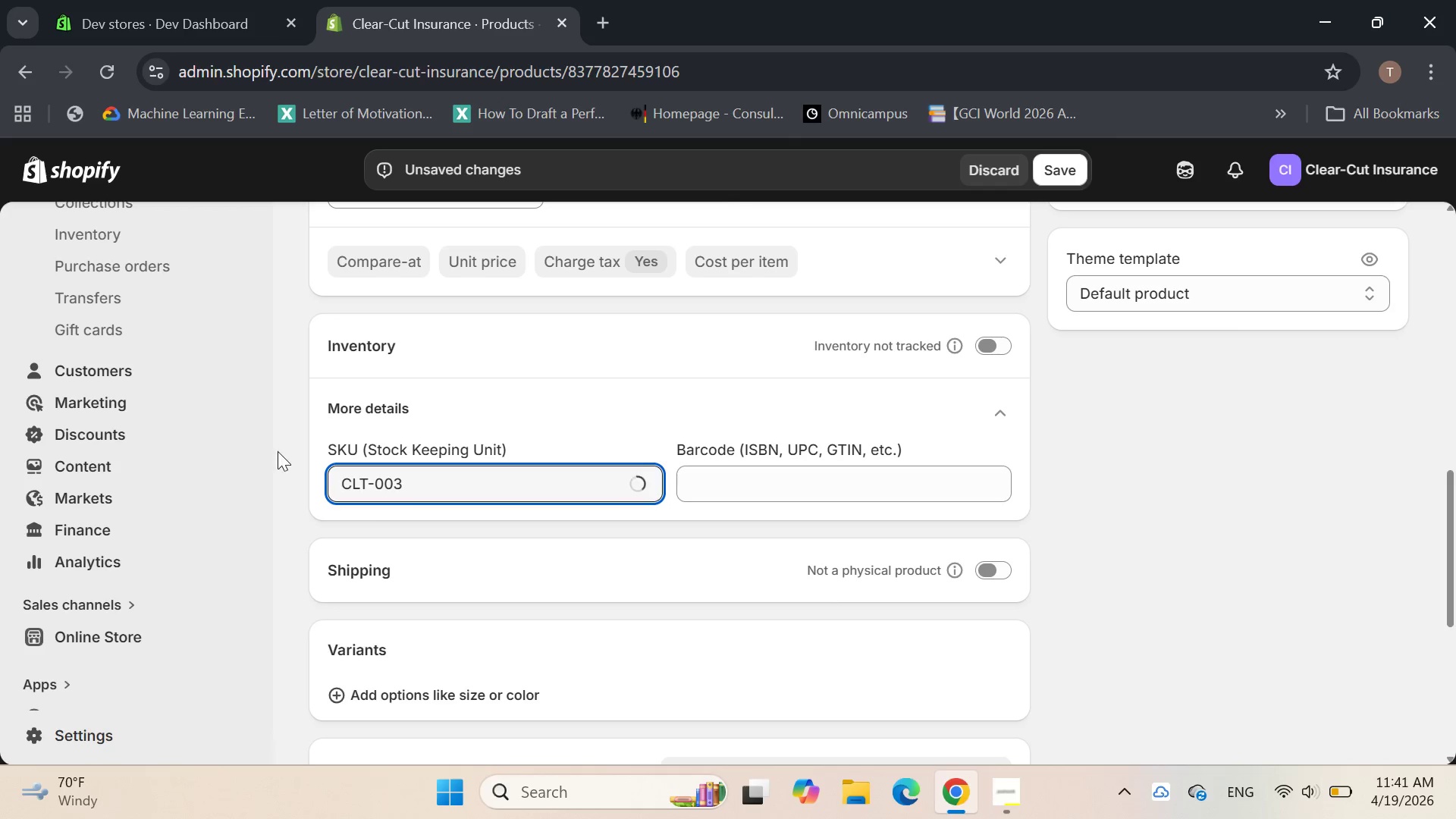 
left_click([275, 451])
 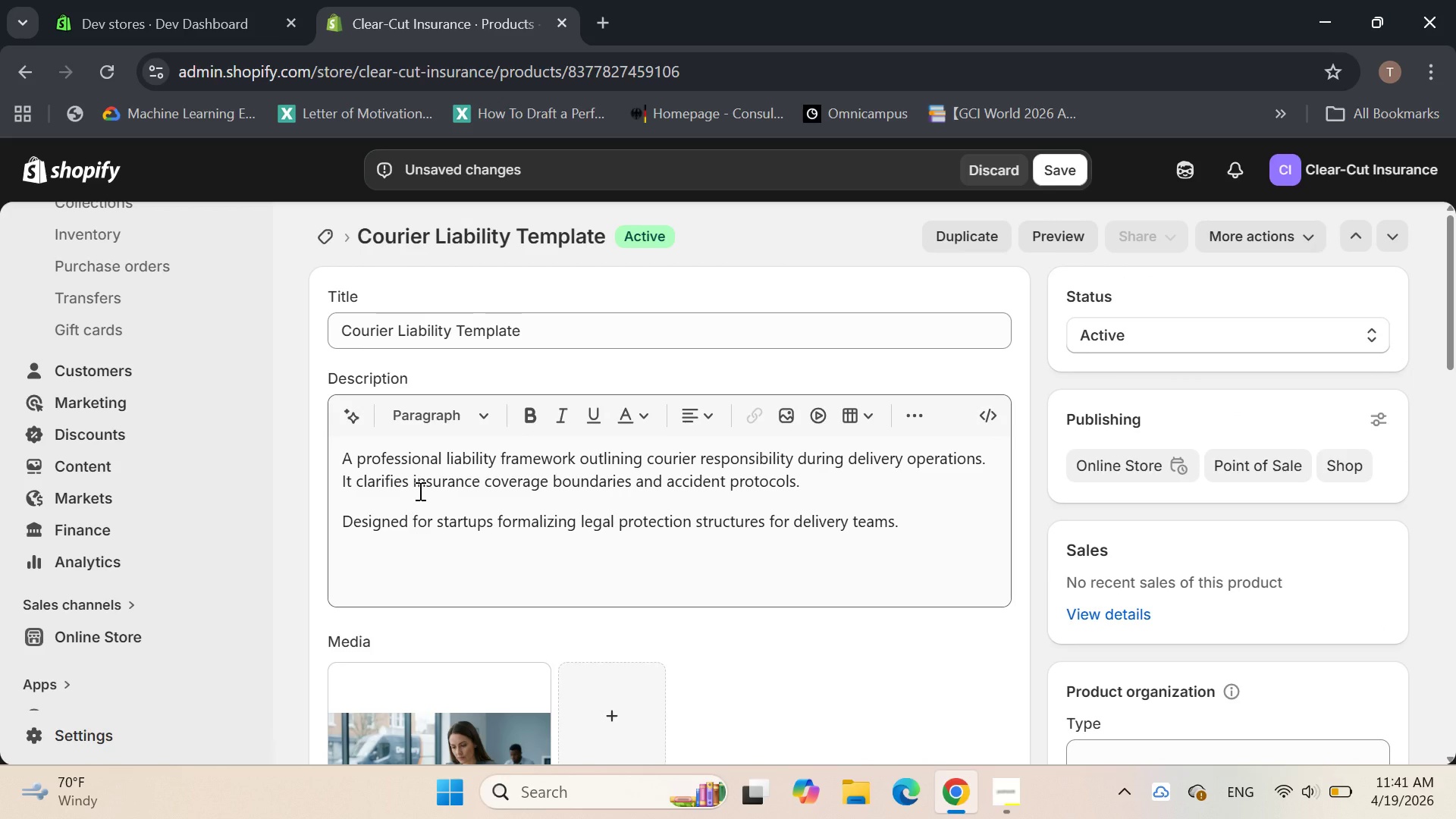 
wait(13.53)
 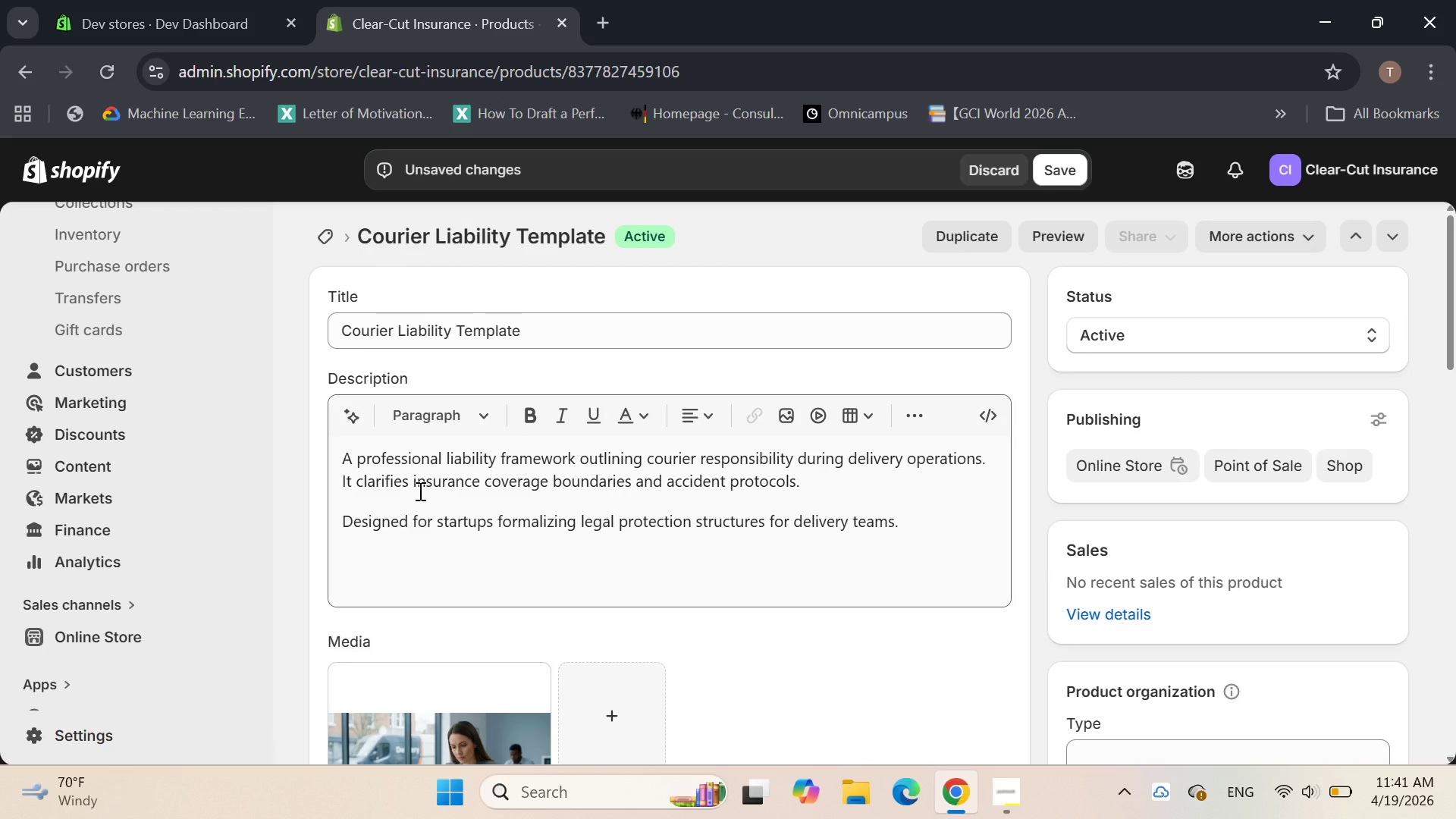 
left_click([424, 505])
 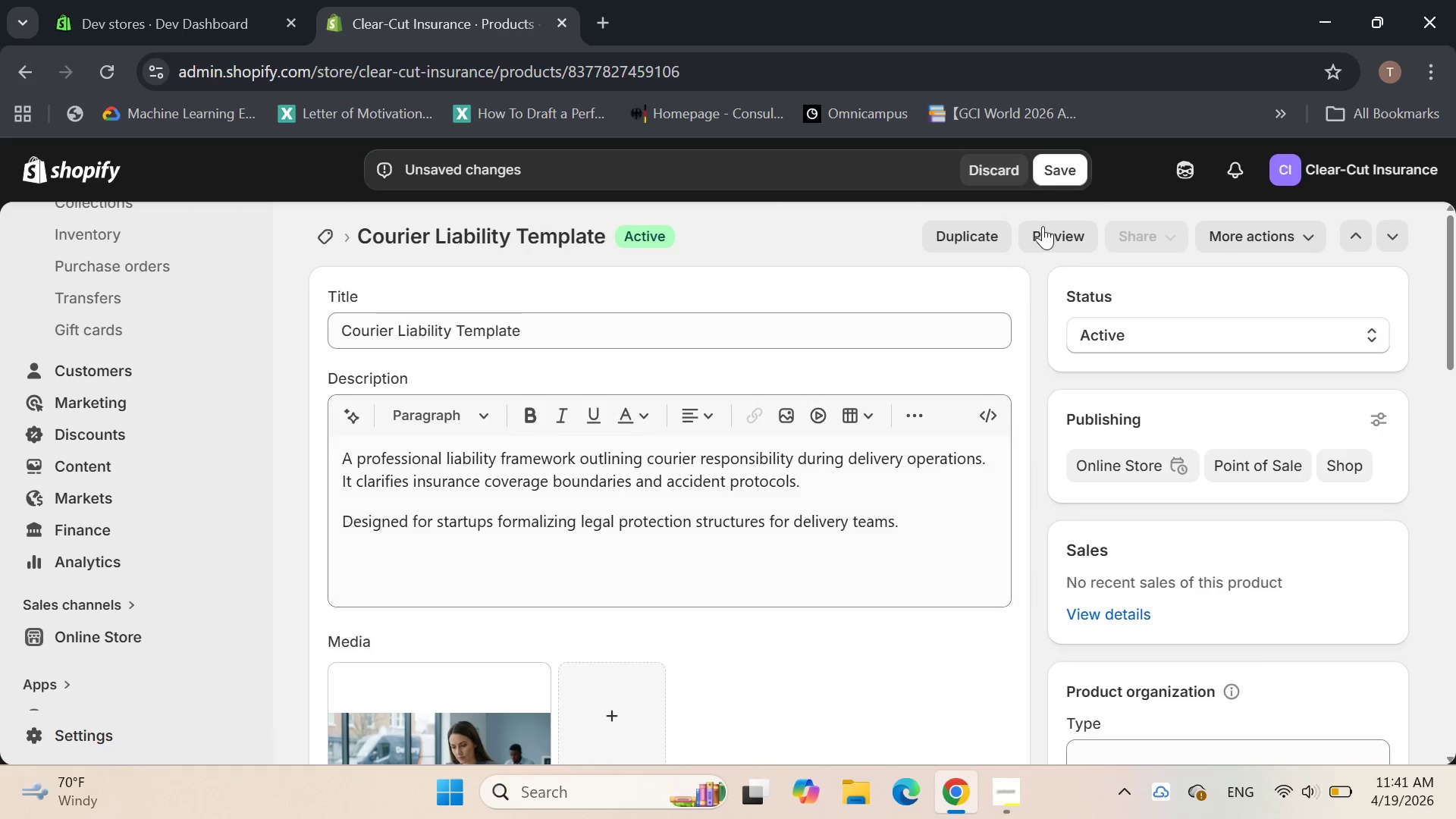 
left_click([1053, 165])
 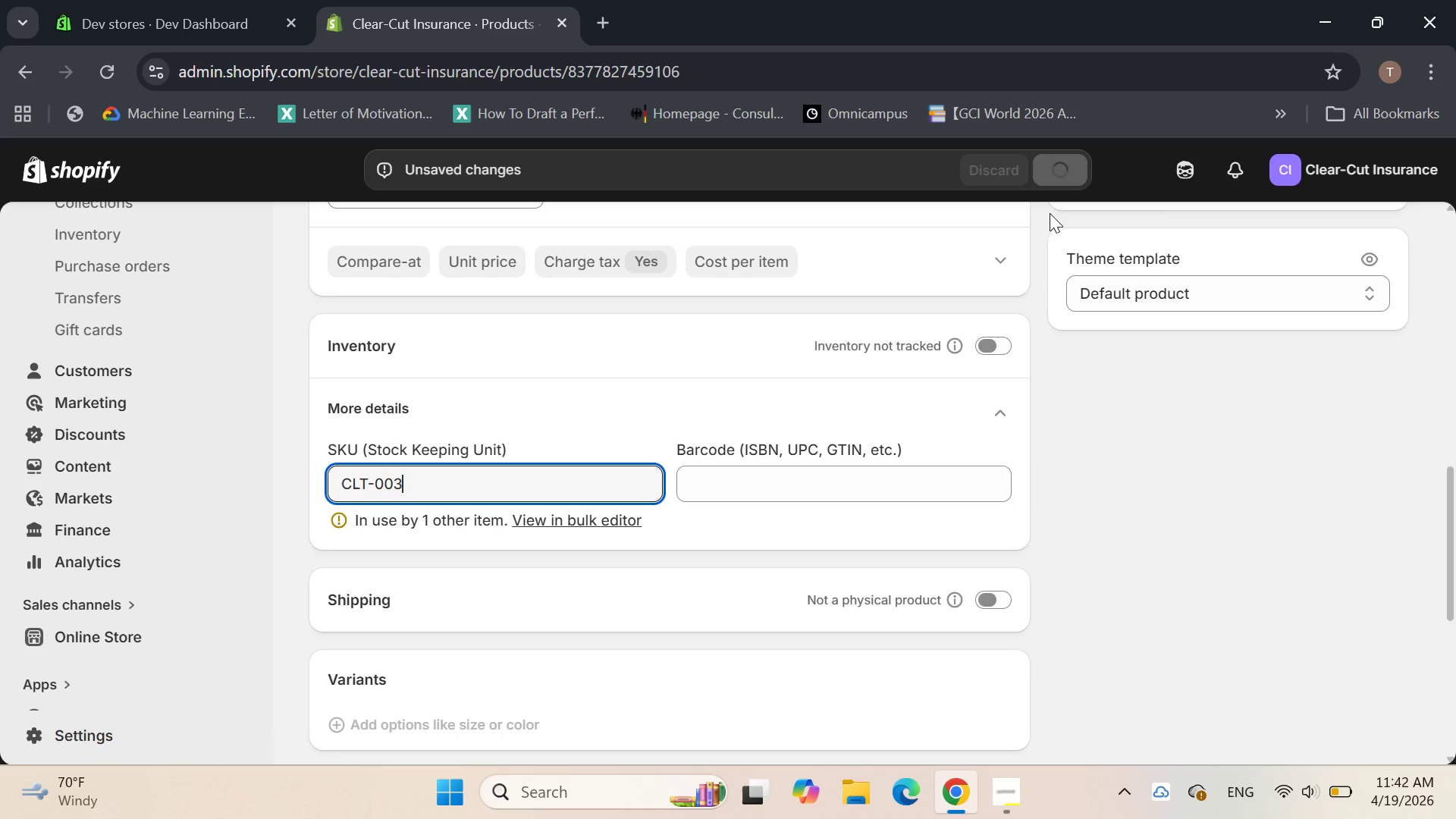 
mouse_move([1011, 278])
 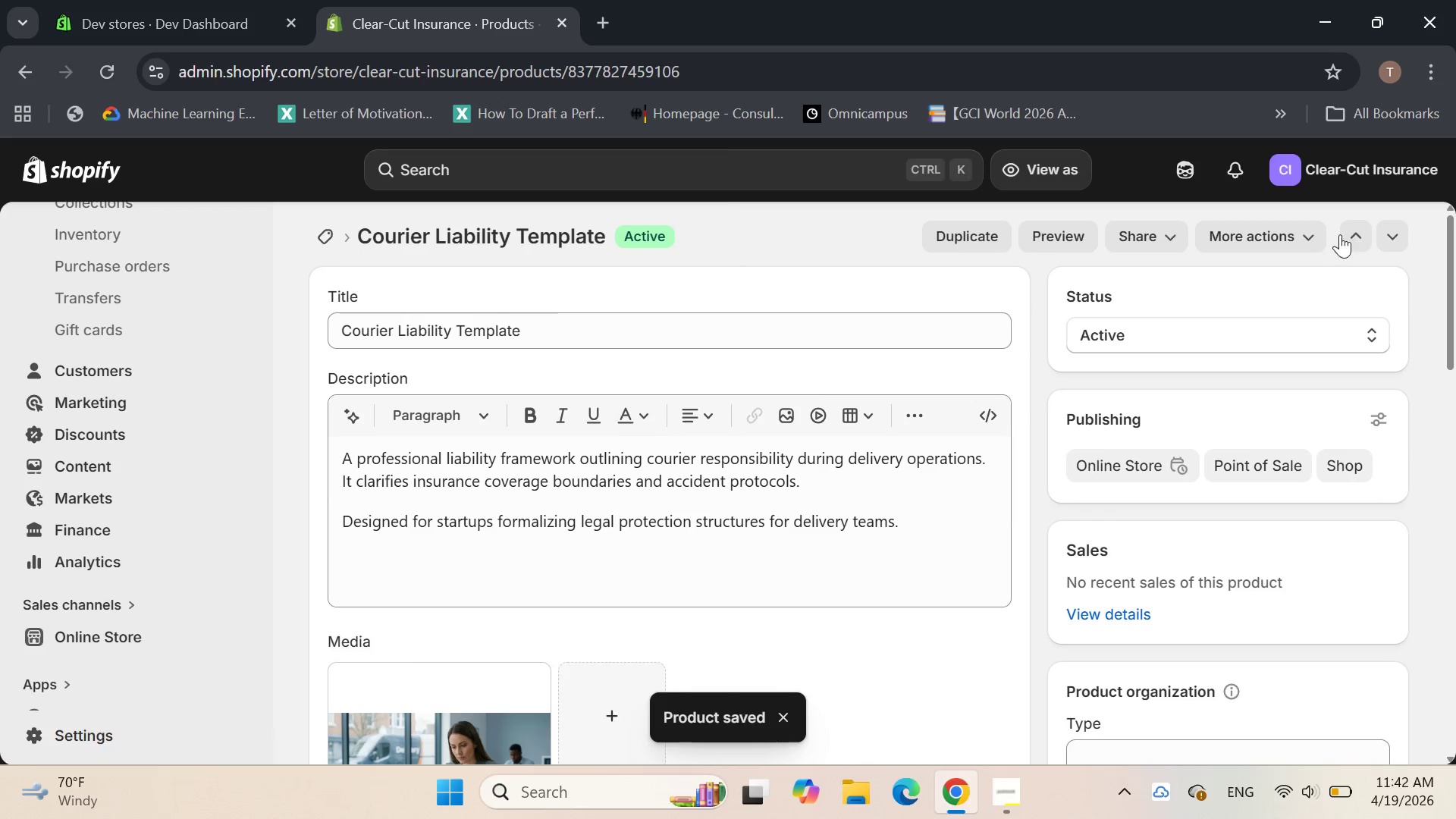 
left_click([1350, 237])
 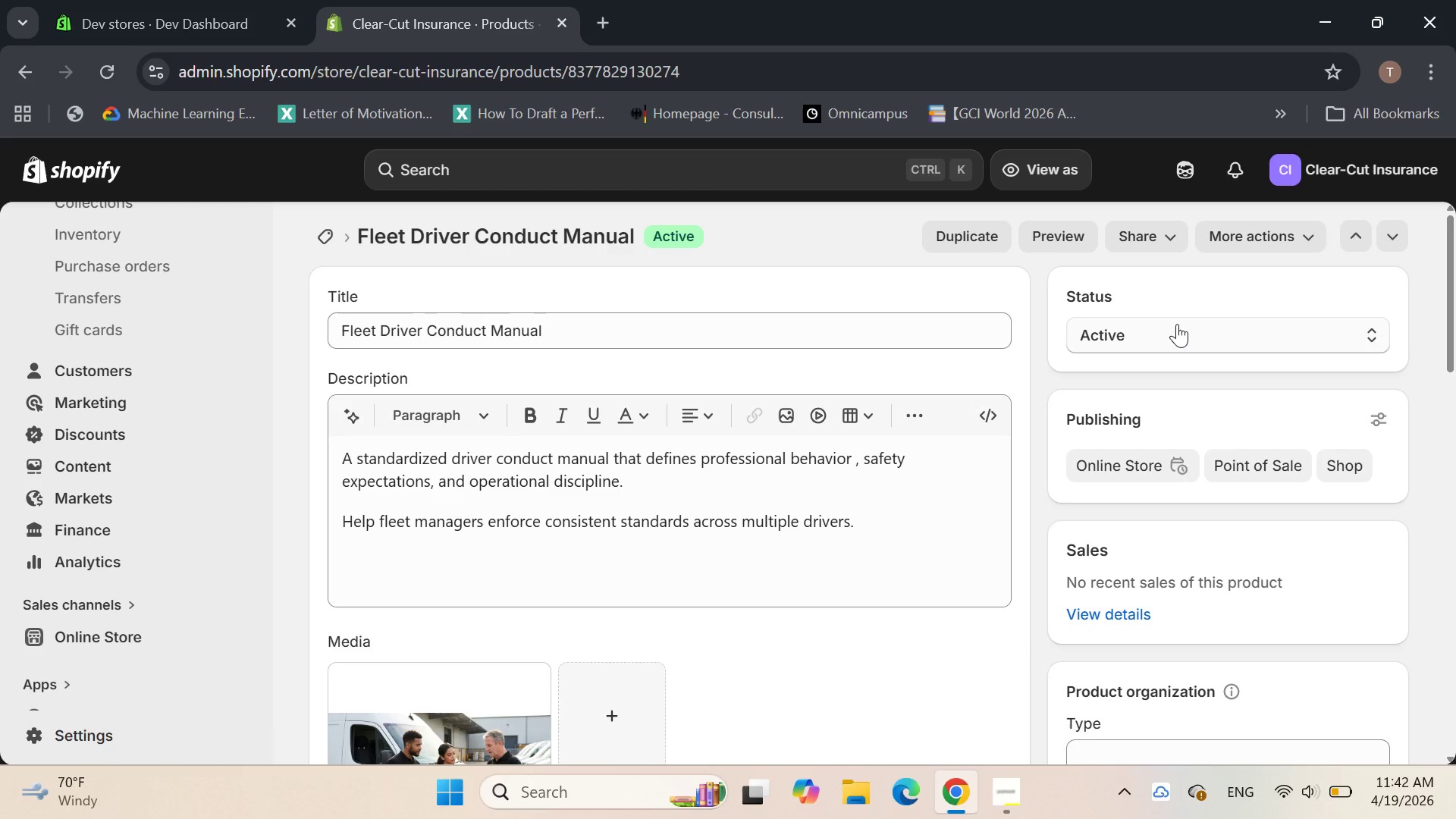 
wait(9.17)
 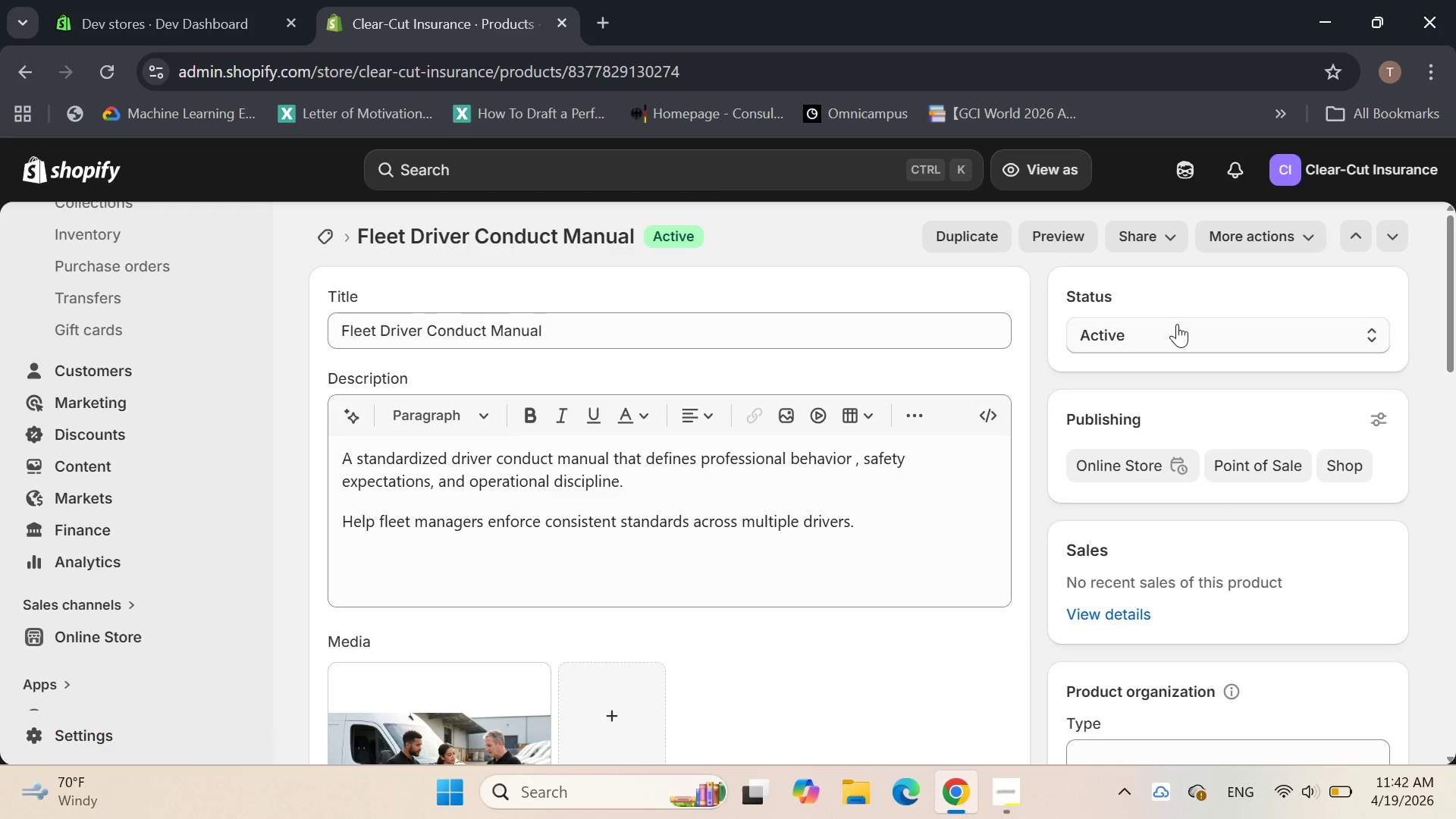 
left_click([356, 425])
 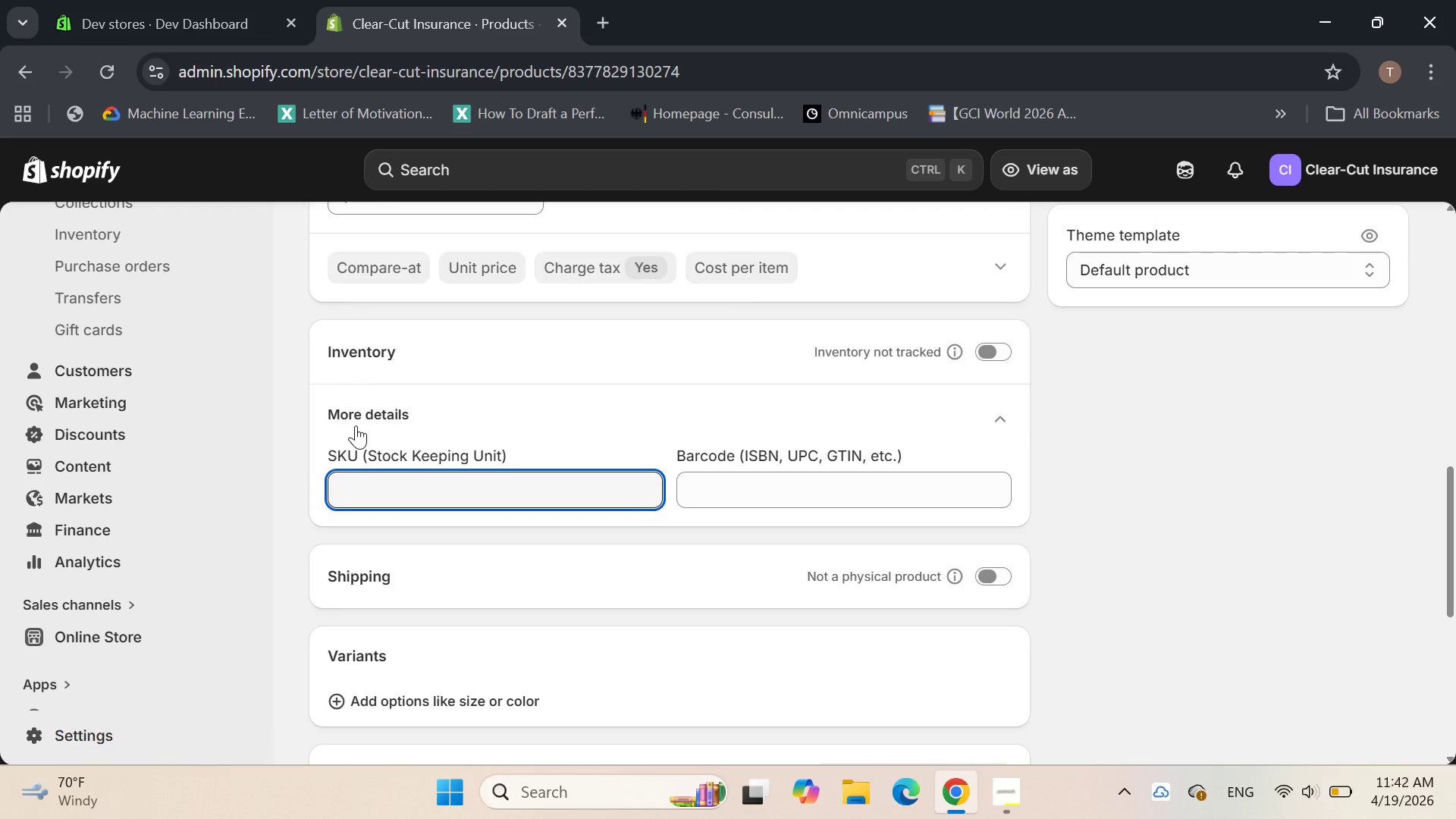 
type(fdc-004)
 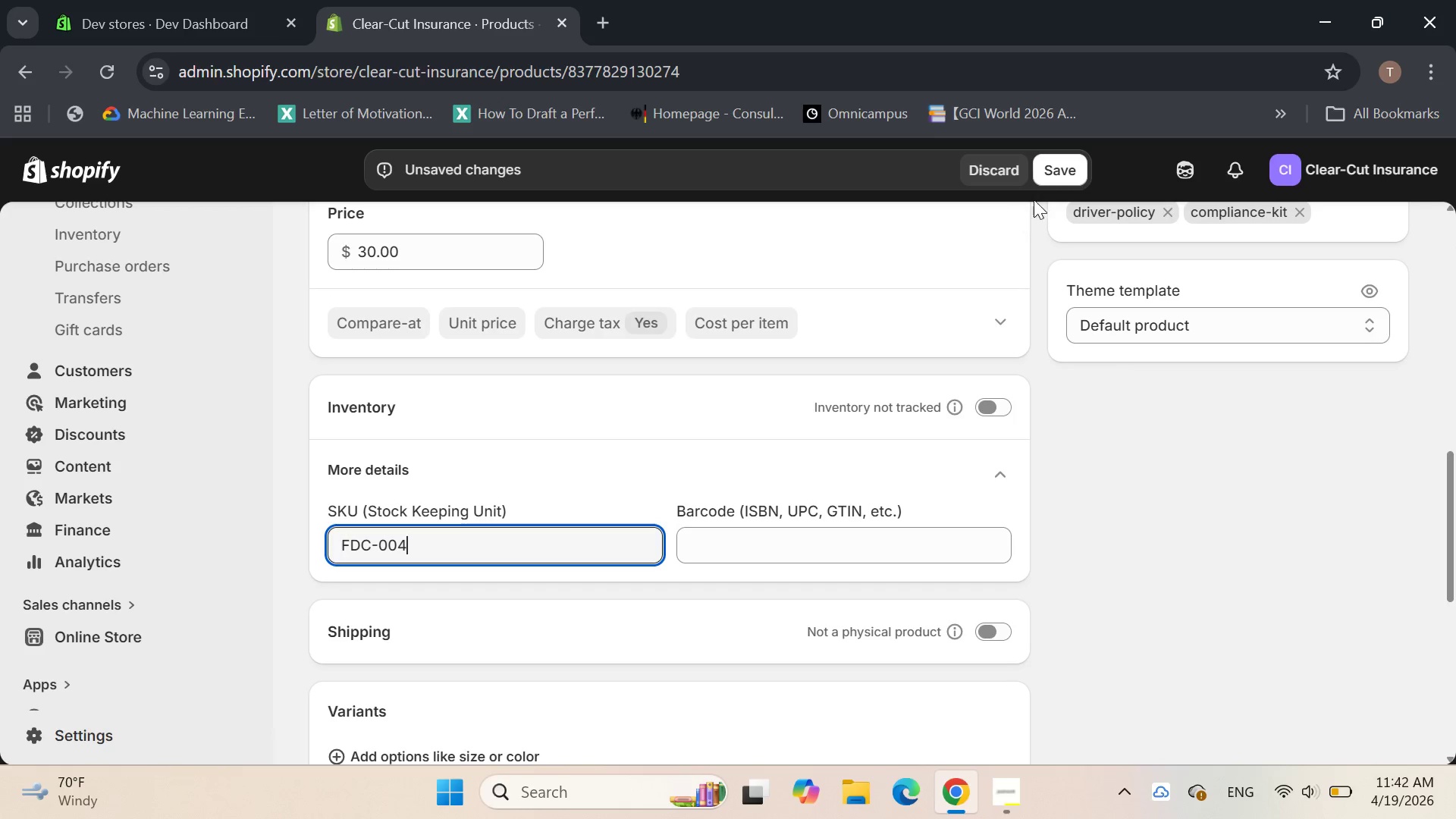 
left_click([1055, 175])
 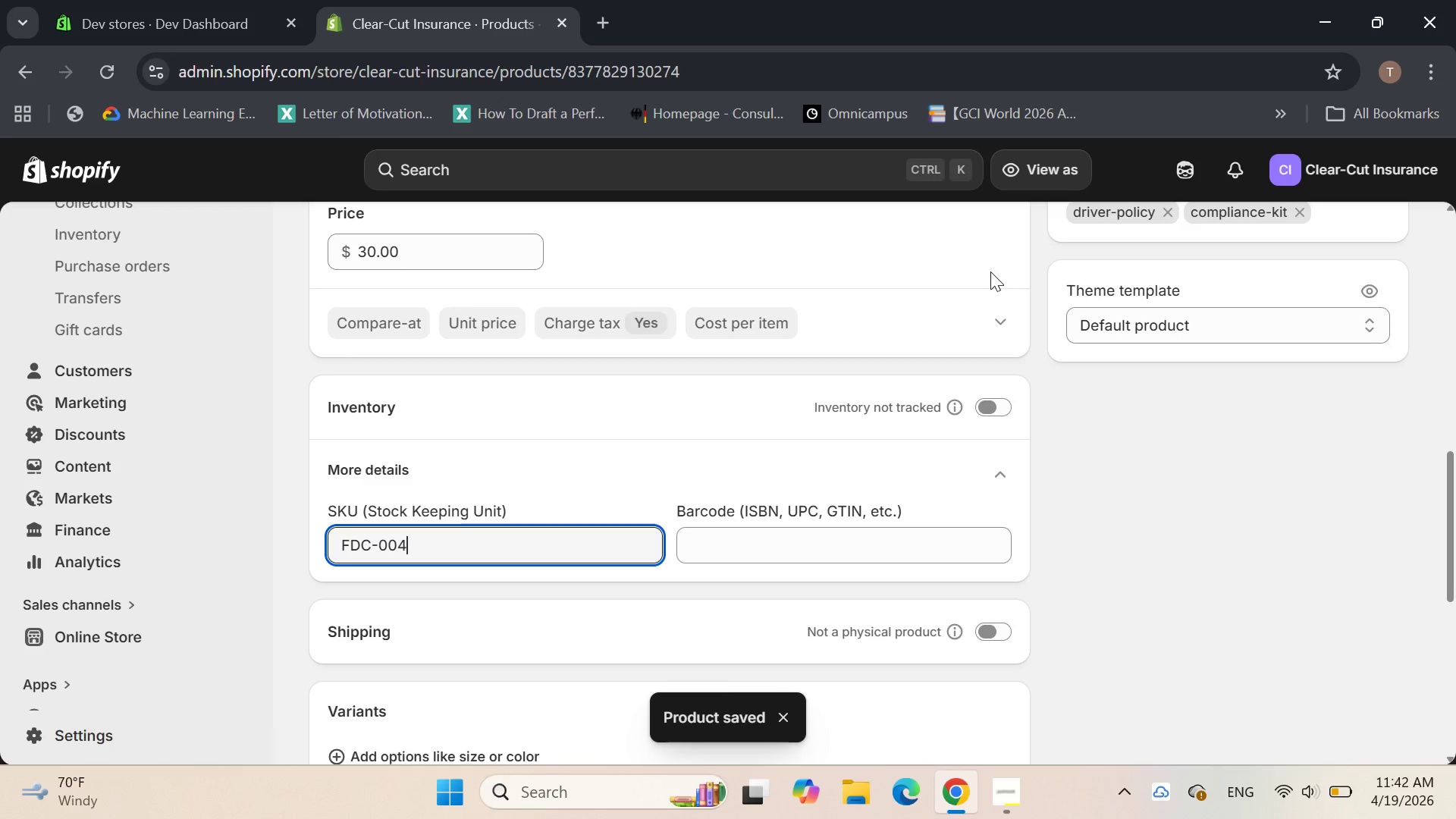 
wait(9.11)
 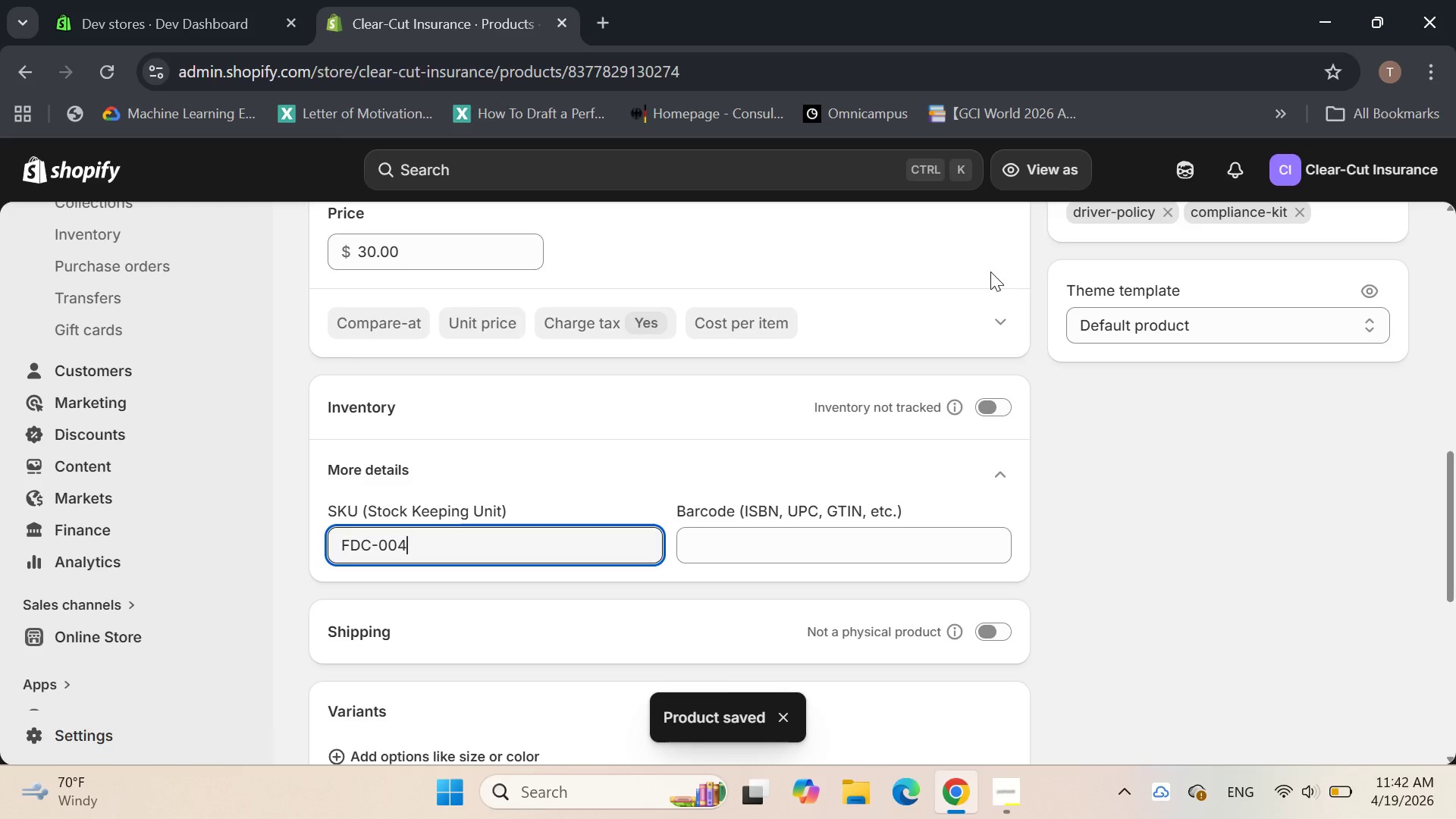 
left_click([1356, 234])
 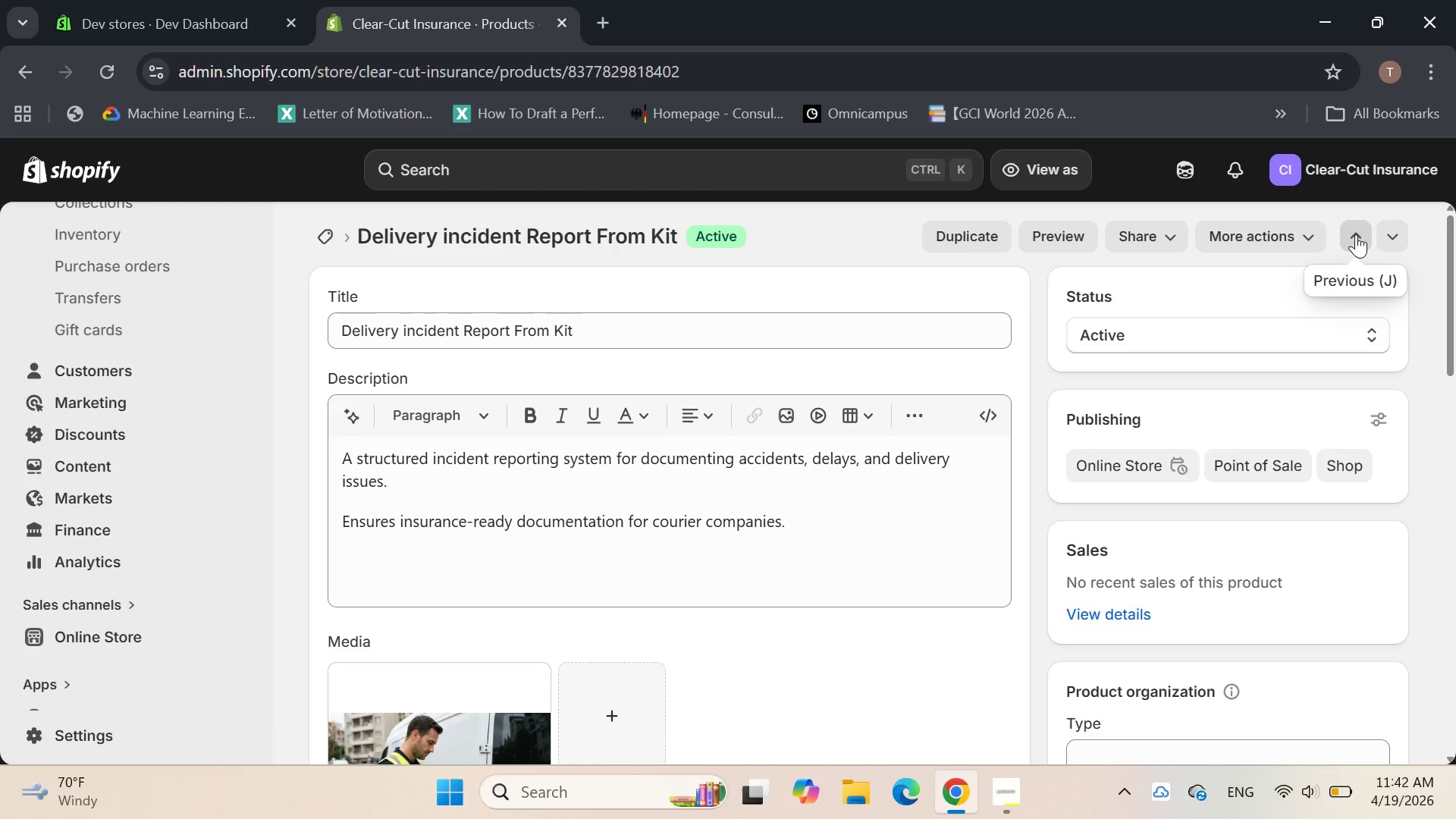 
wait(20.11)
 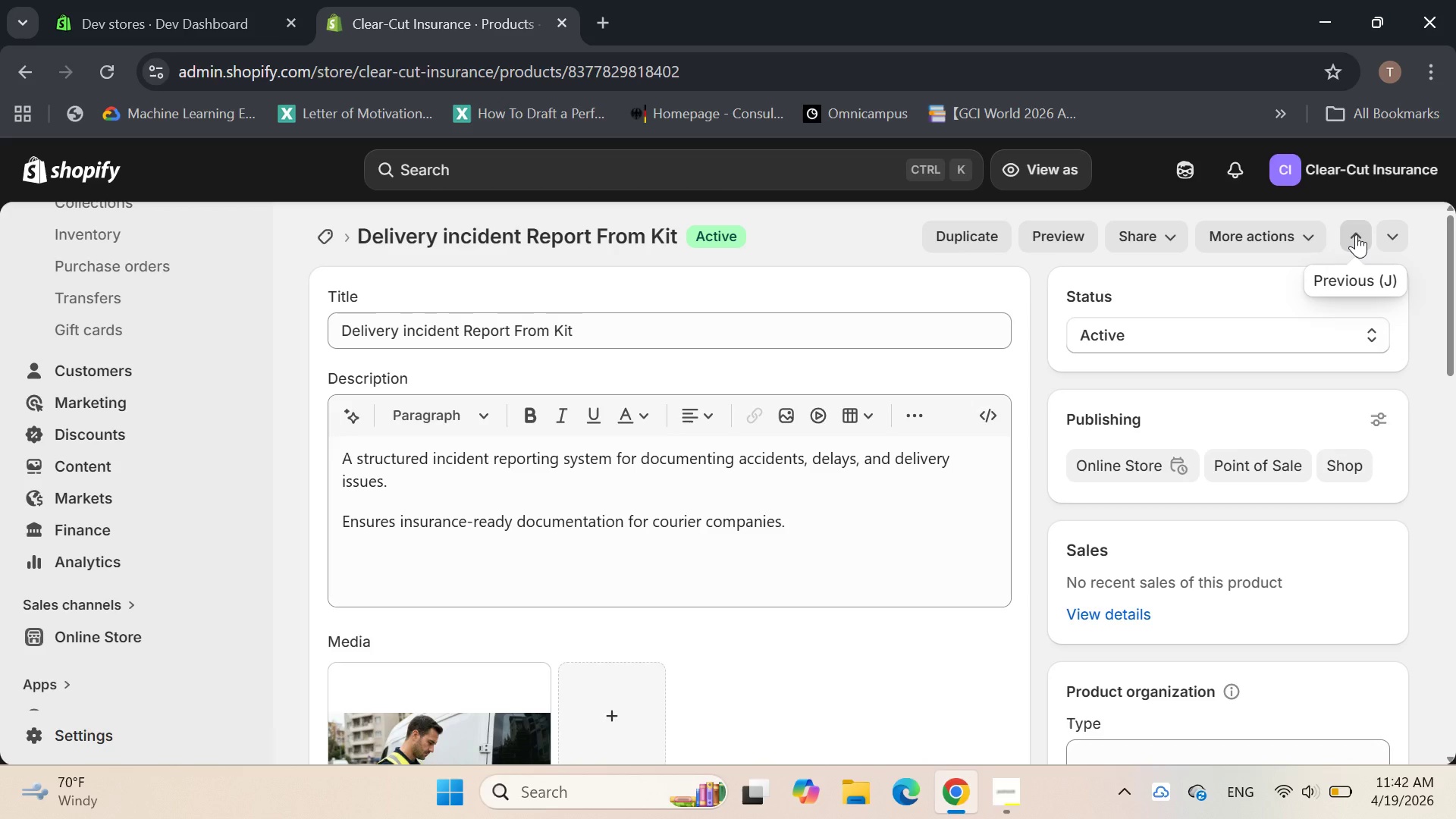 
left_click([360, 587])
 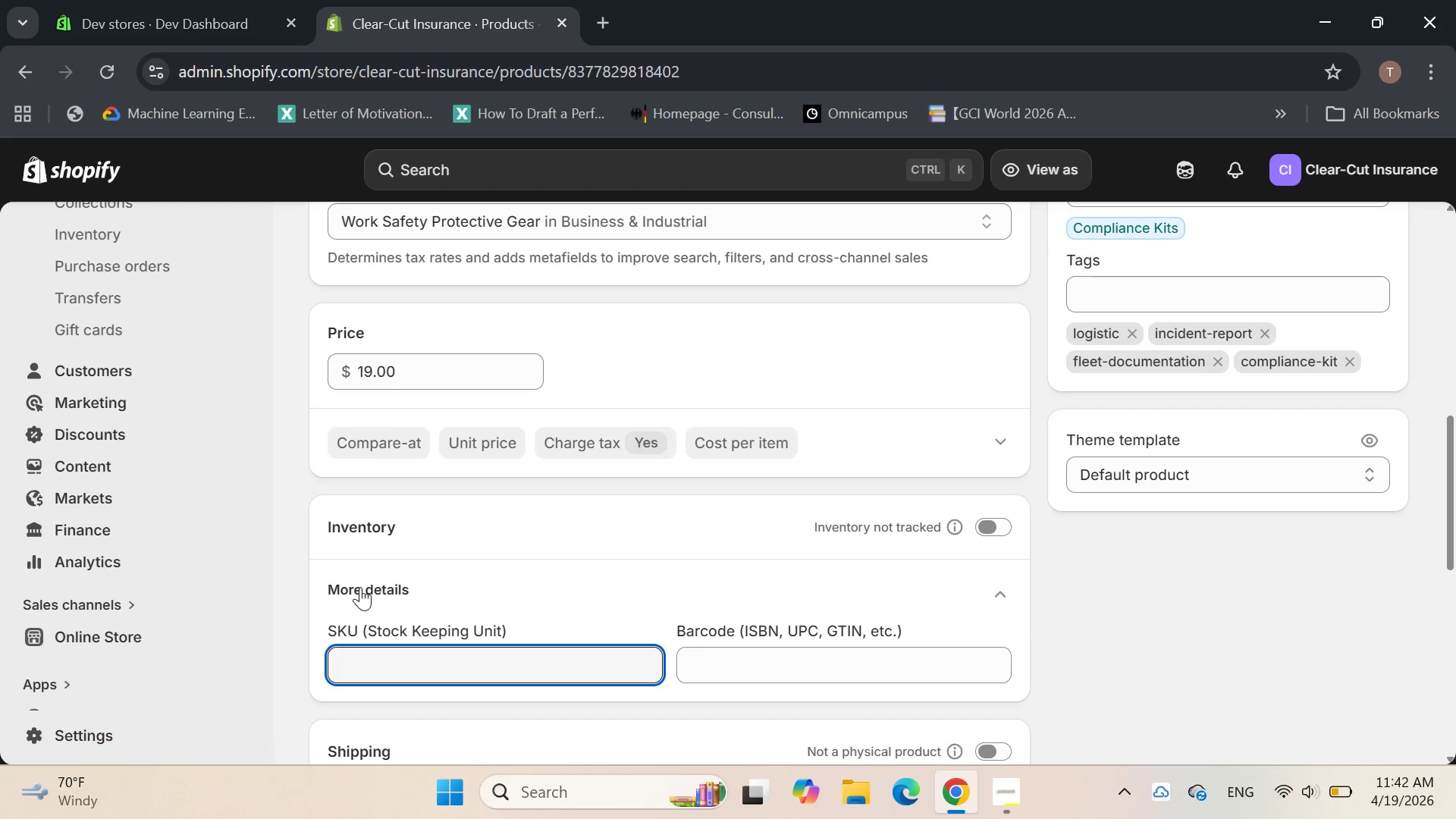 
type(dir-005)
 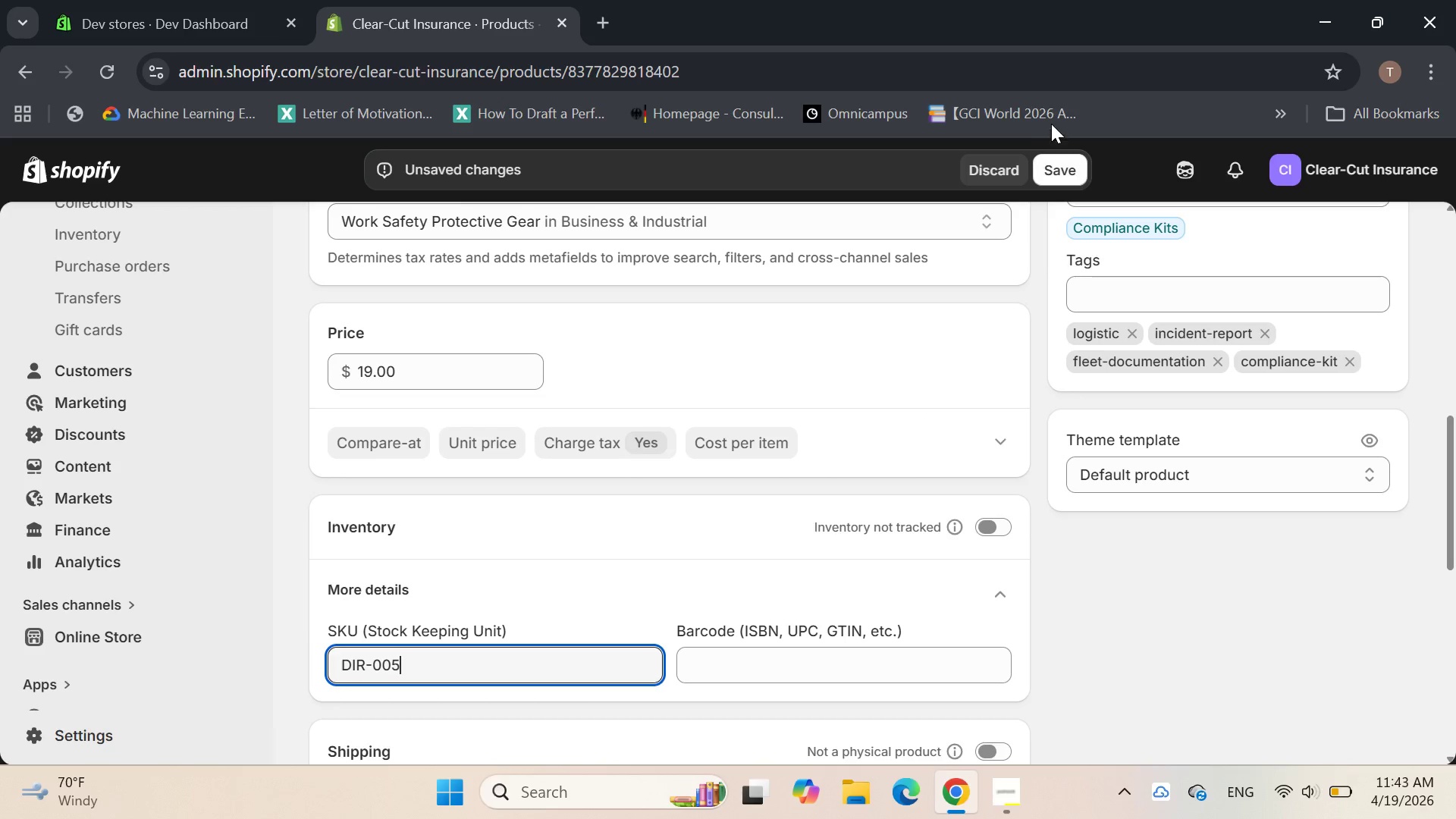 
left_click([1052, 164])
 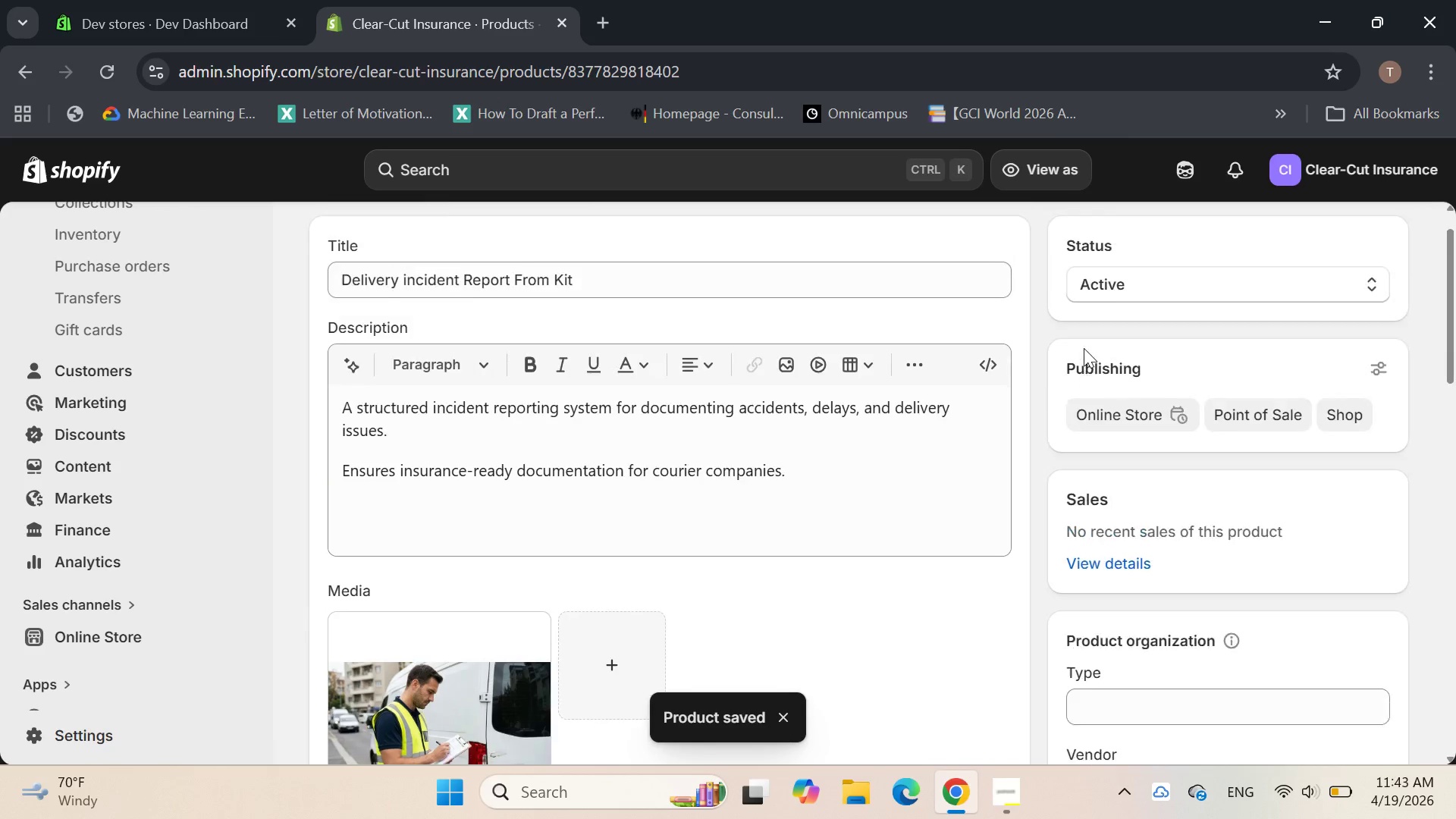 
wait(5.55)
 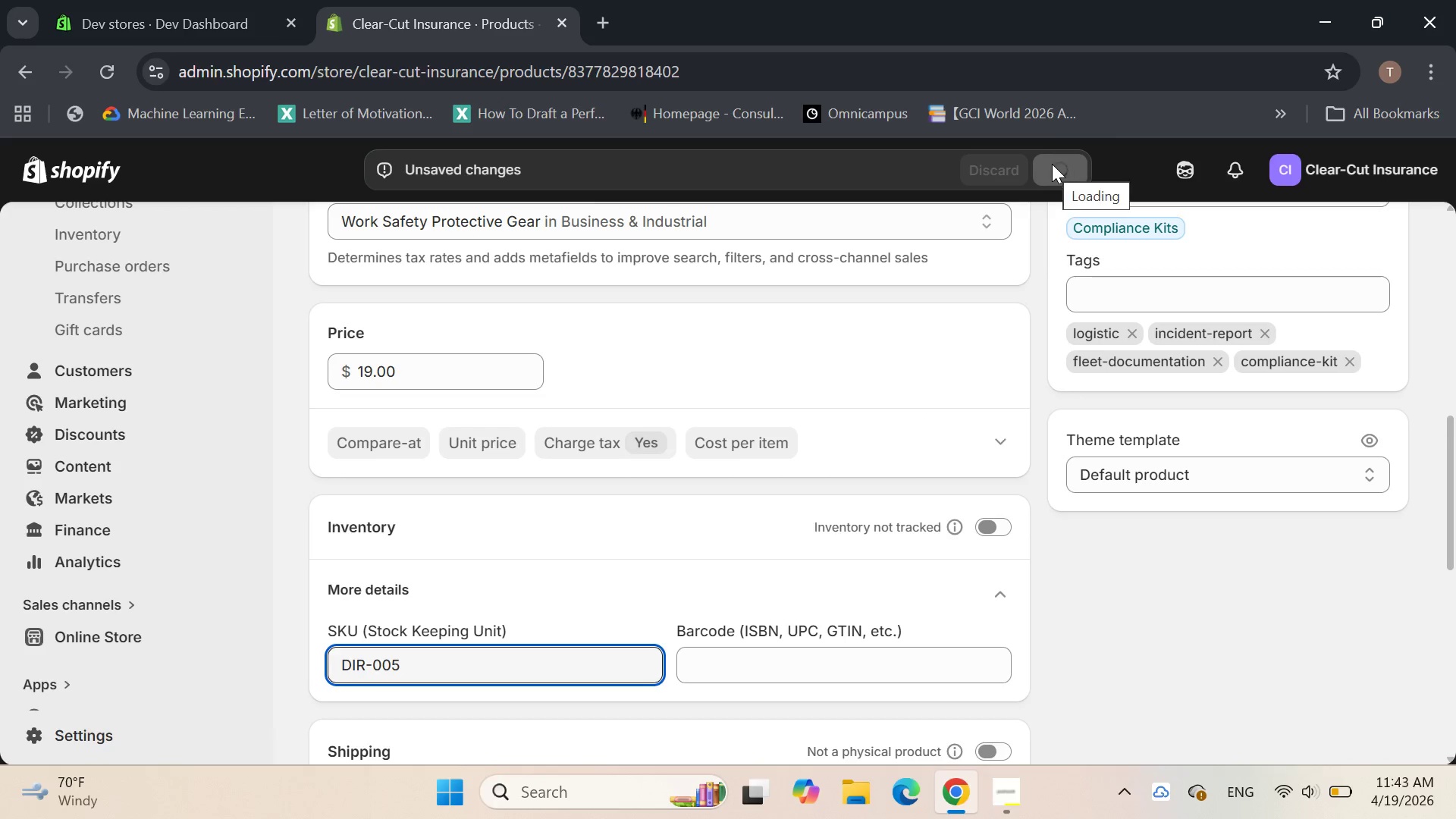 
left_click([1358, 232])
 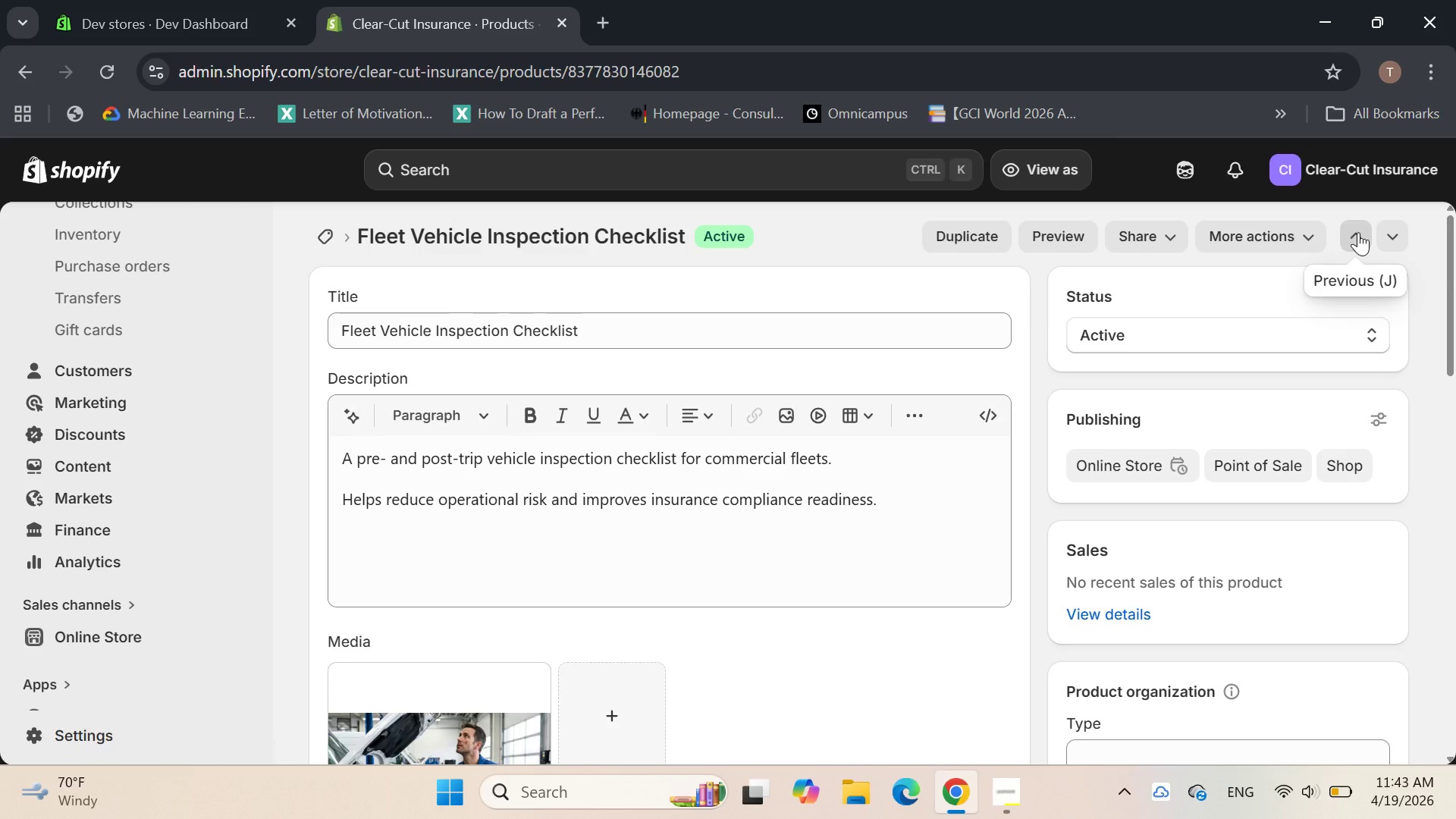 
wait(5.38)
 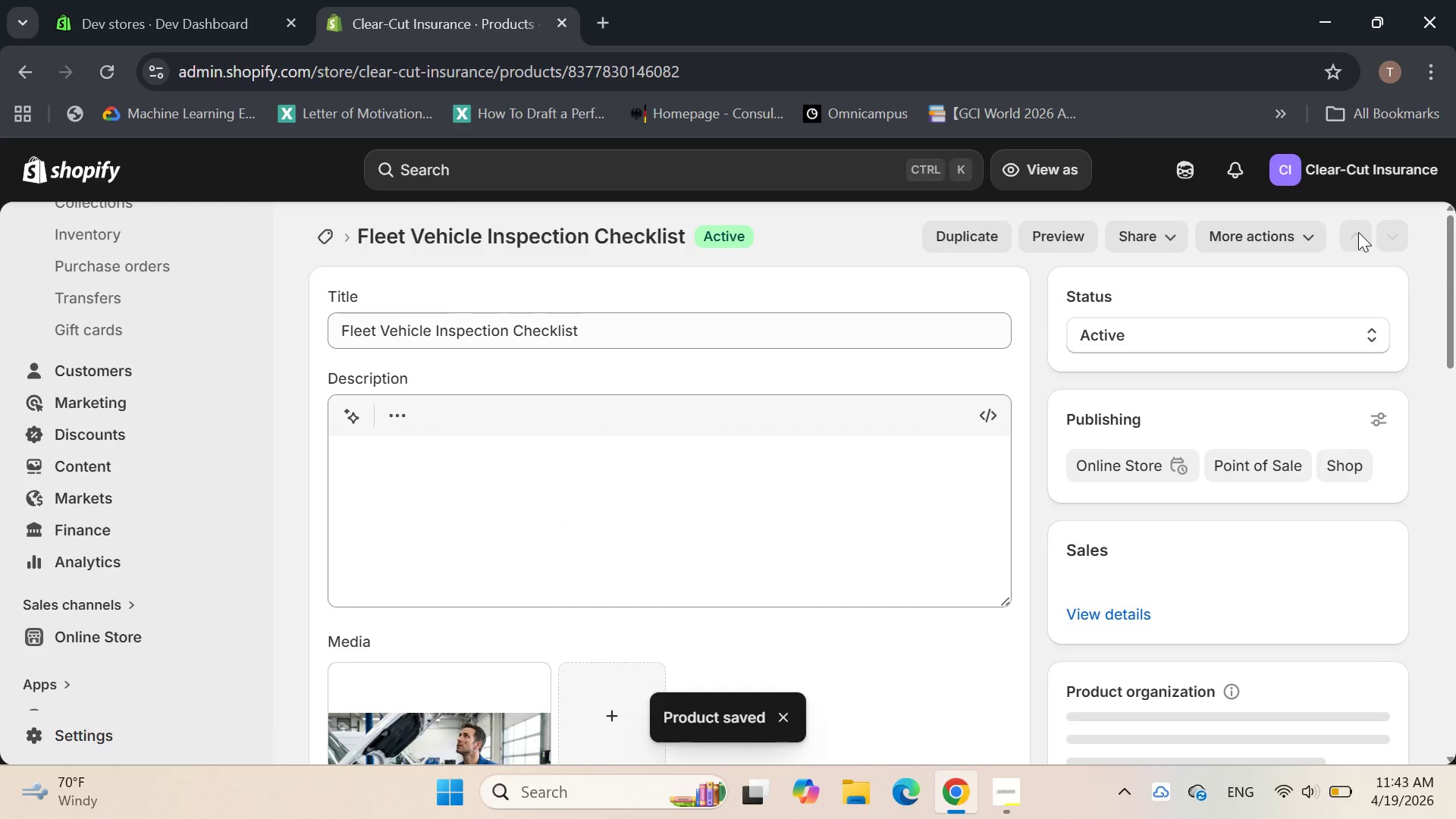 
mouse_move([843, 481])
 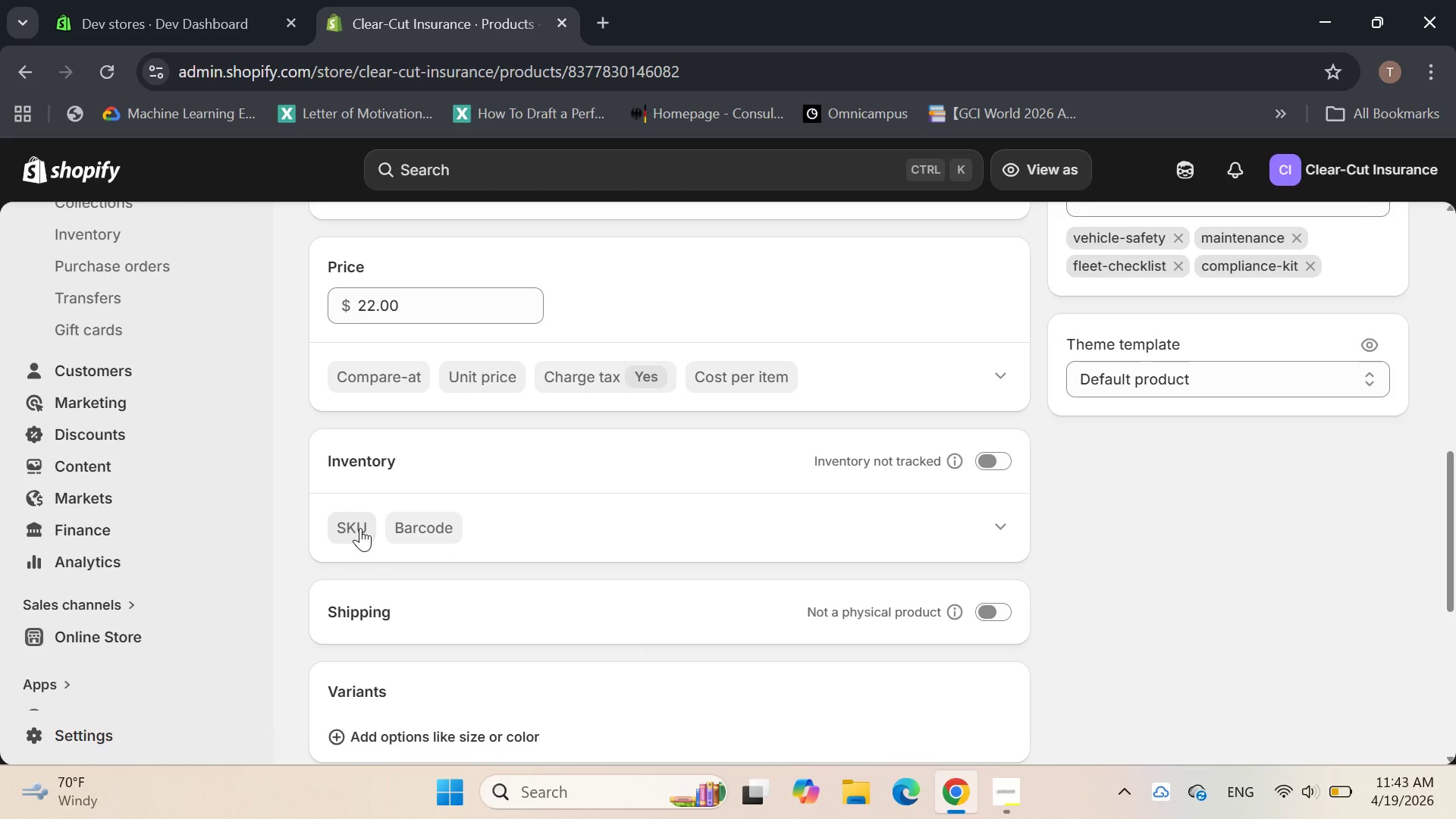 
left_click([360, 528])
 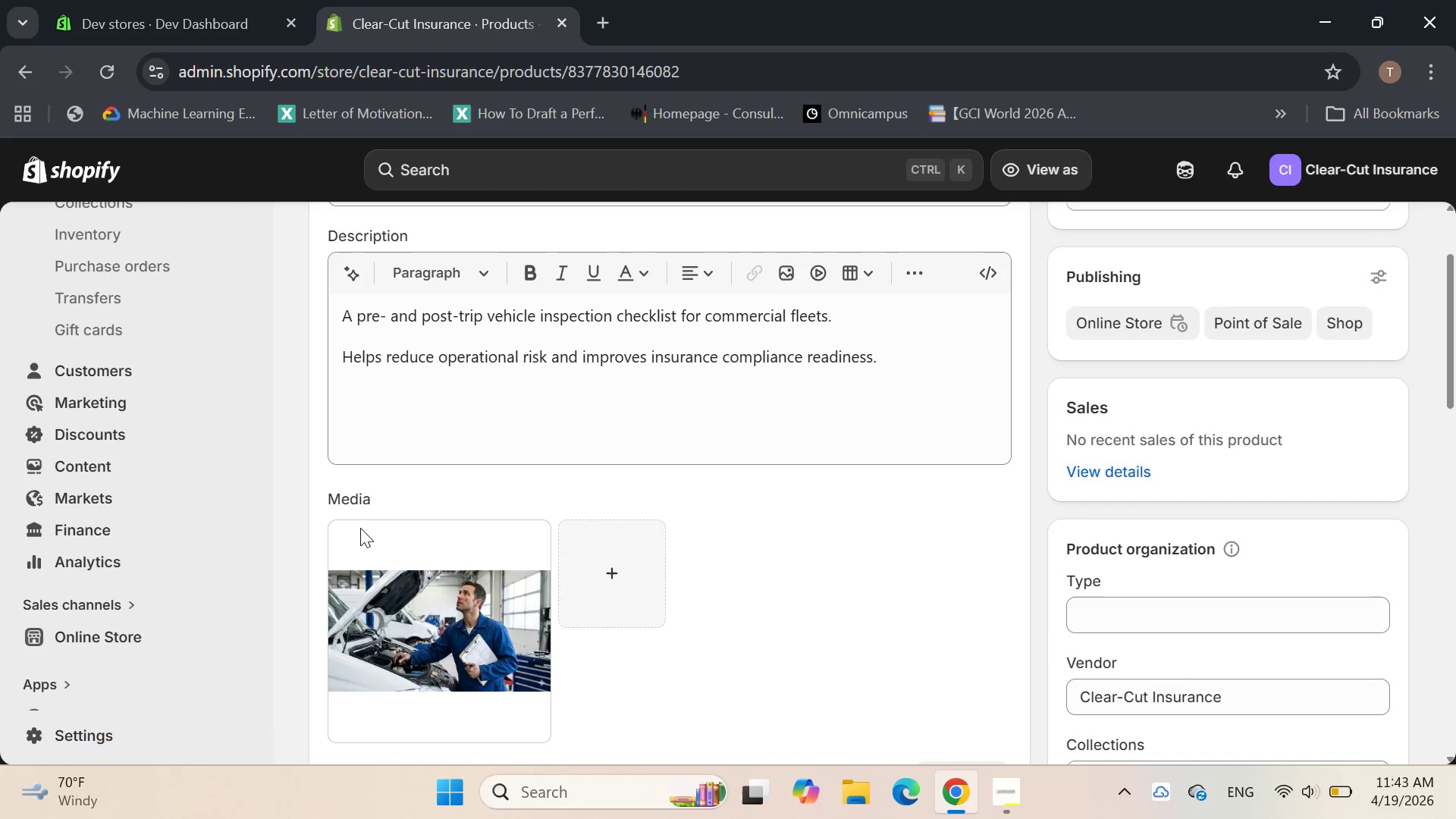 
wait(9.19)
 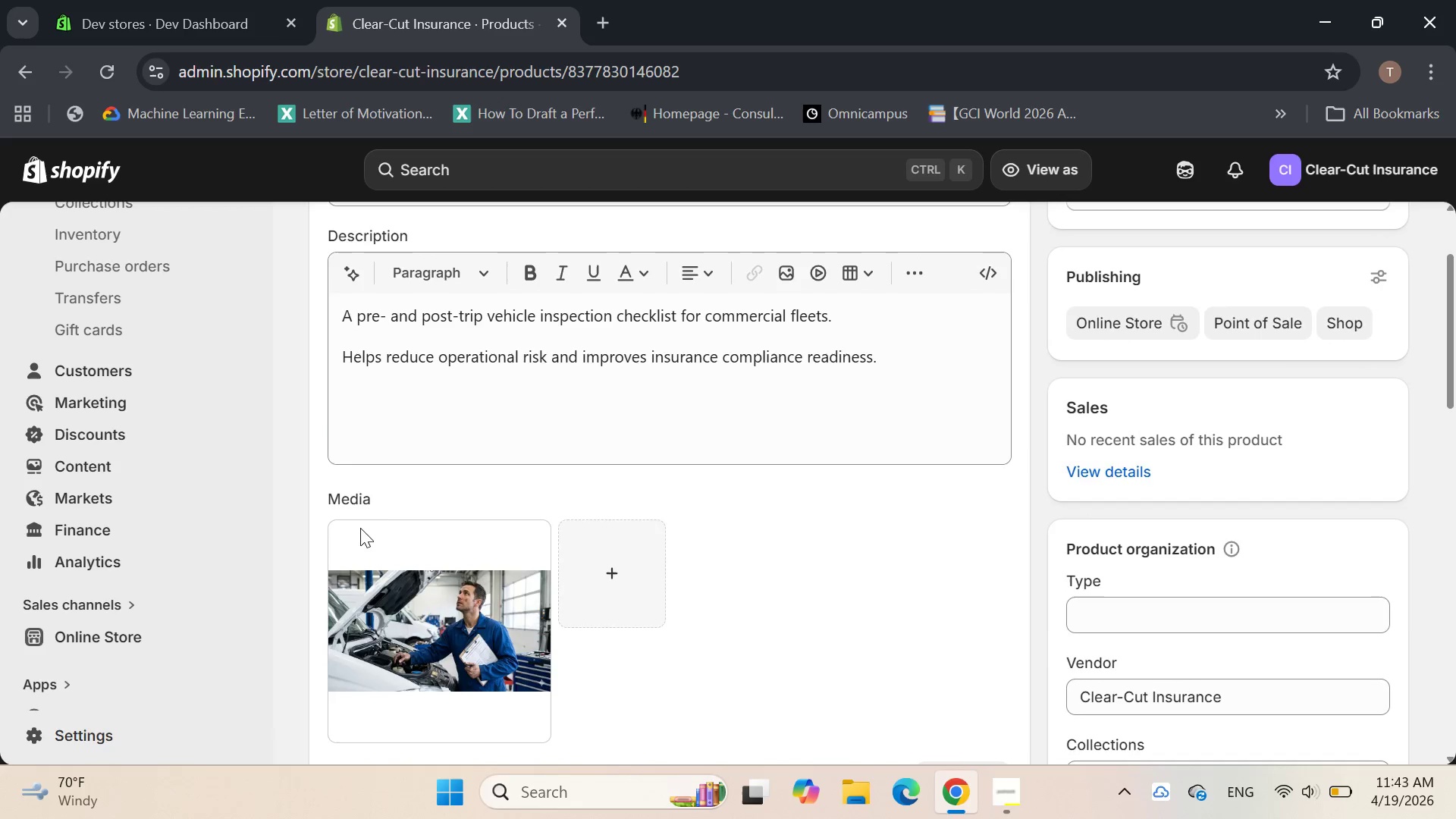 
type(fvi-o)
key(Backspace)
type(006)
 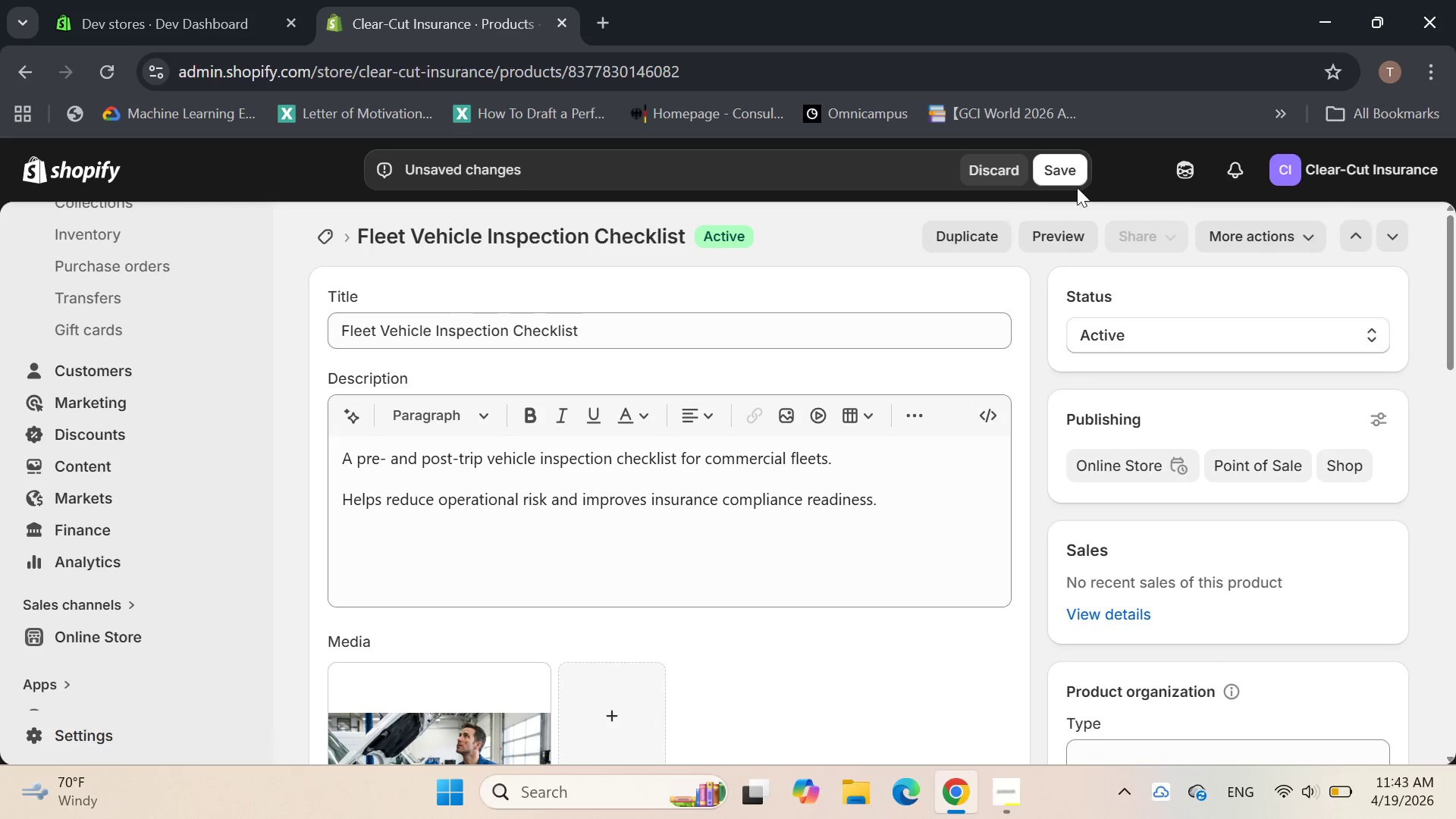 
left_click([1065, 172])
 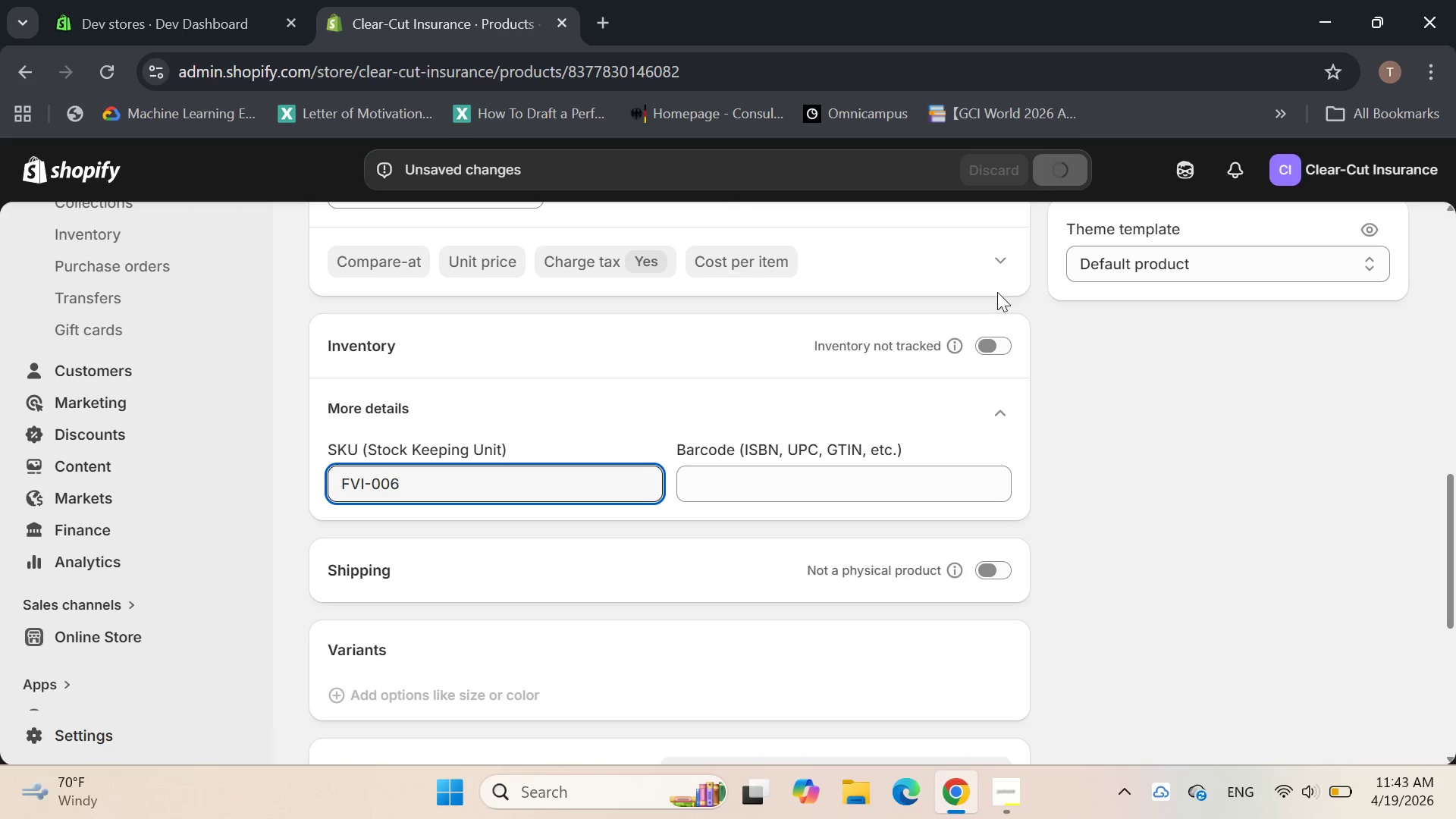 
mouse_move([1006, 282])
 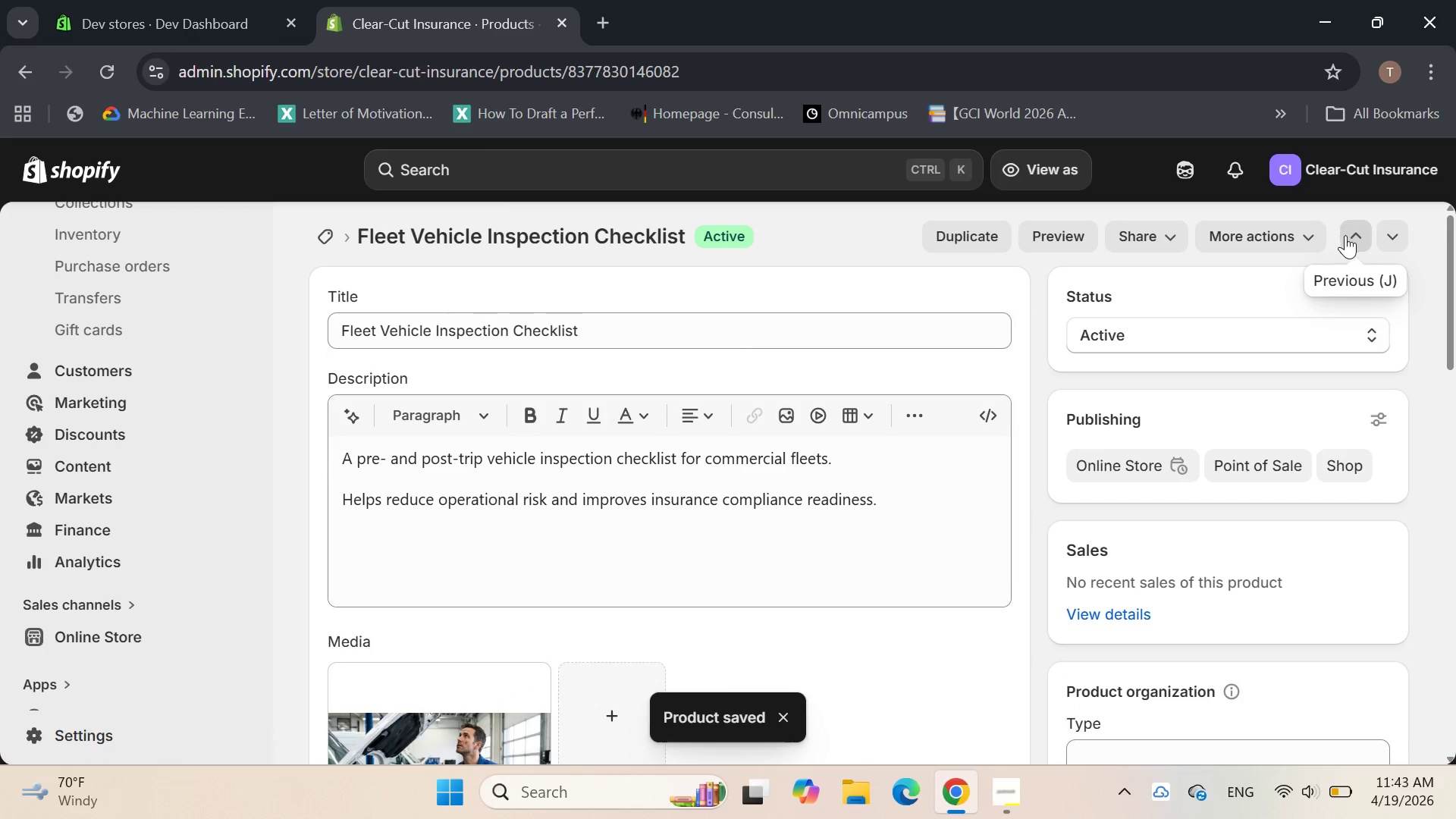 
left_click([1351, 236])
 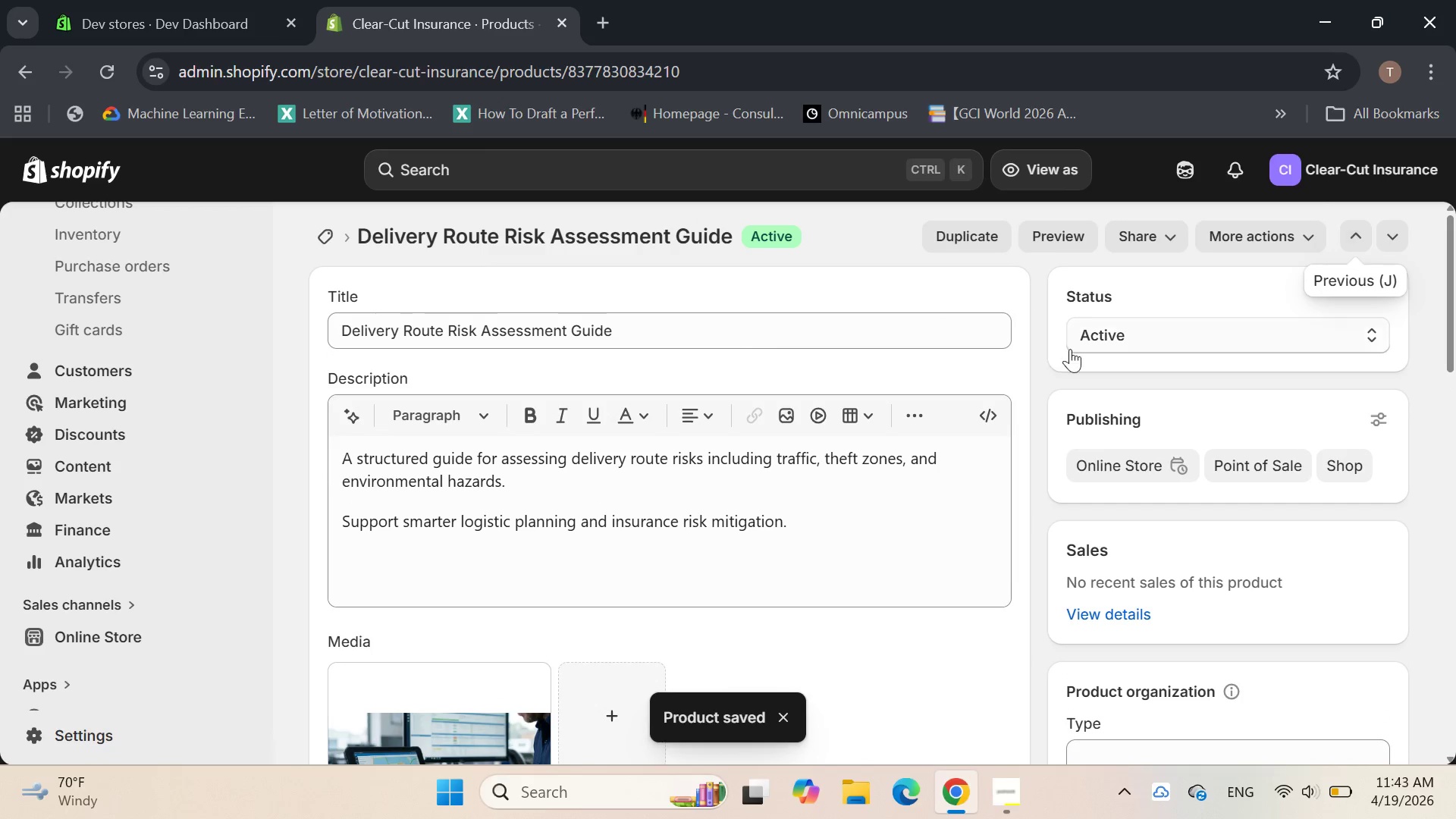 
wait(8.45)
 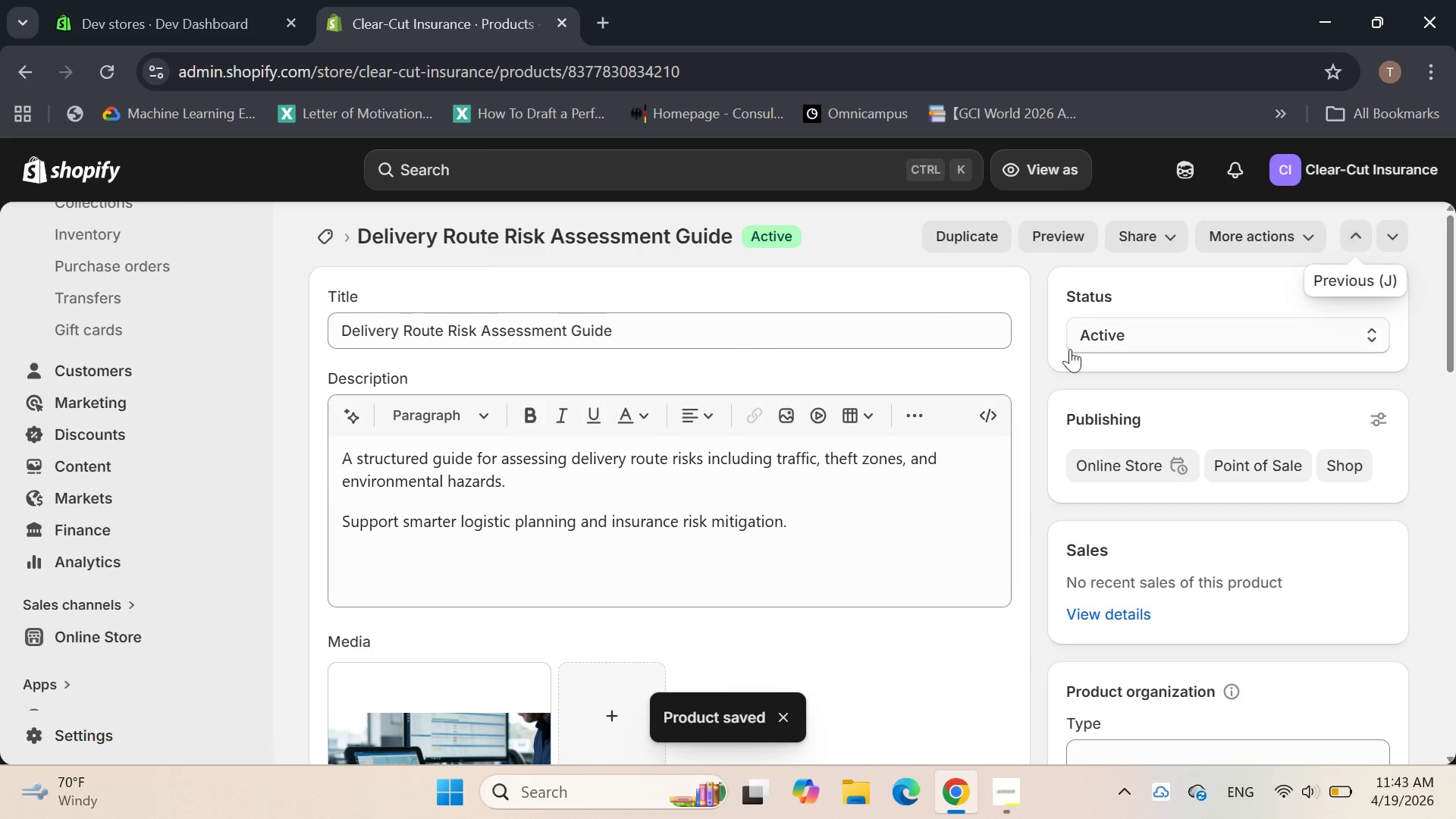 
left_click([350, 626])
 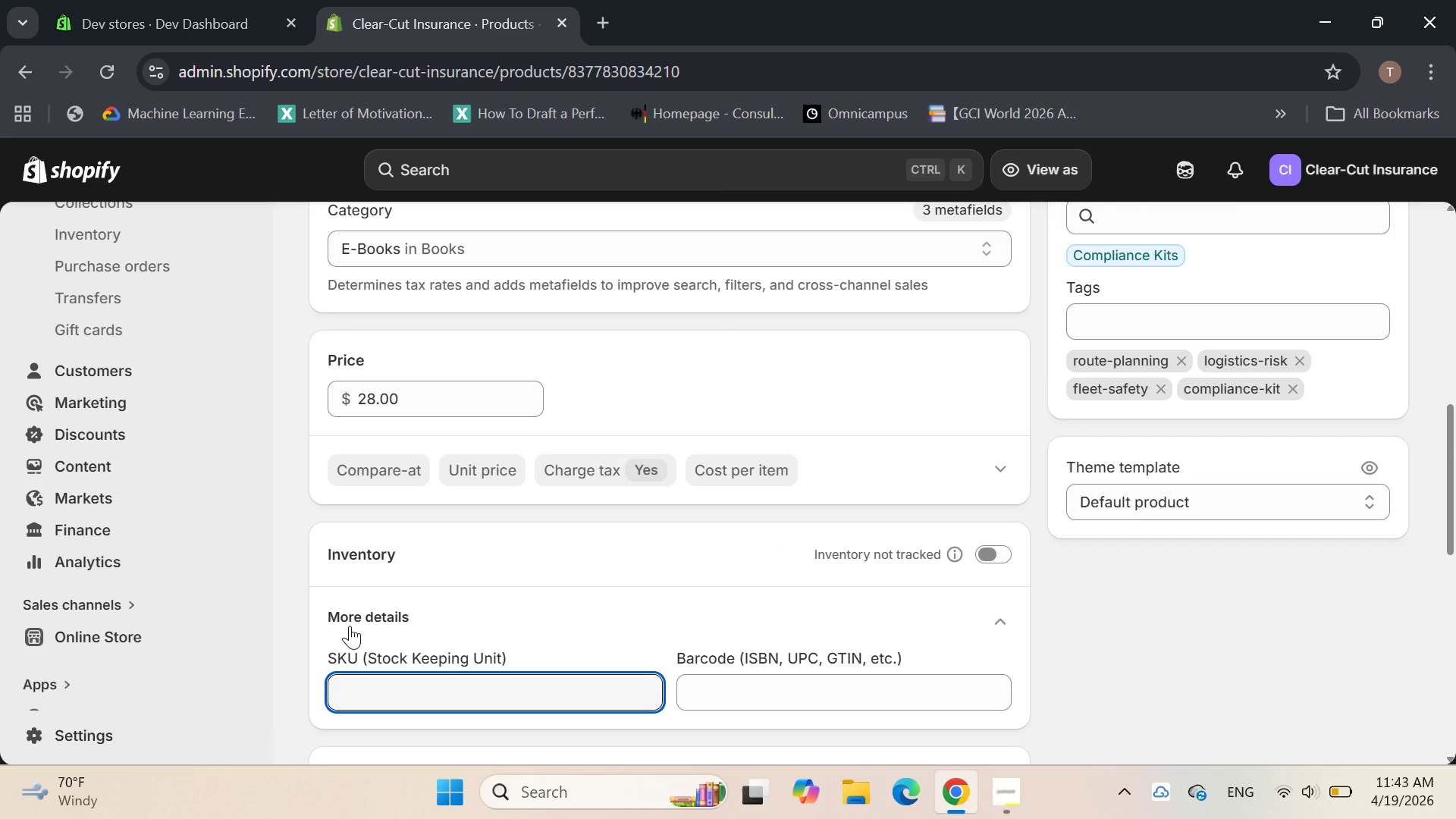 
type(rra-007)
 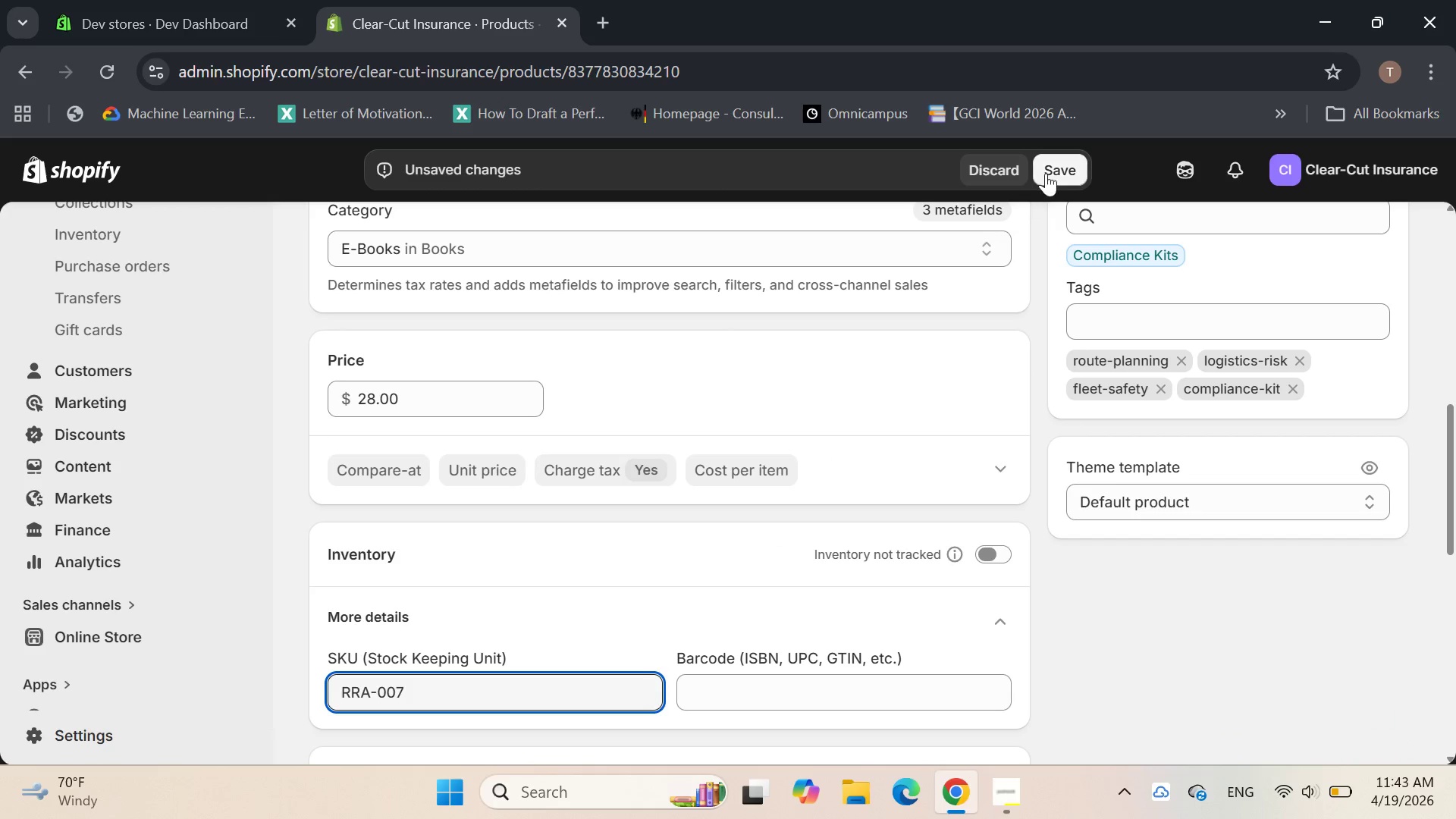 
left_click([1058, 162])
 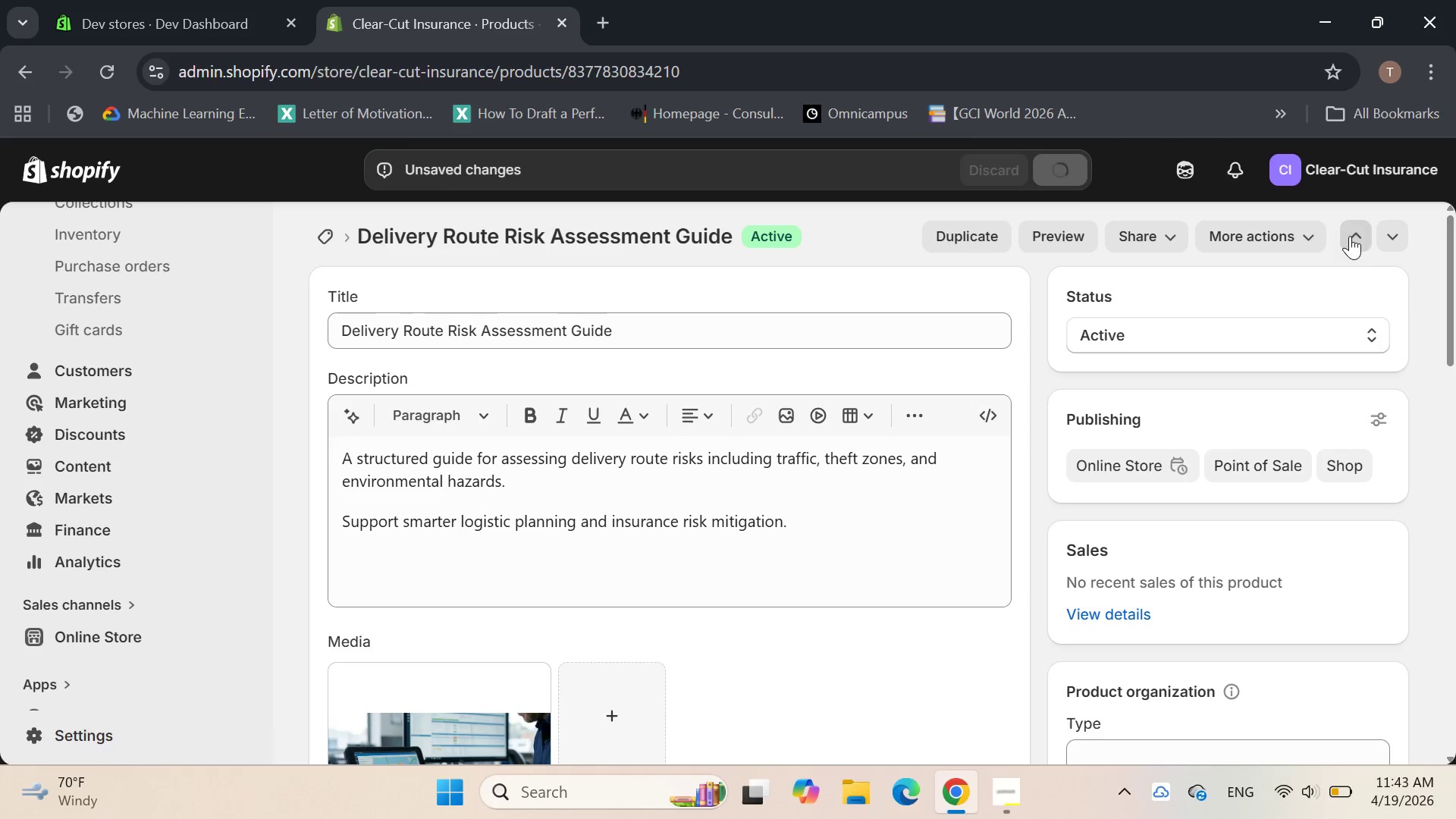 
left_click([1350, 236])
 